 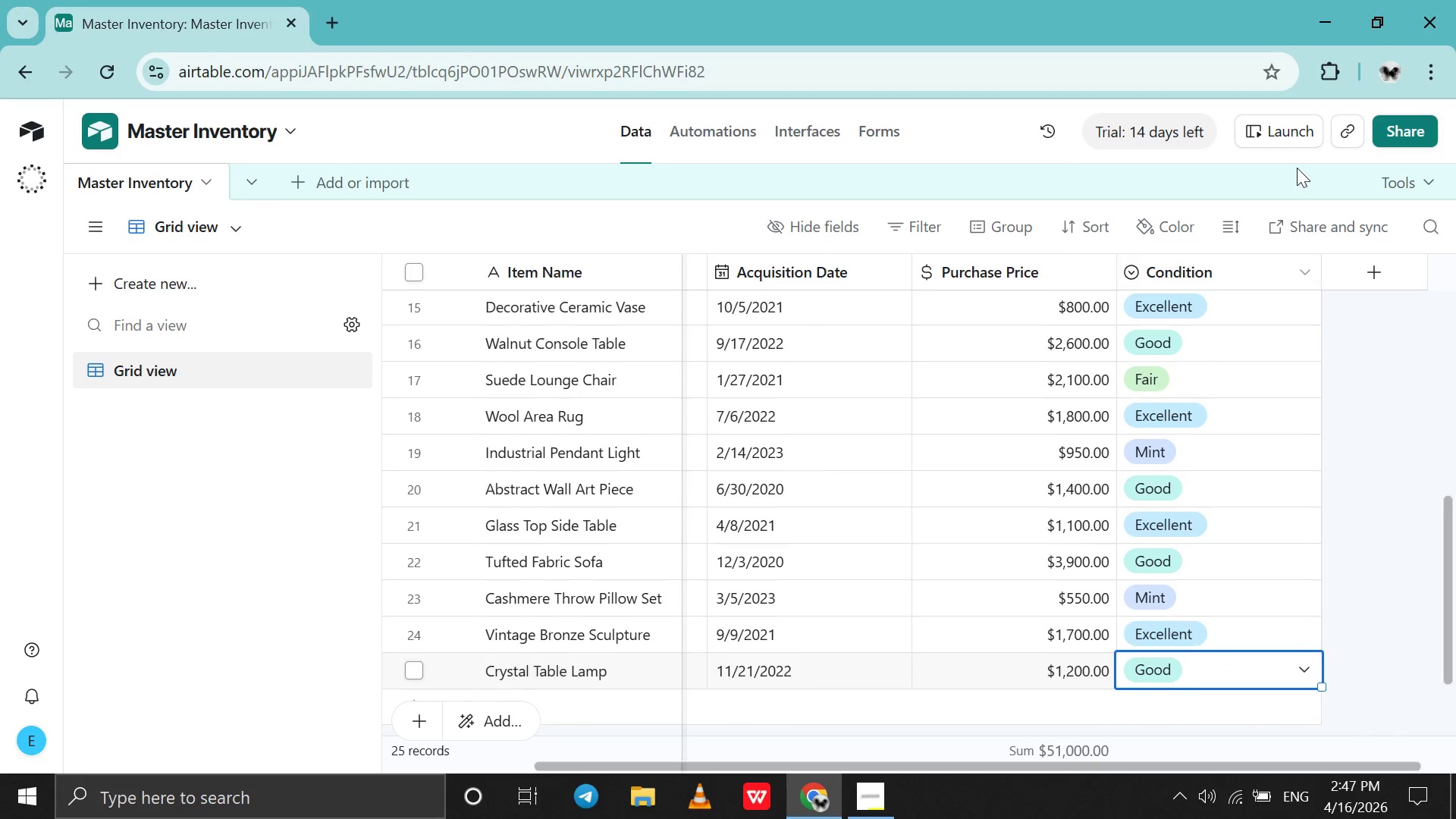 
left_click([1336, 275])
 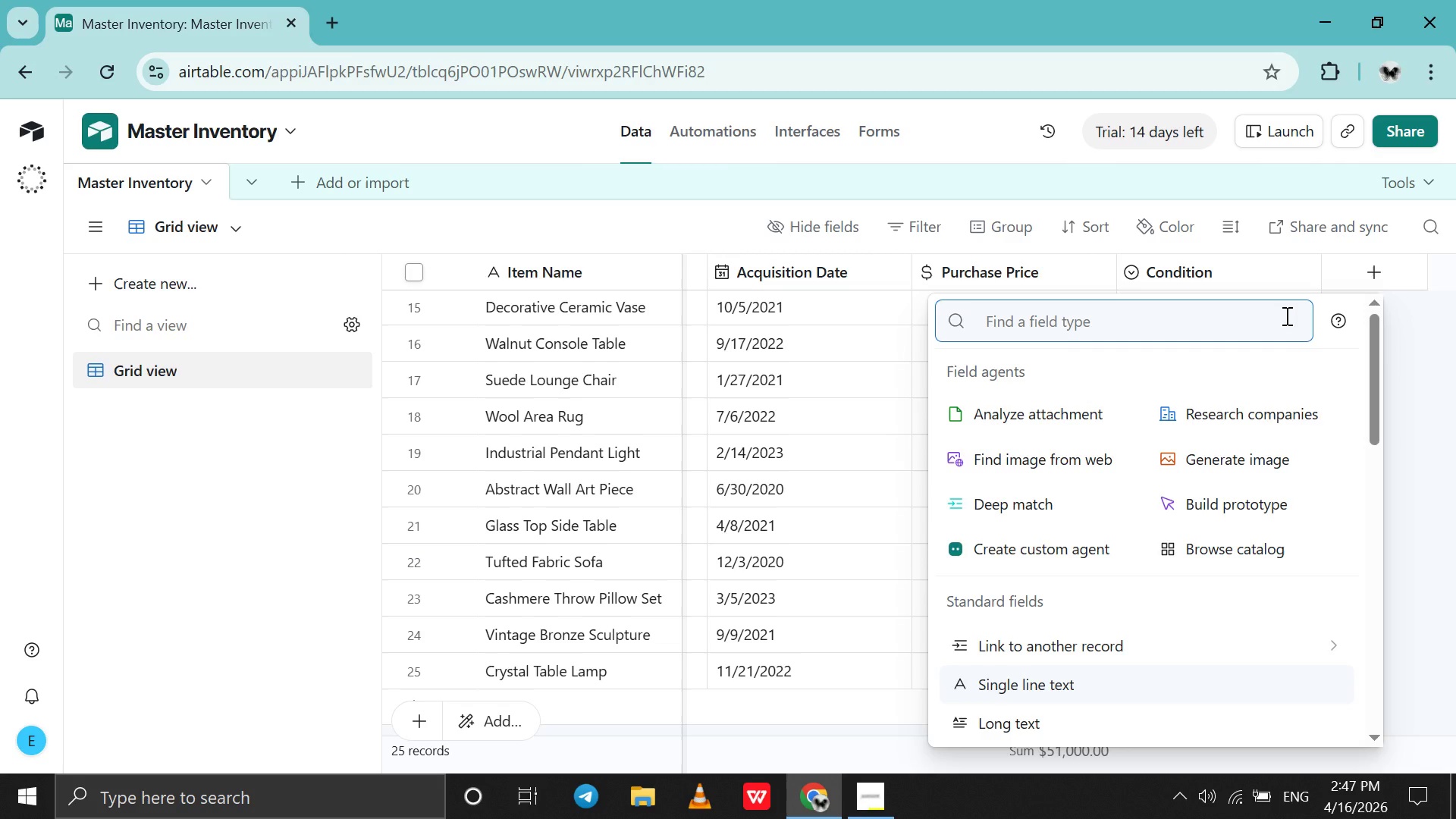 
type(aut)
 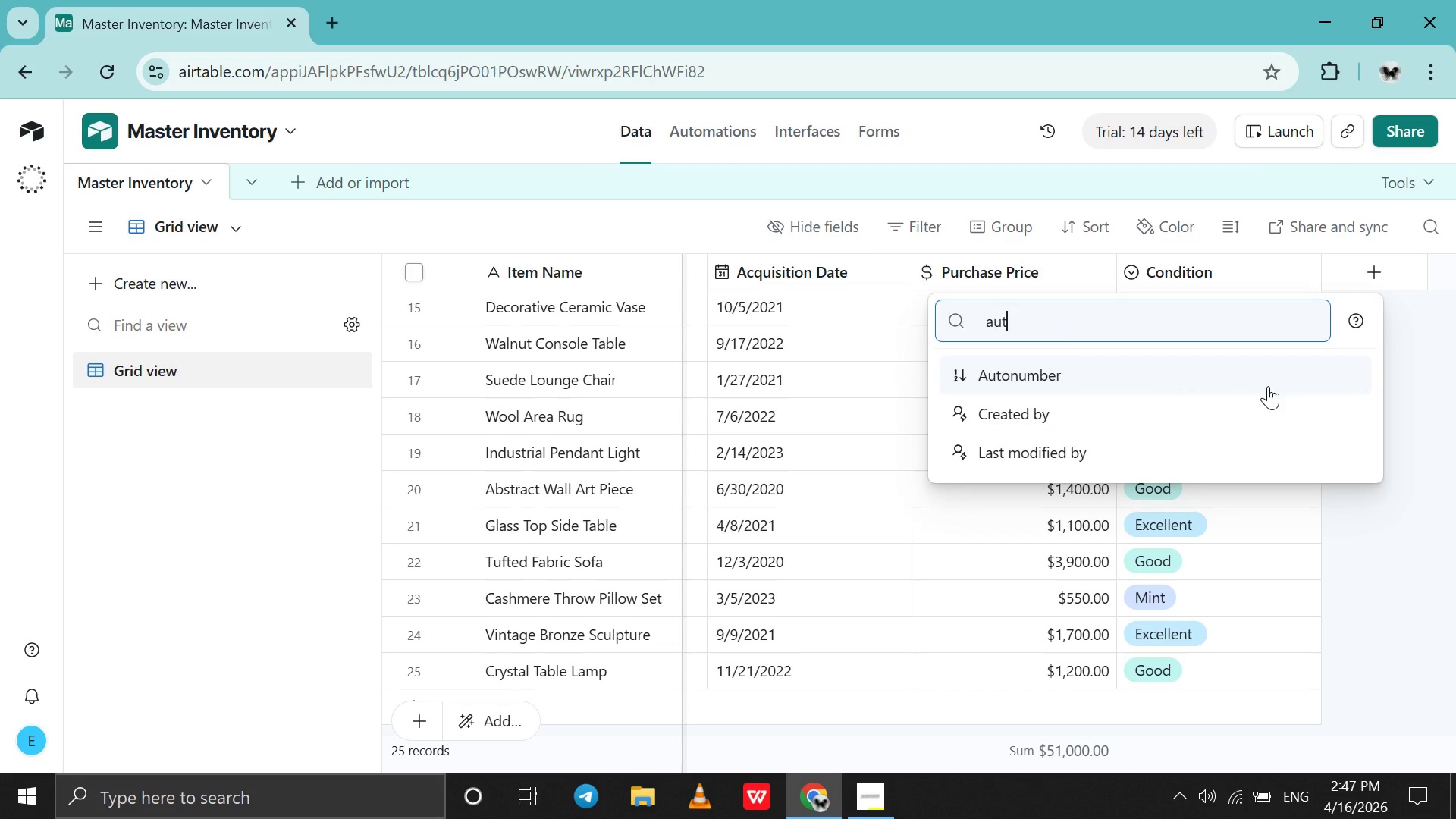 
left_click([1268, 386])
 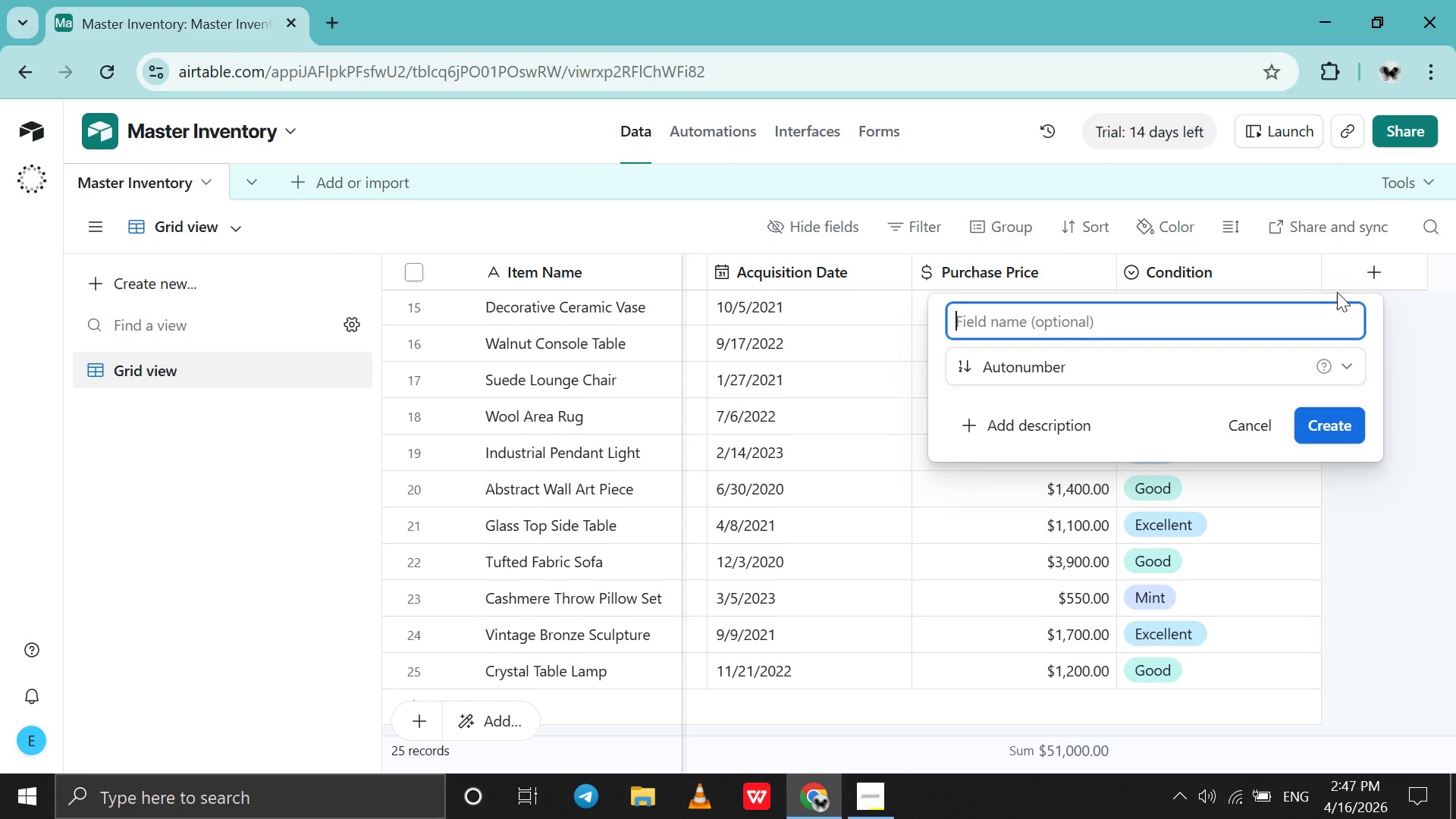 
type(ID)
 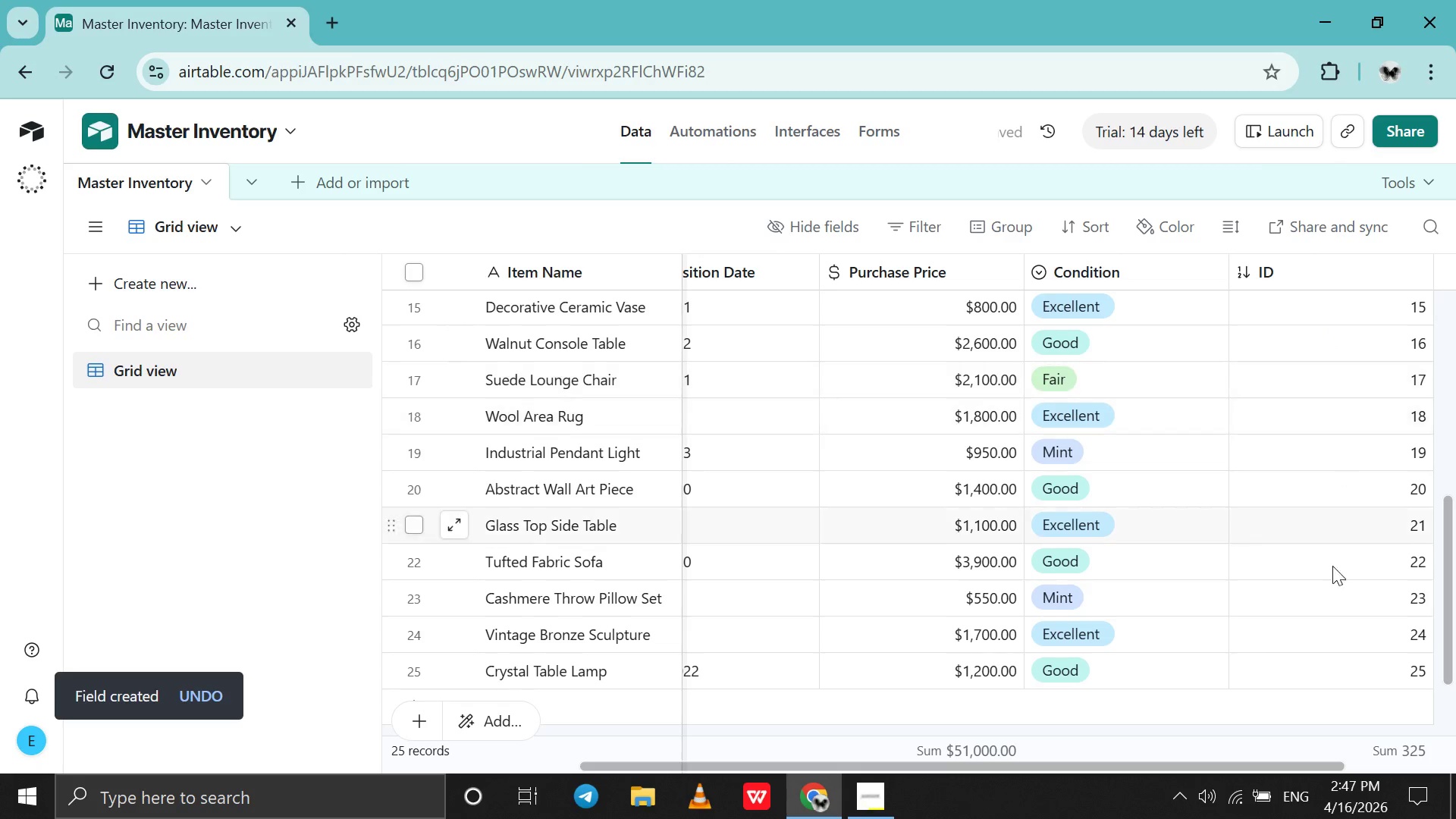 
wait(5.78)
 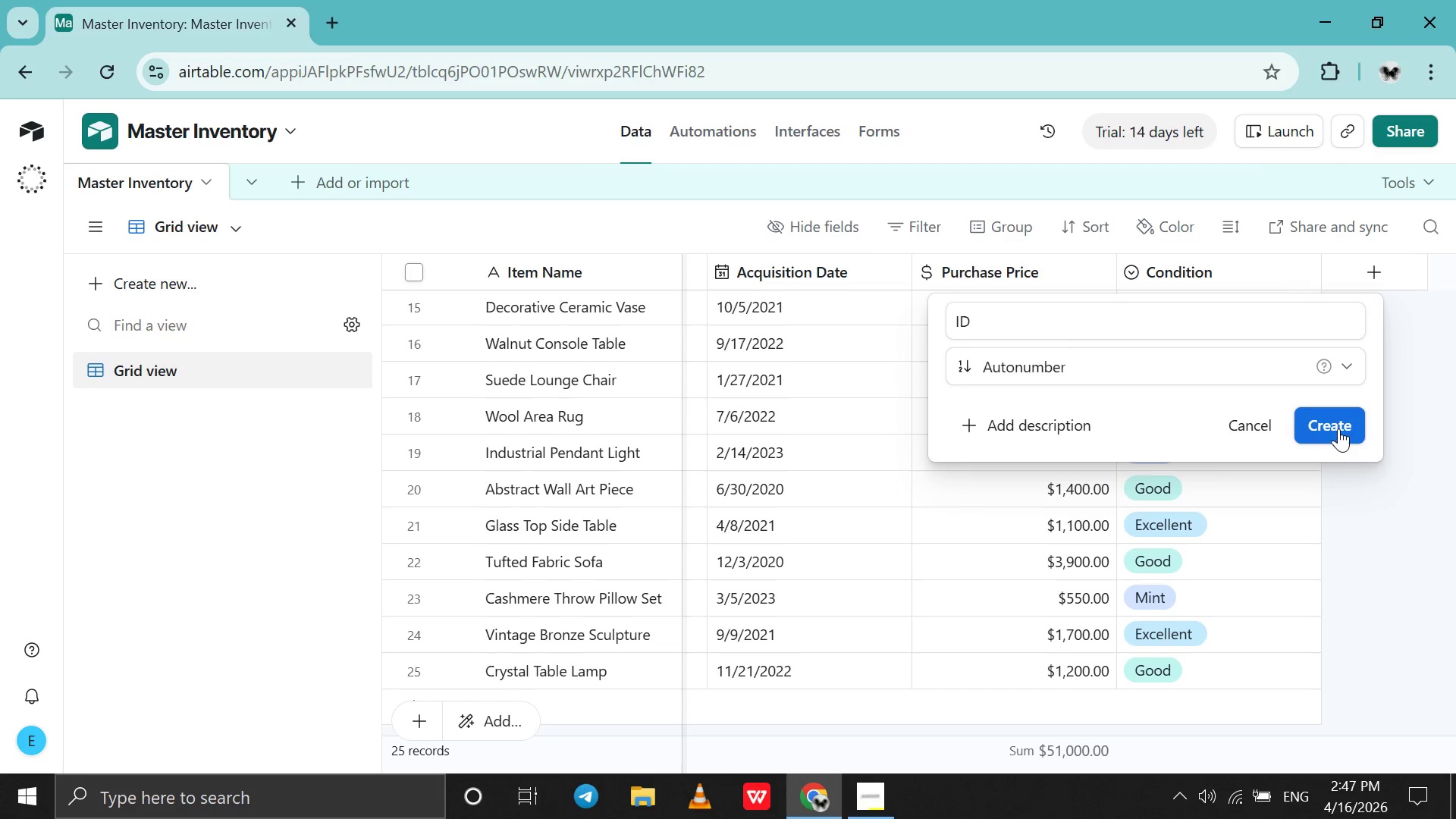 
left_click_drag(start_coordinate=[1252, 767], to_coordinate=[1399, 783])
 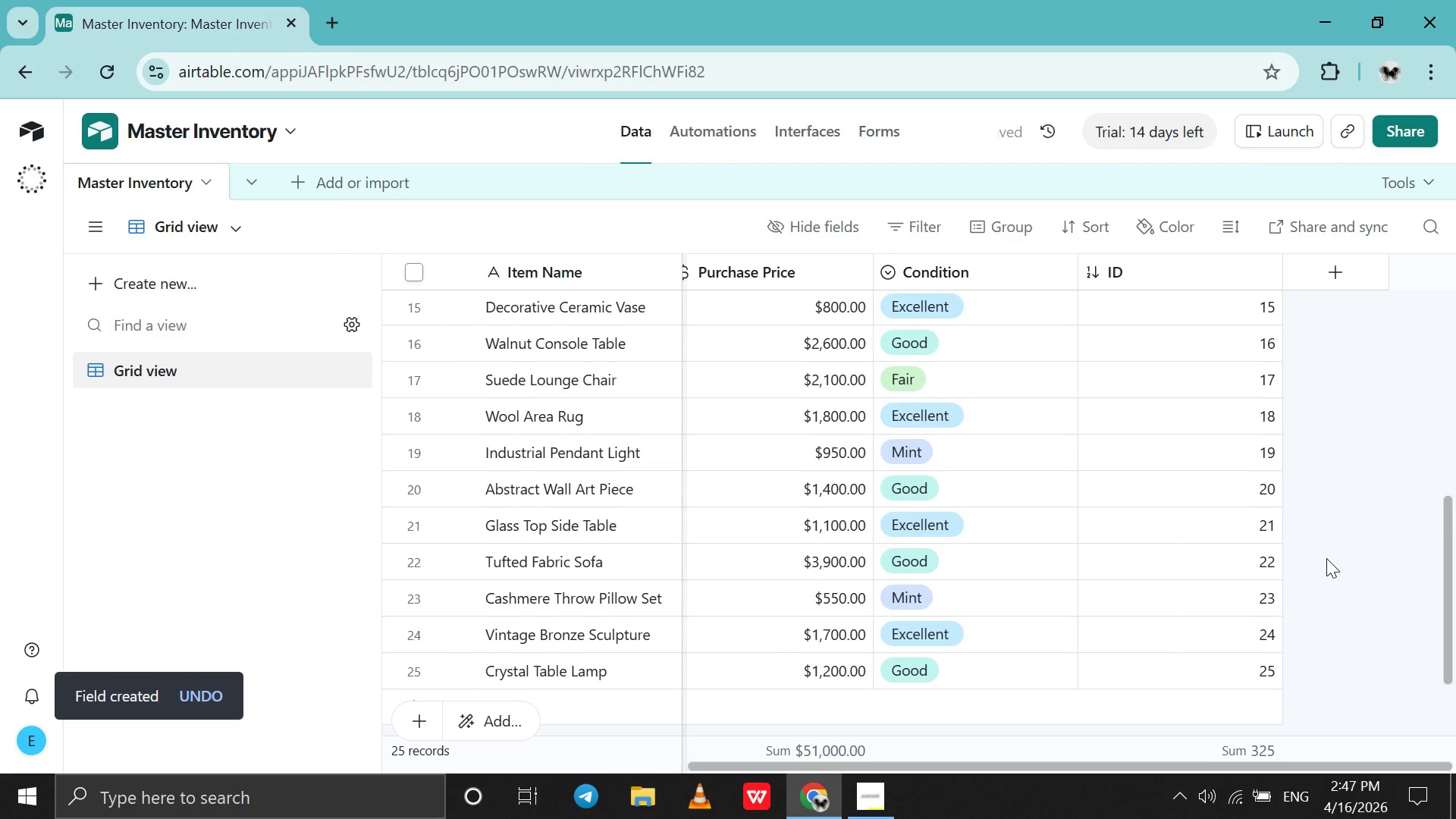 
scroll: coordinate [1323, 560], scroll_direction: up, amount: 3.0
 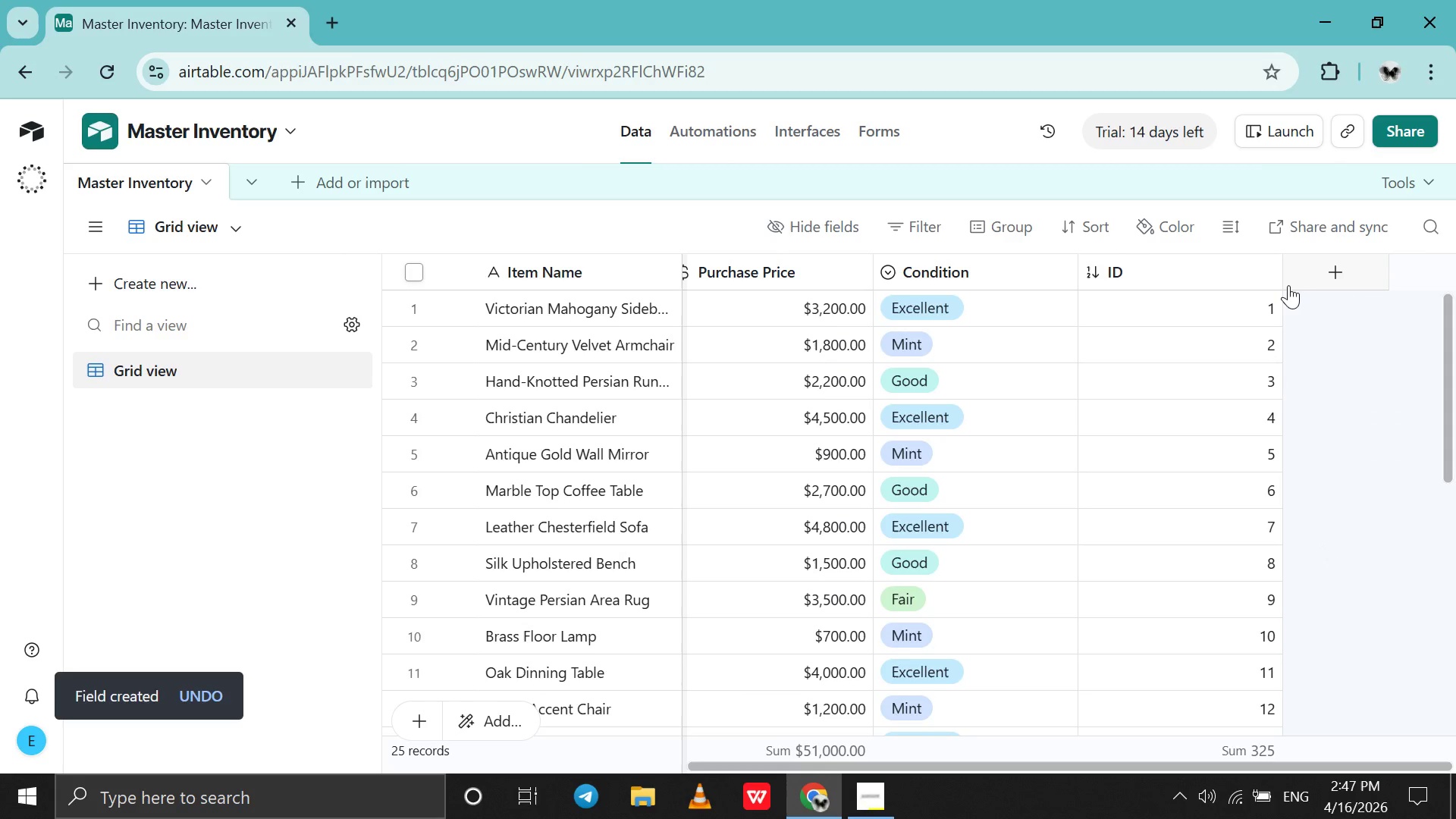 
left_click([1290, 282])
 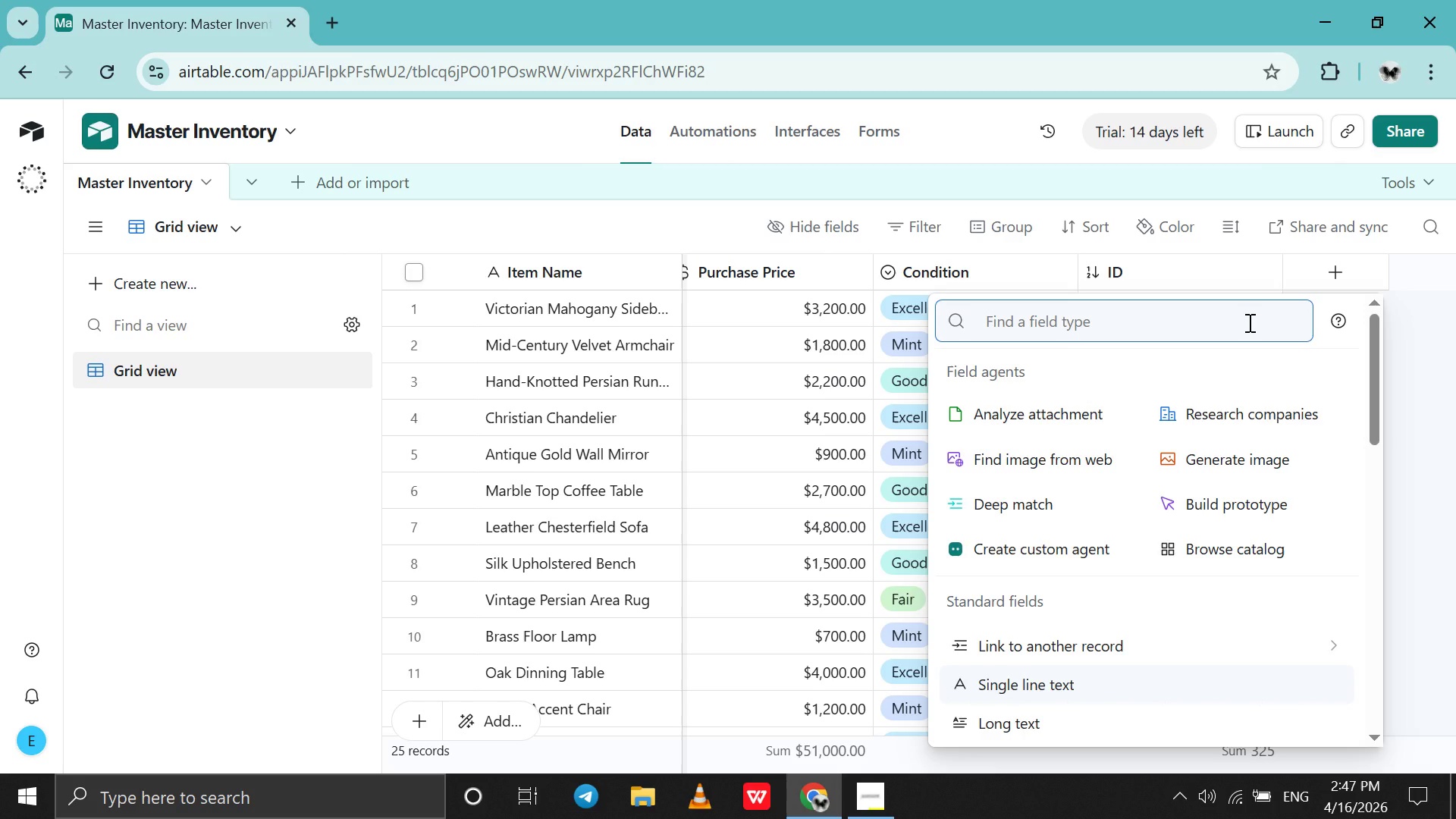 
type(fo)
 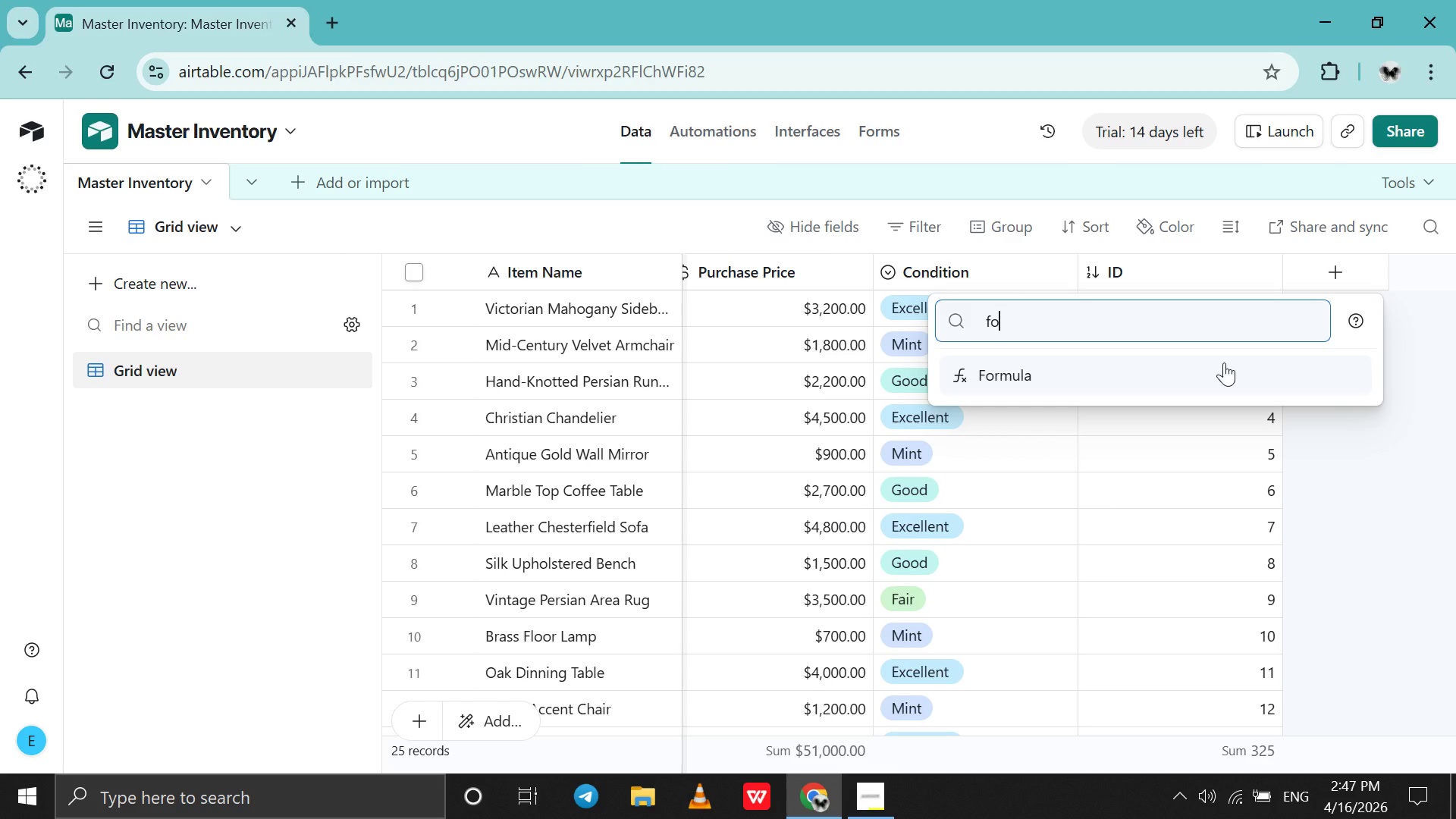 
left_click([1224, 362])
 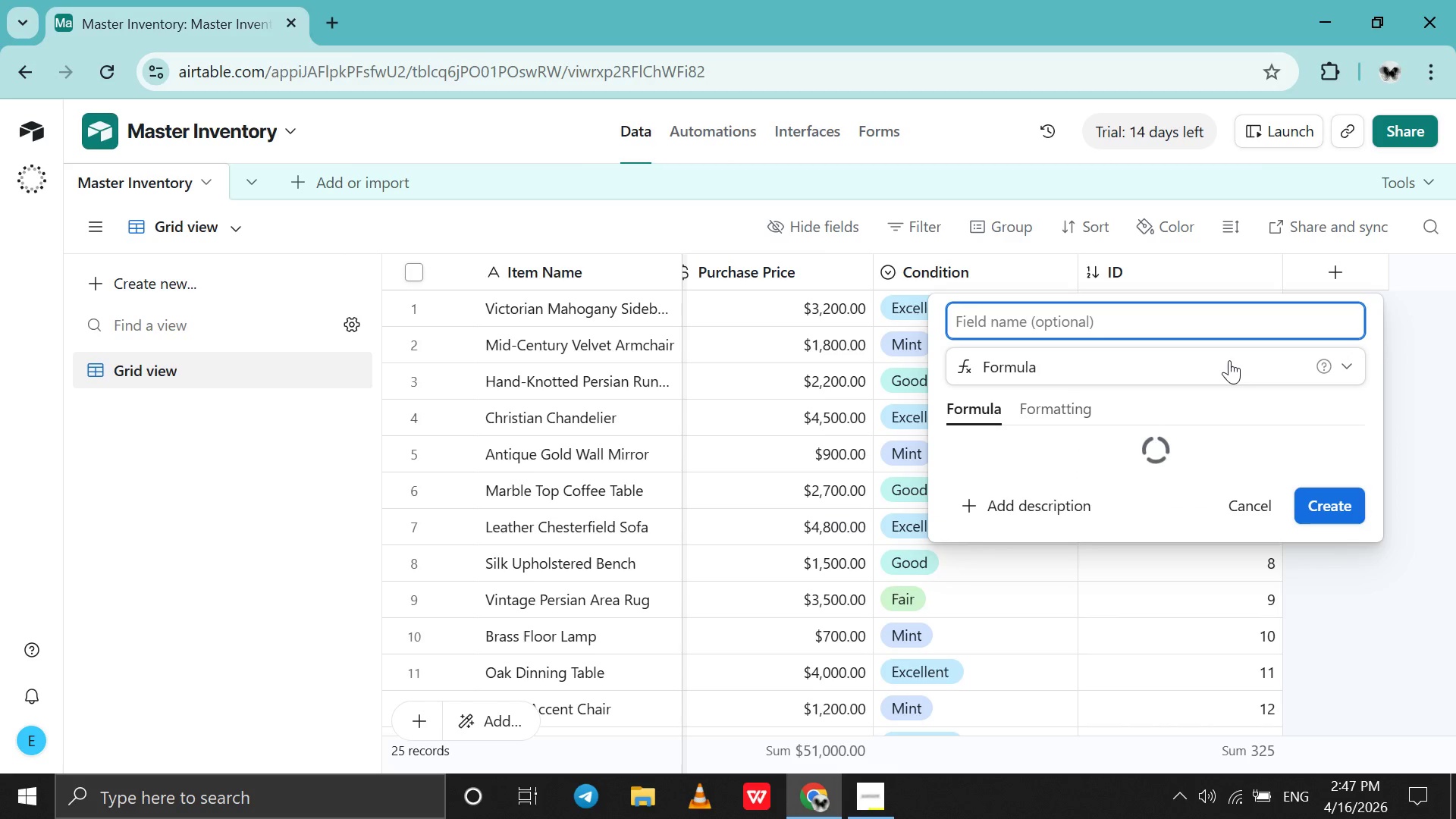 
type(Asset Id)
key(Backspace)
type(D)
 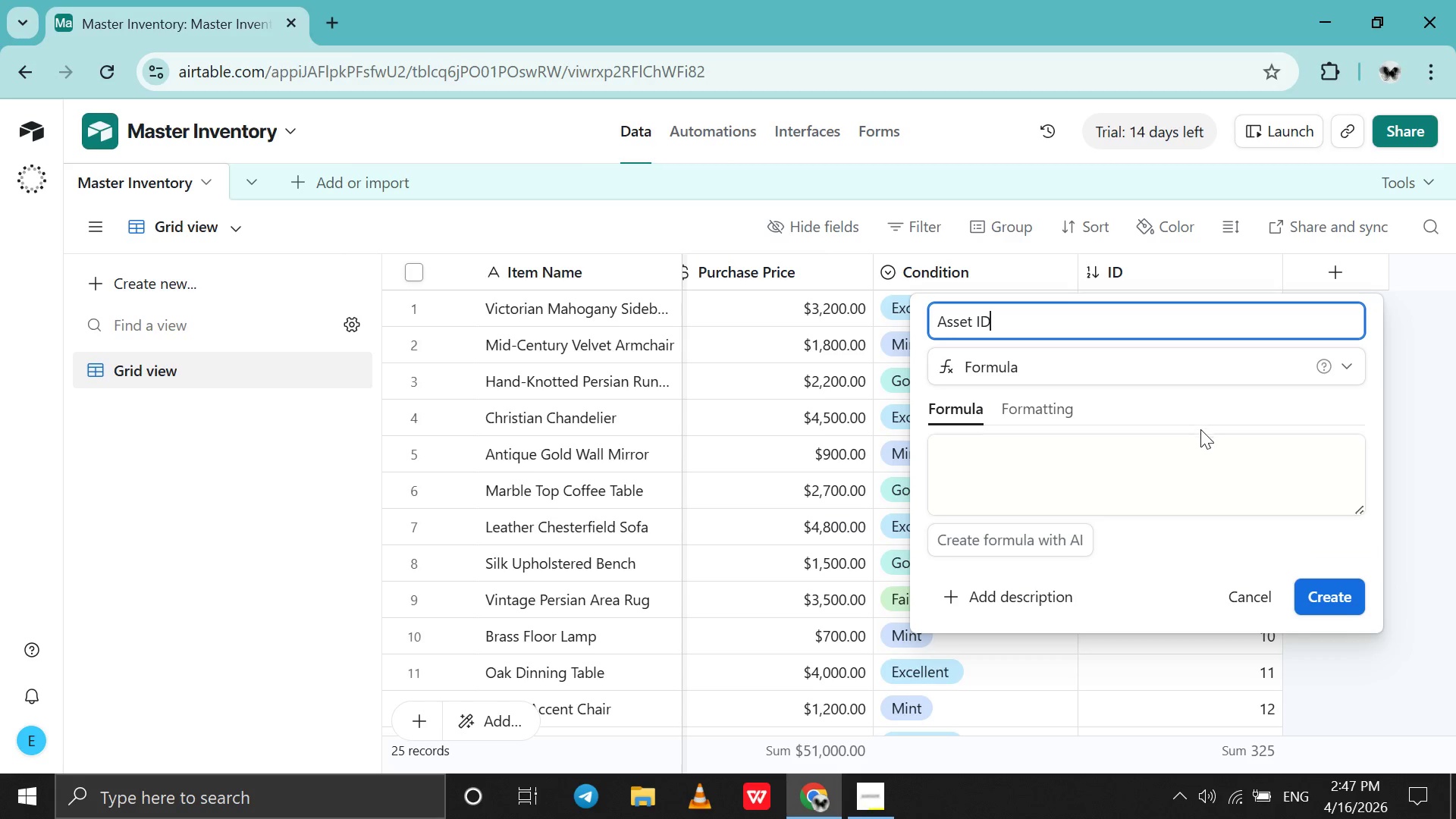 
left_click([1184, 472])
 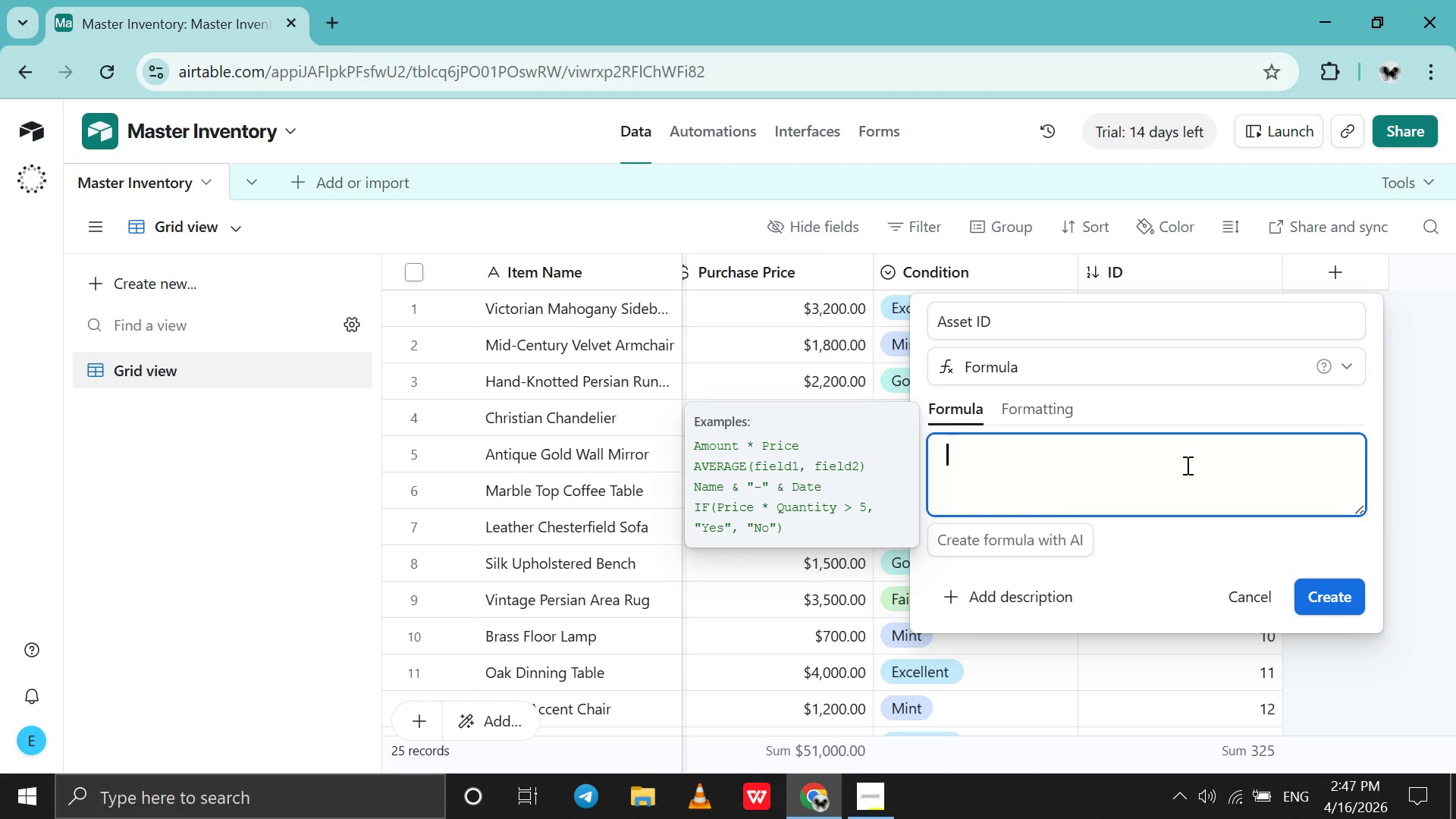 
wait(5.77)
 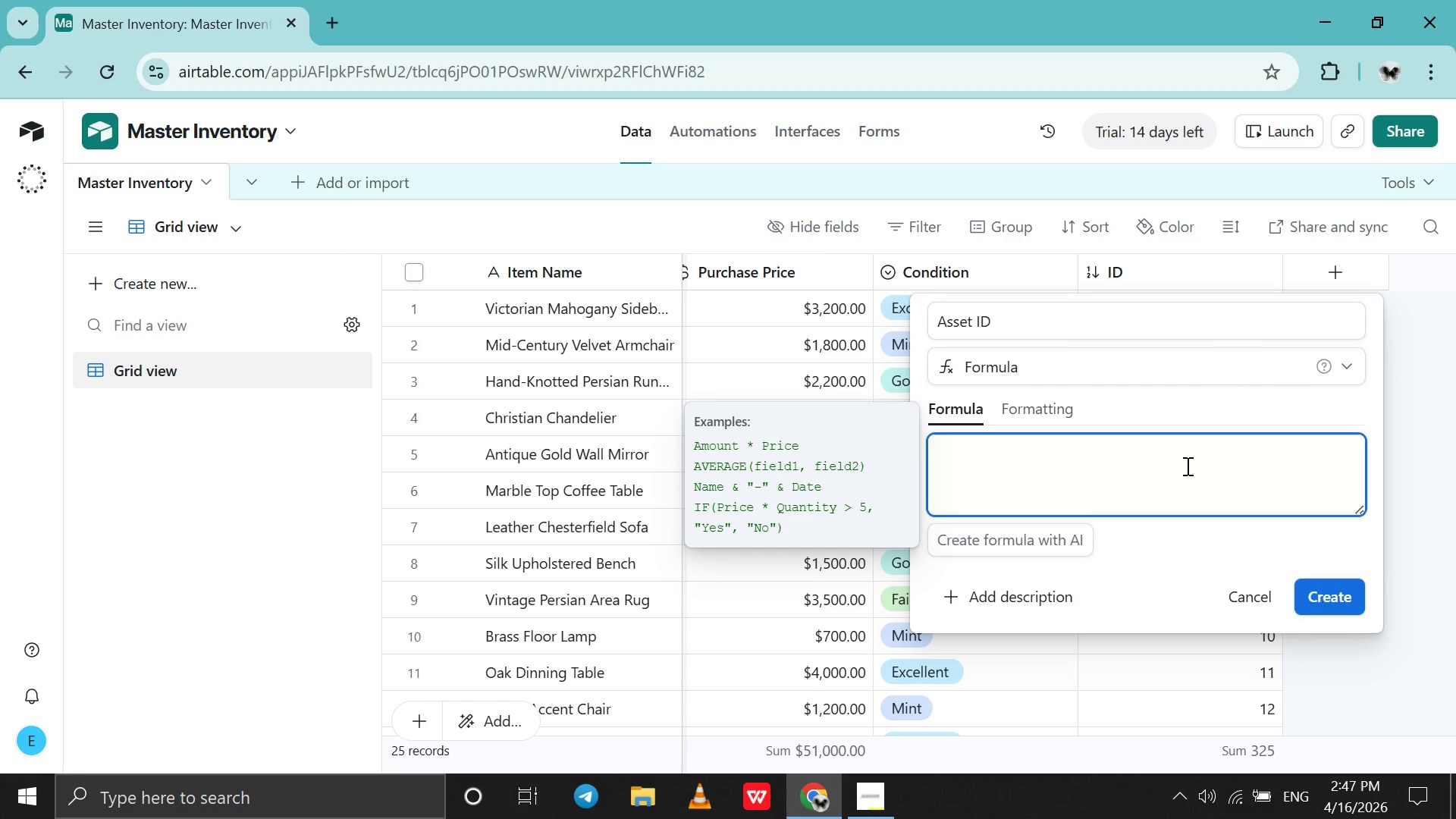 
type(UPPER)
 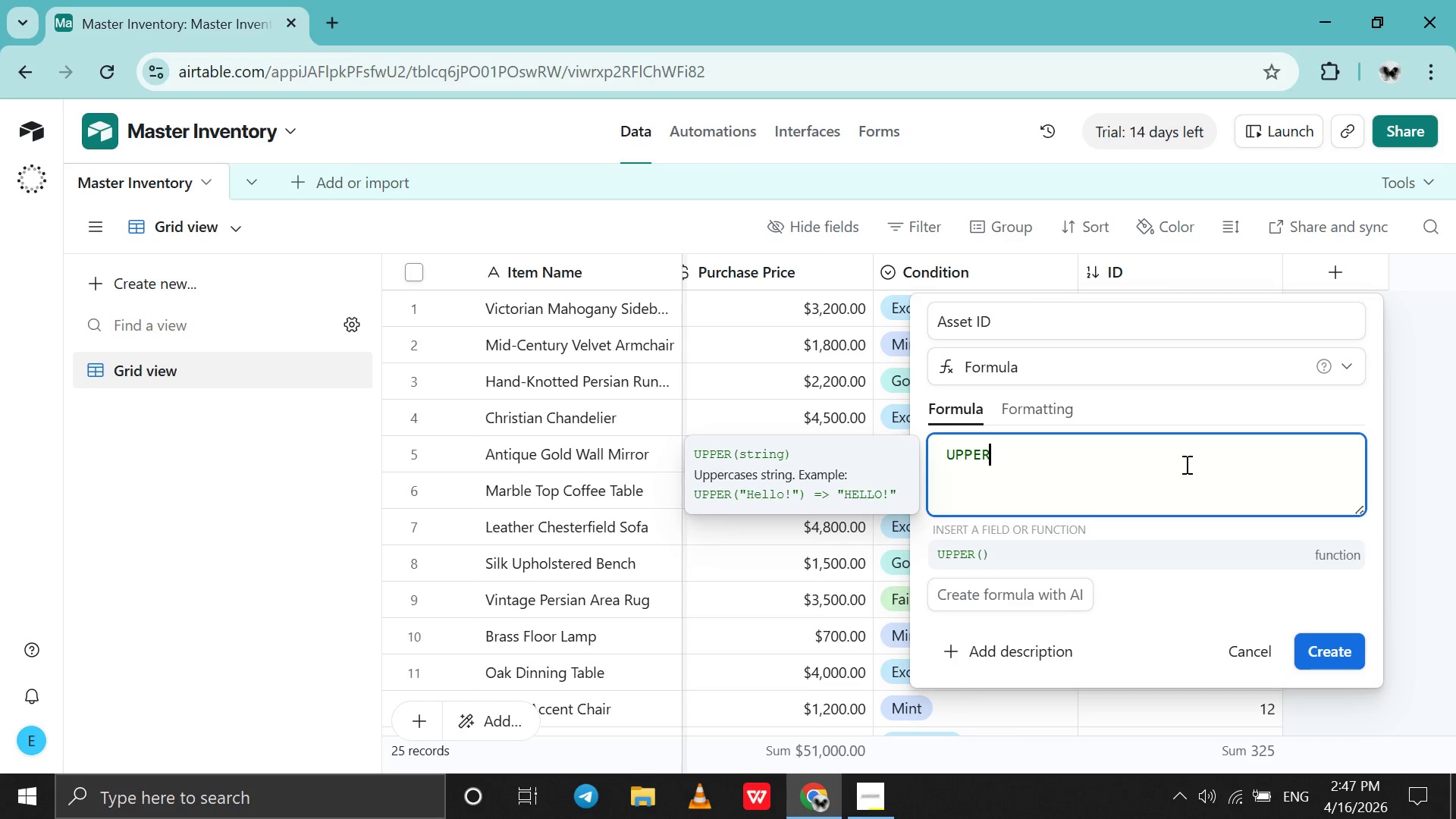 
key(Shift+9)
 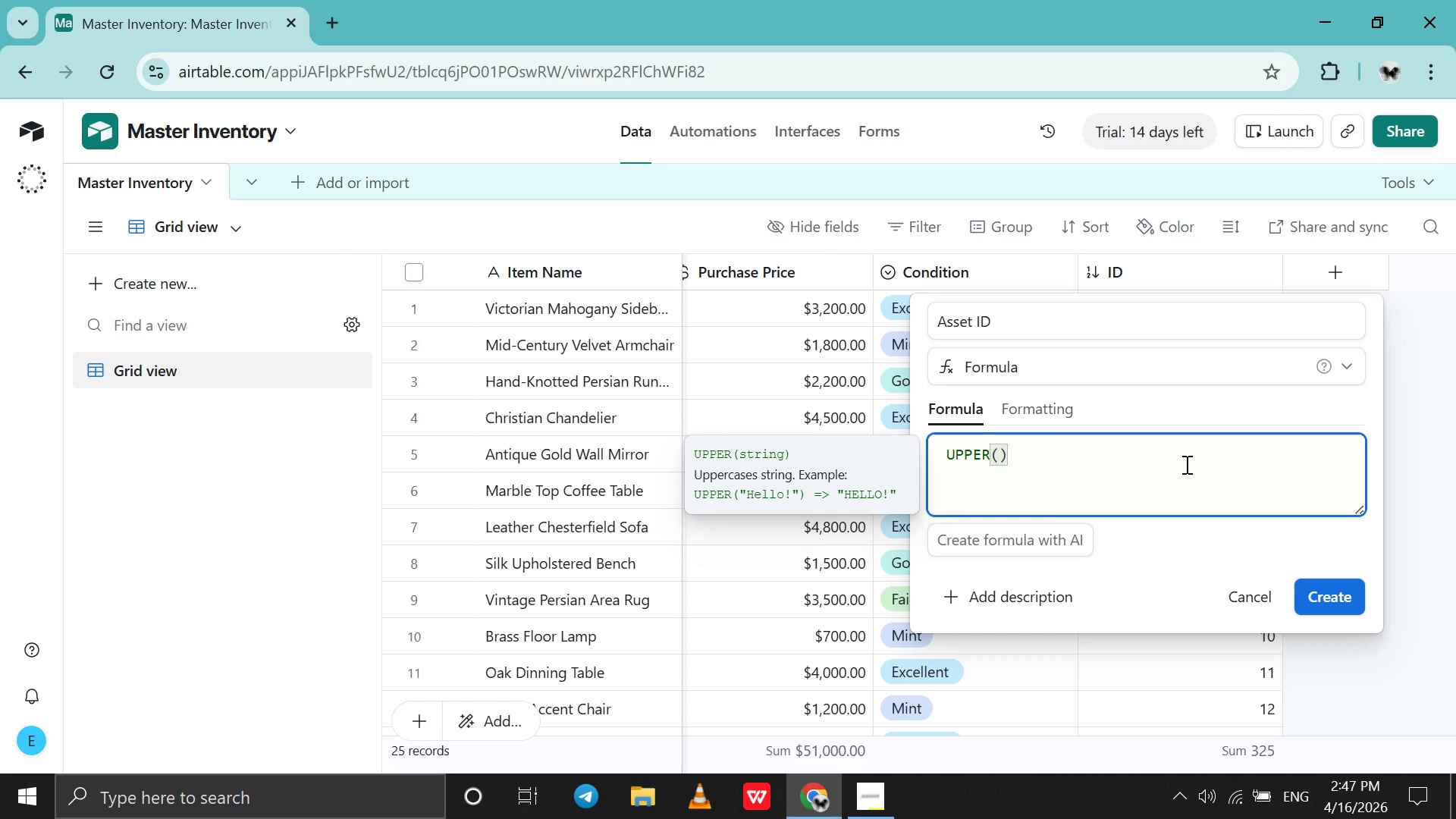 
type(LEFT)
 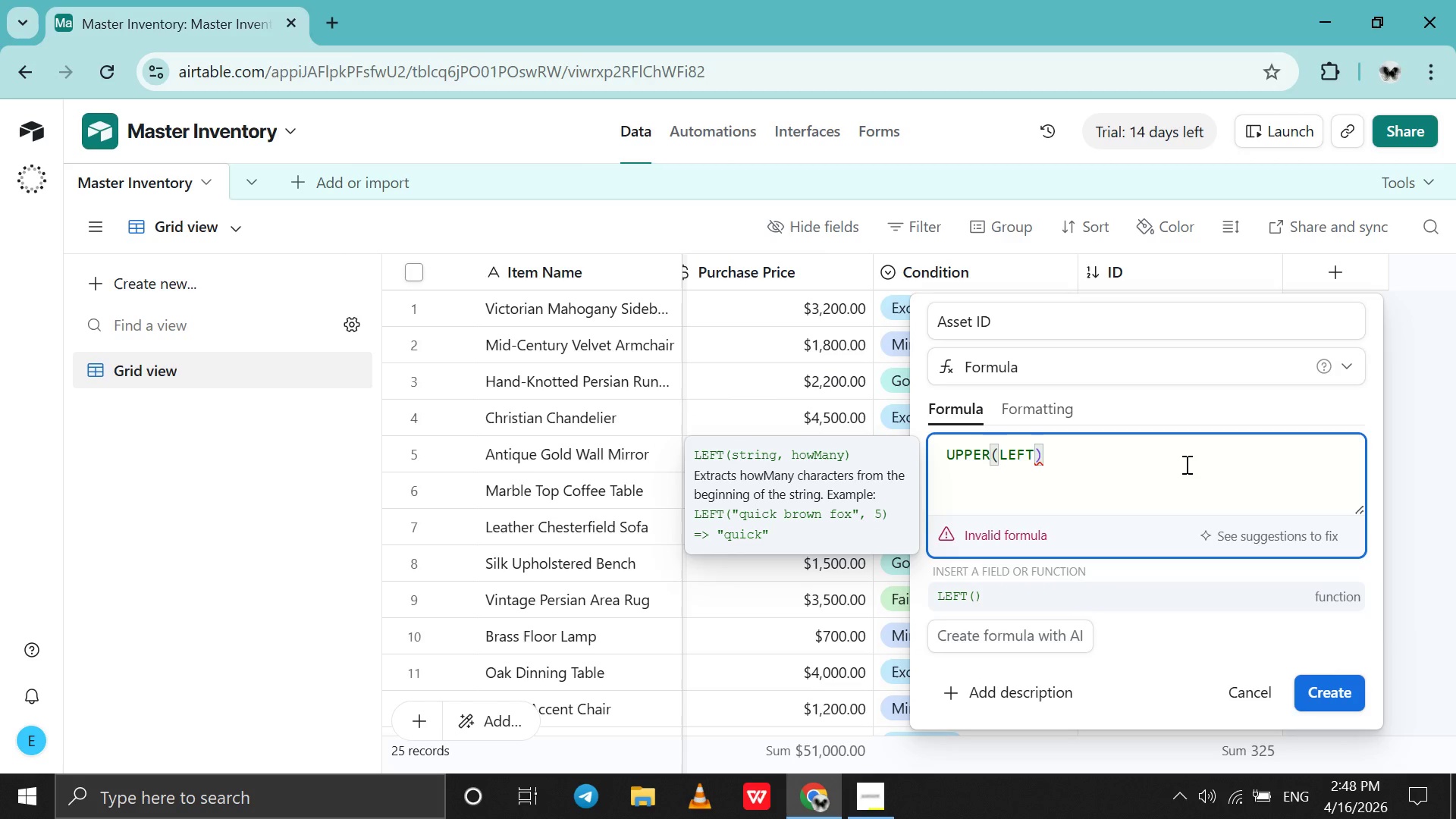 
wait(5.45)
 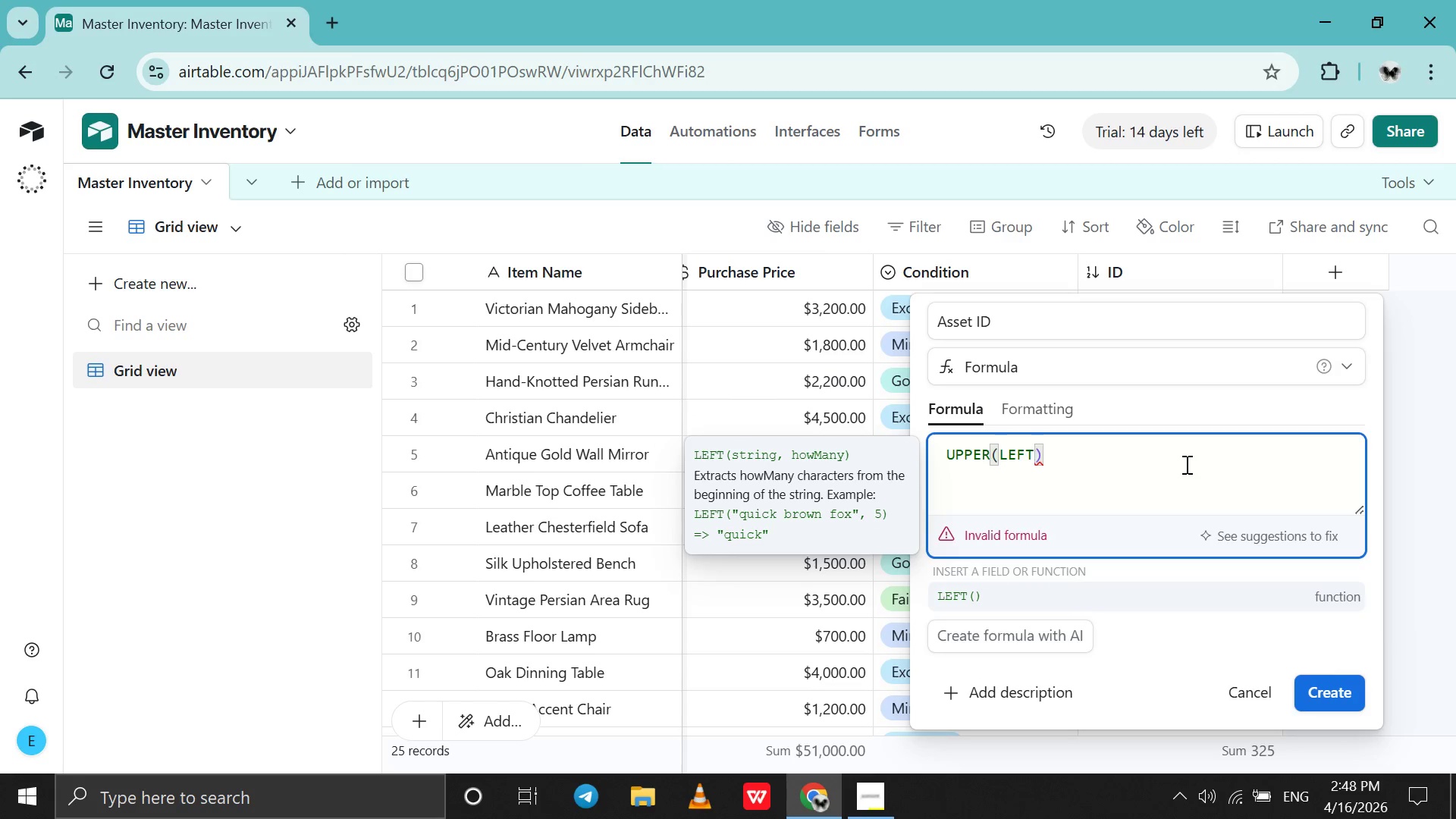 
key(Shift+9)
 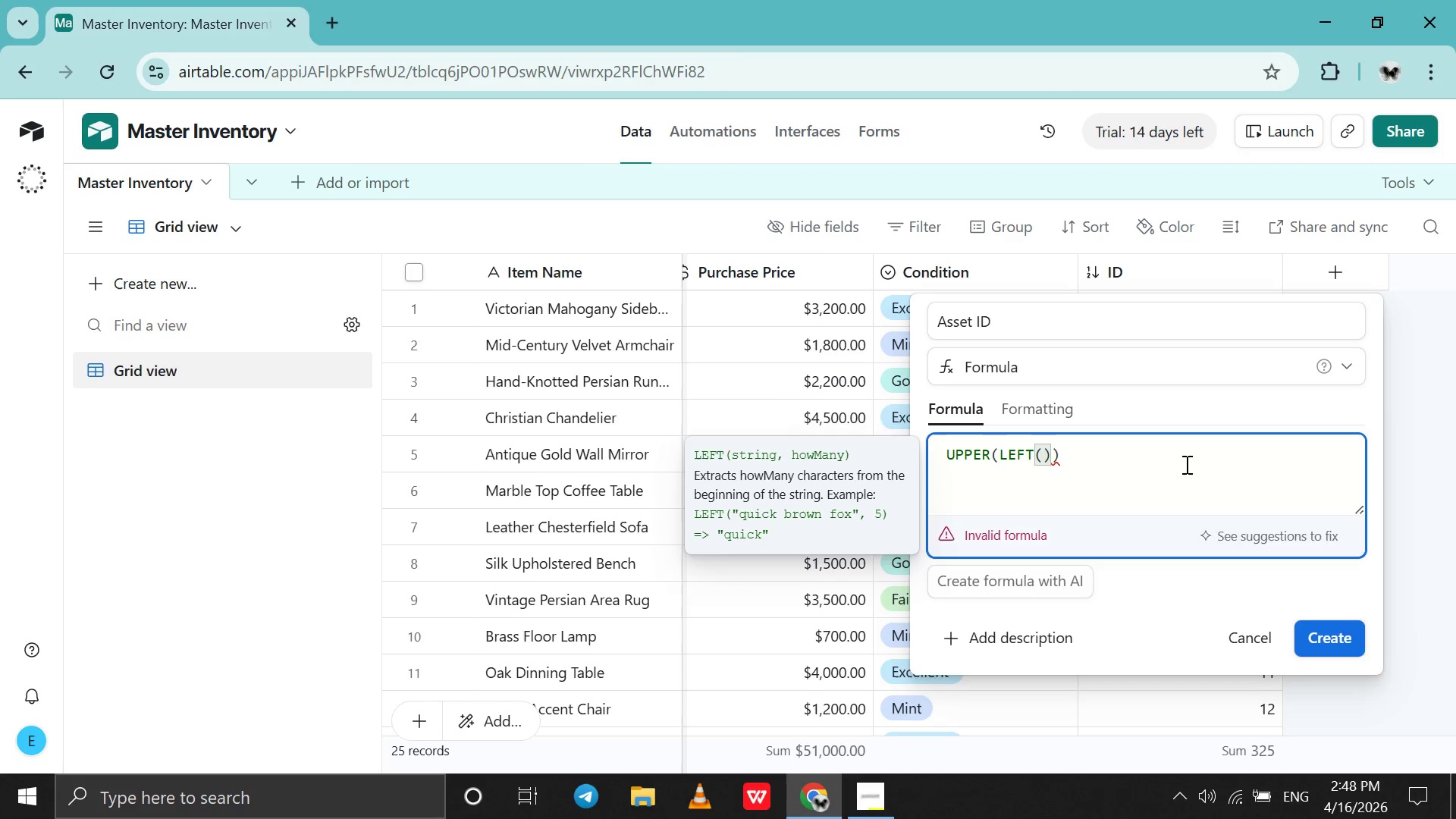 
key(Shift+BracketLeft)
 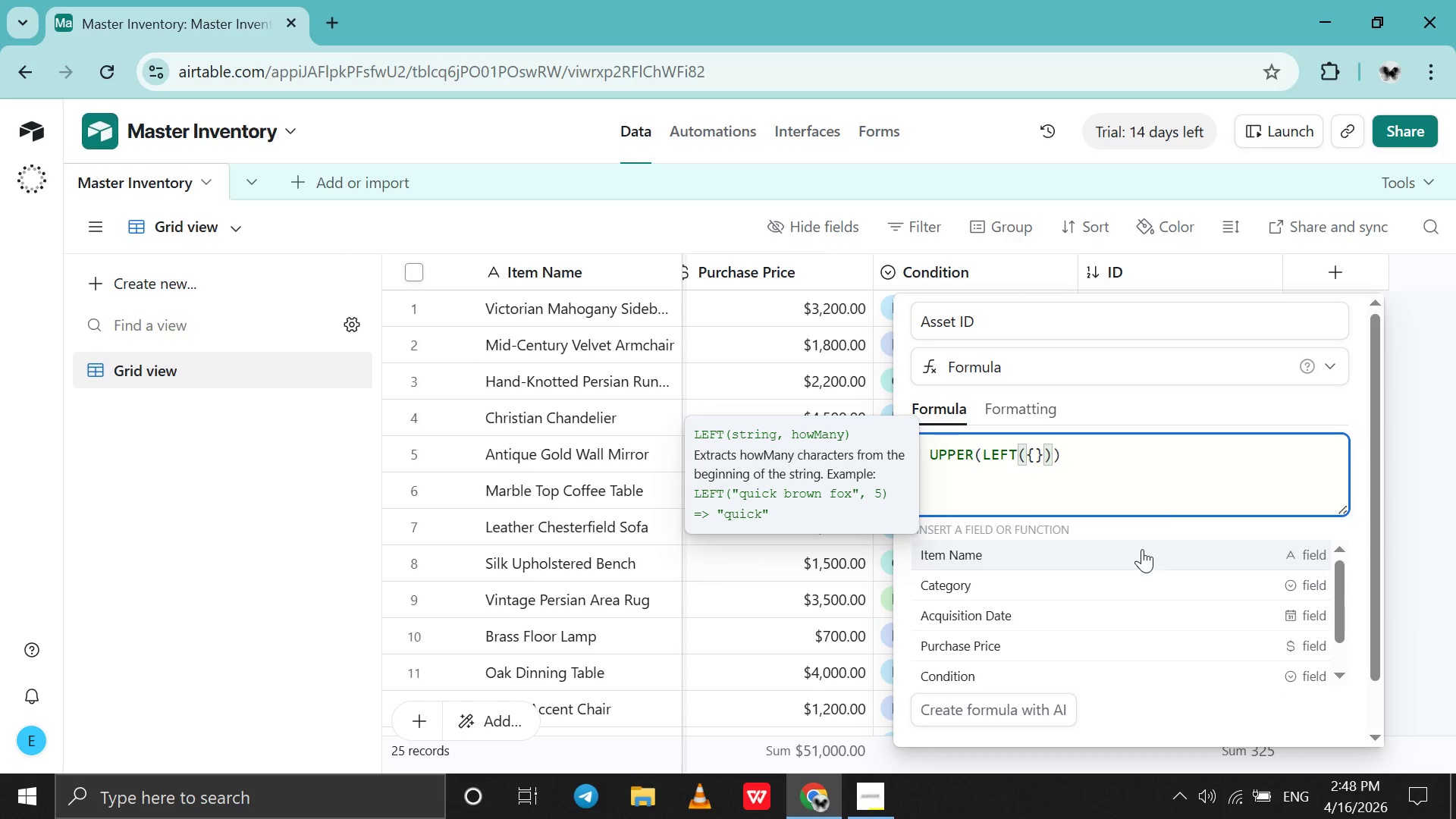 
left_click([1138, 576])
 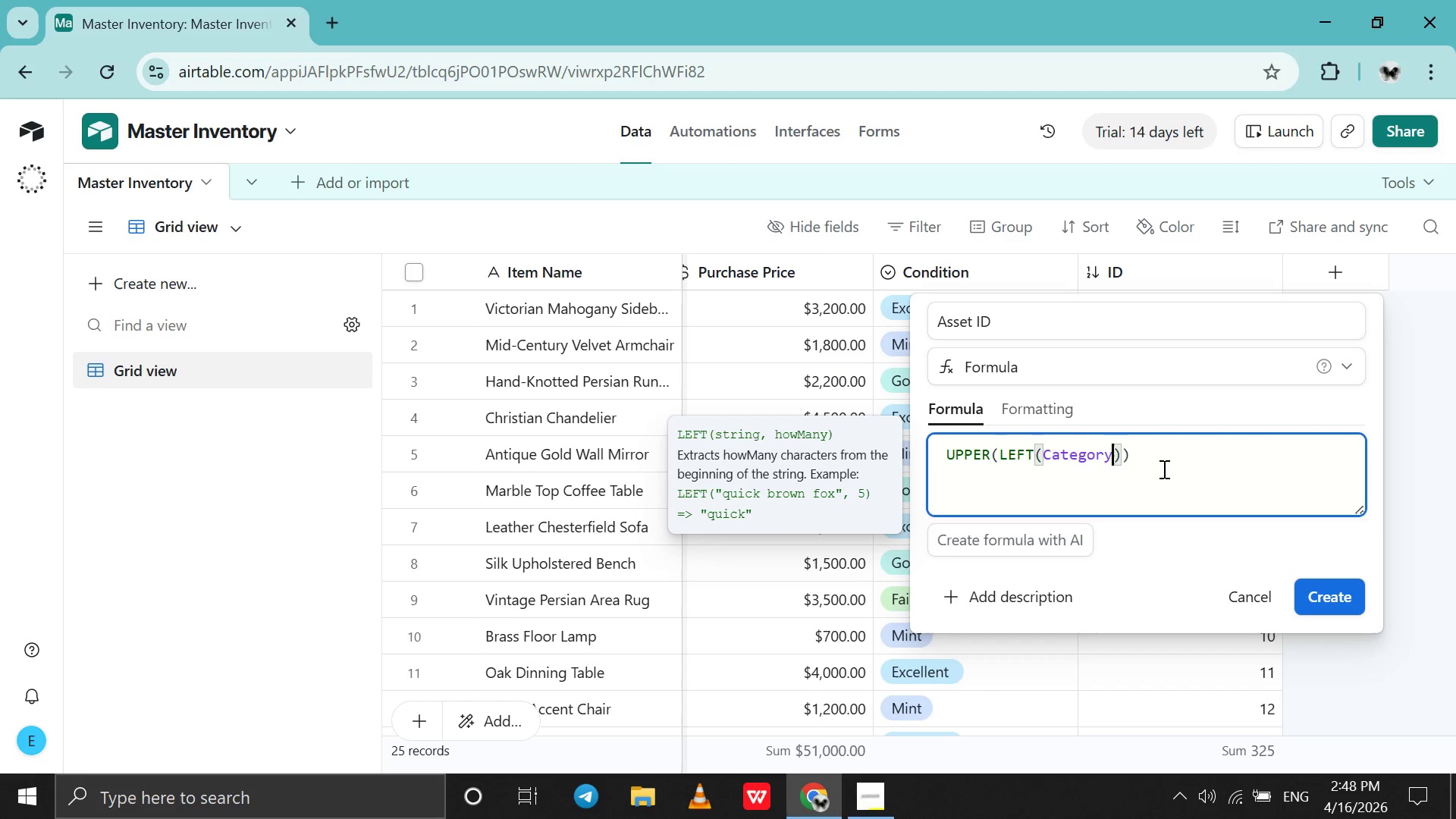 
left_click([1158, 460])
 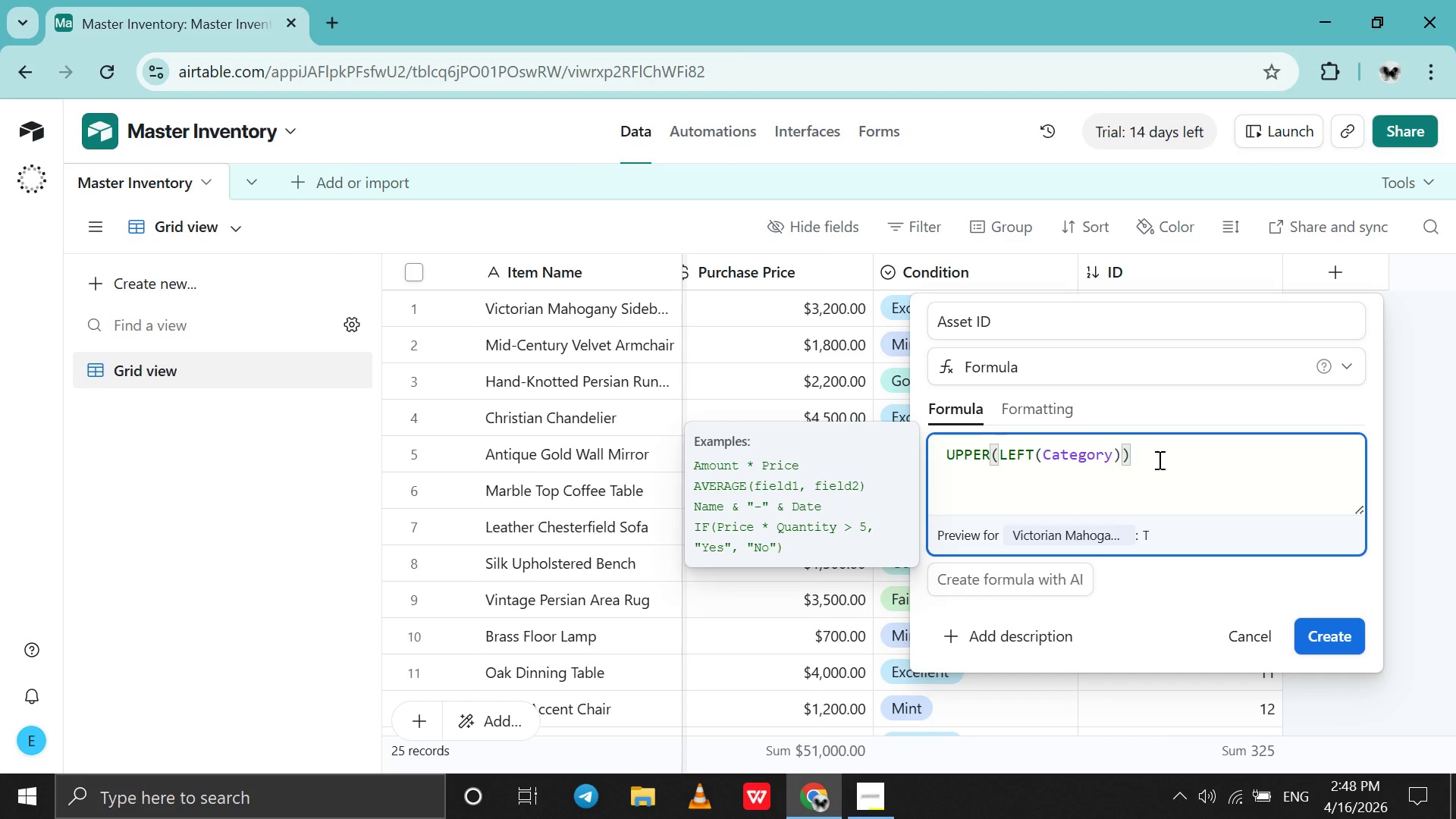 
wait(6.2)
 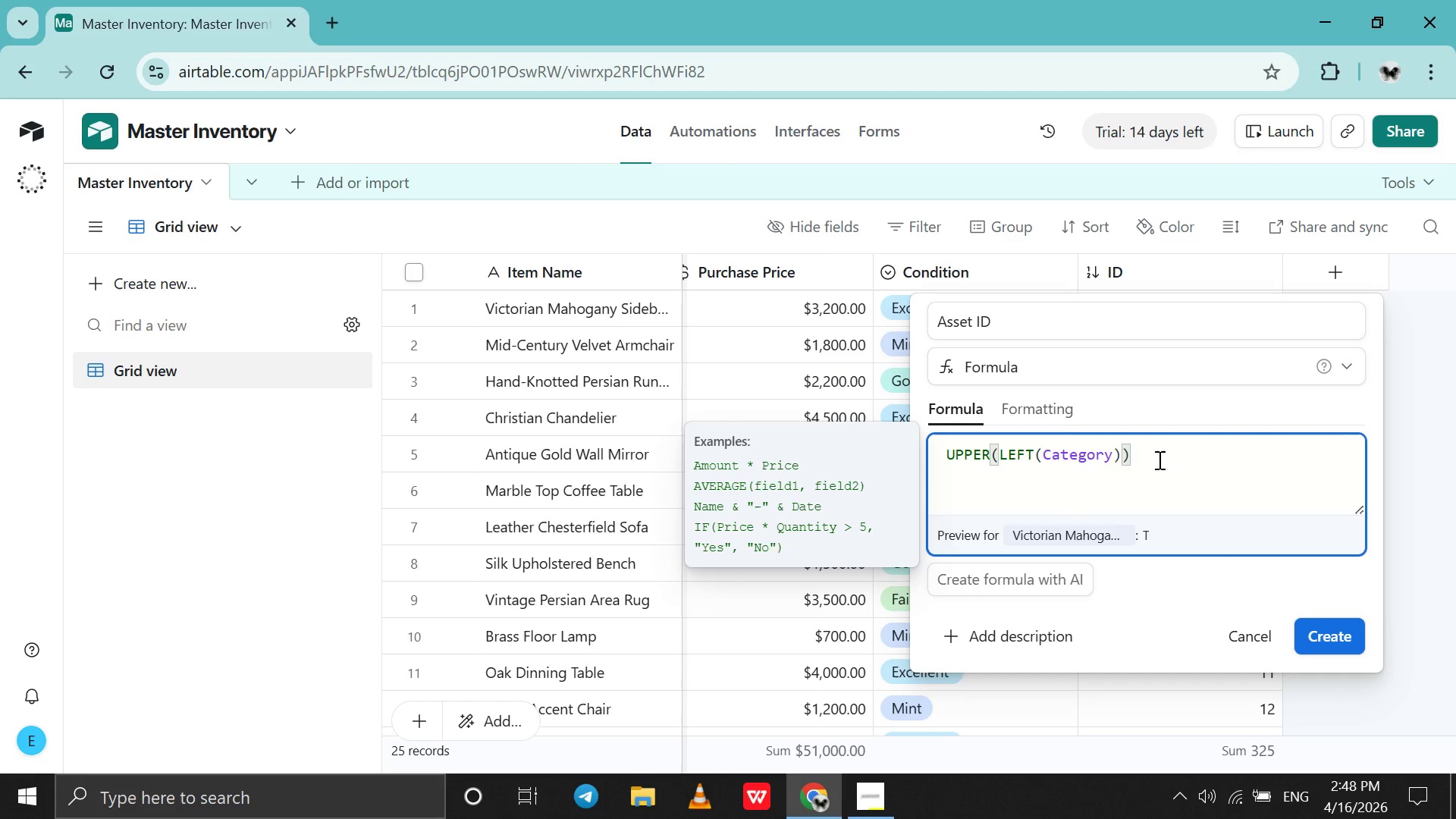 
left_click([1125, 461])
 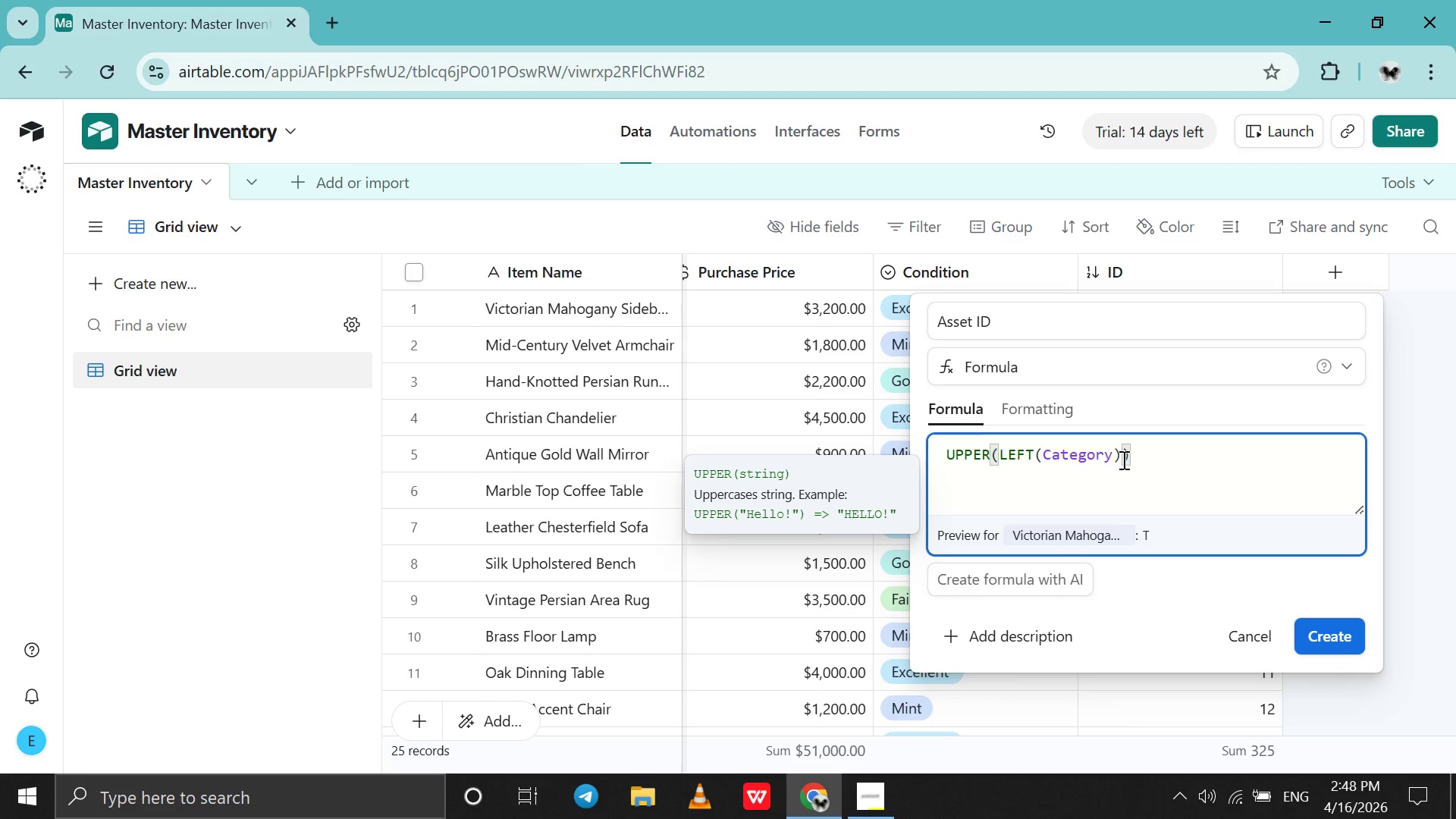 
wait(10.81)
 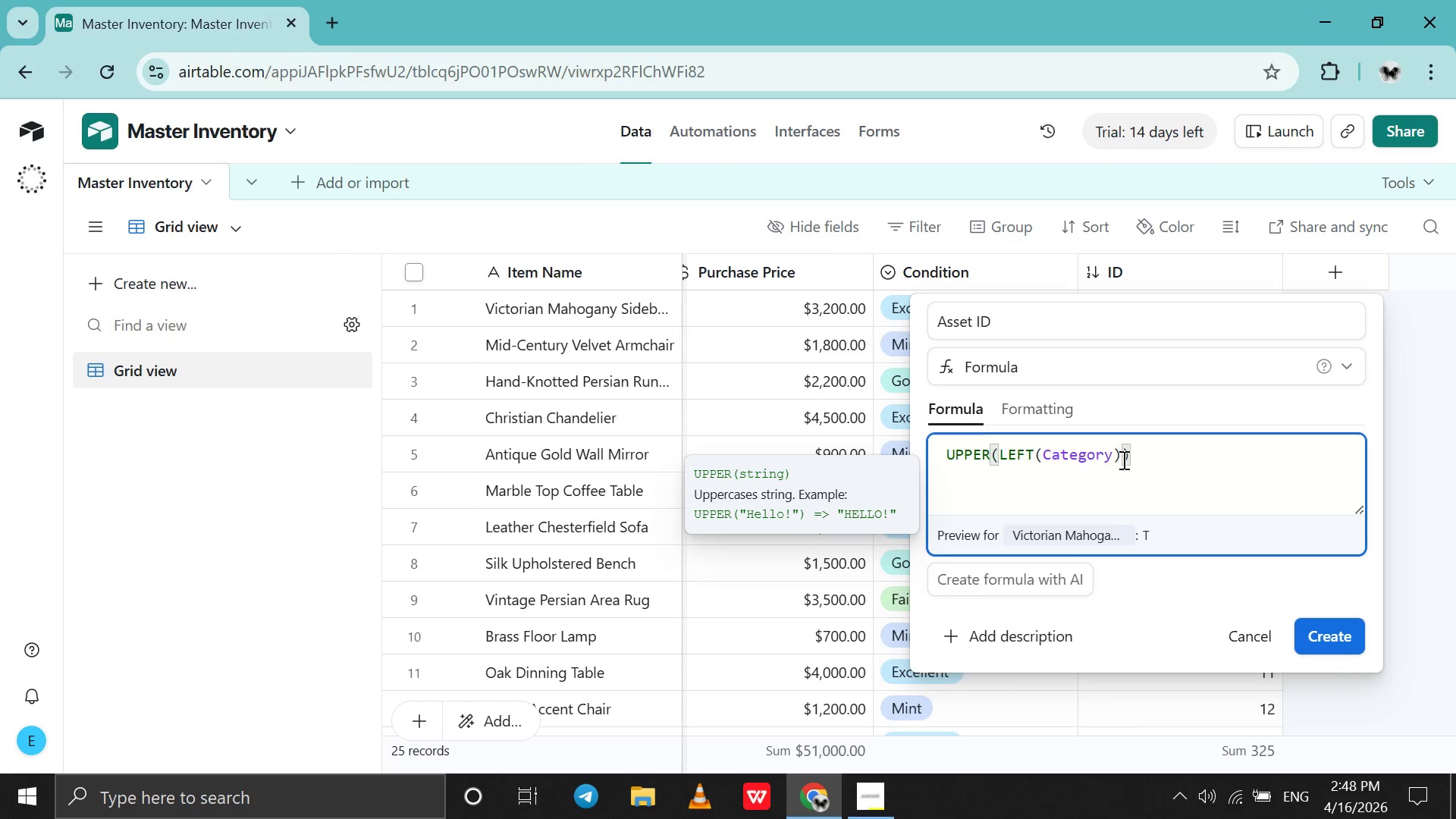 
key(Comma)
 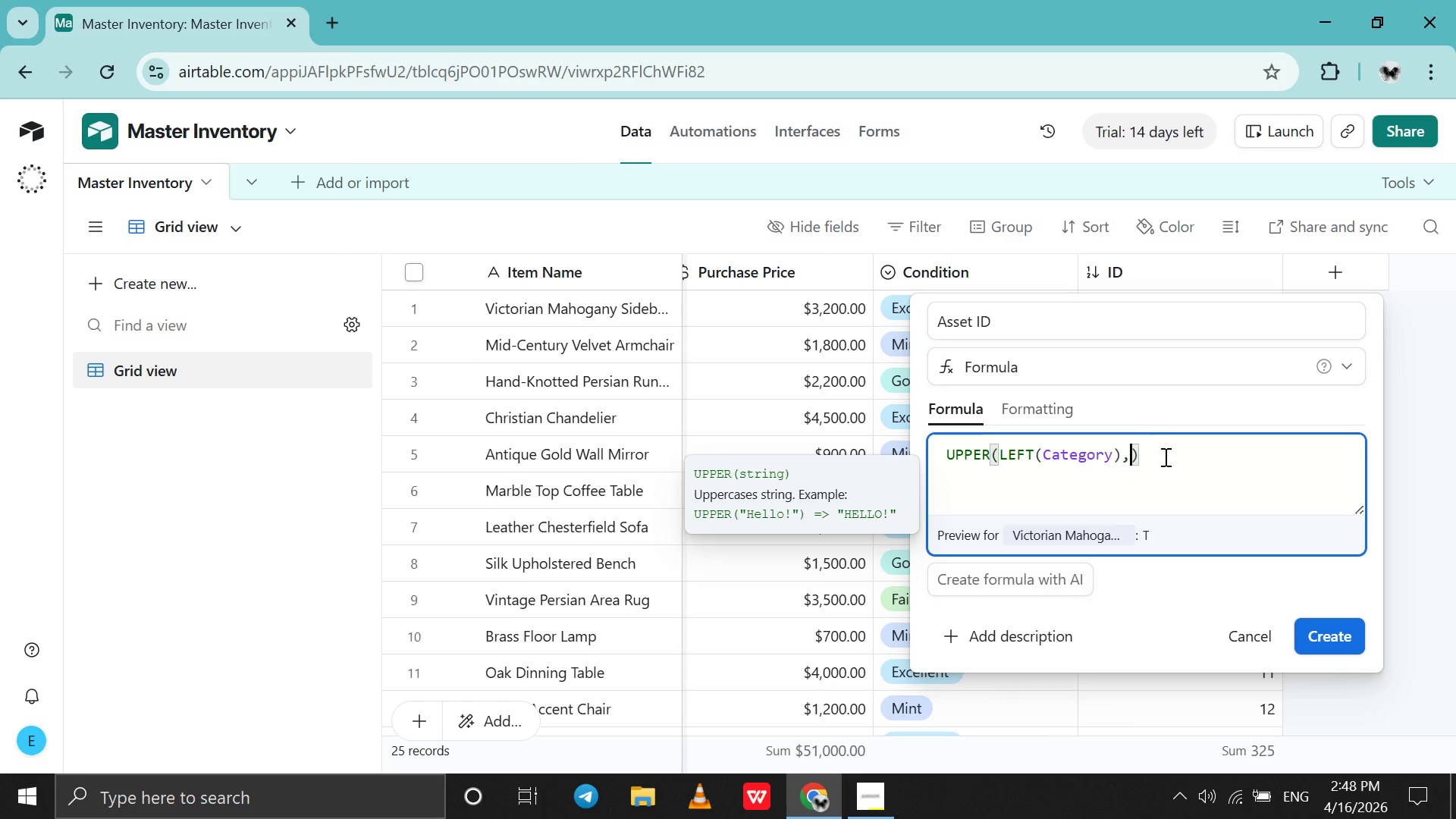 
key(3)
 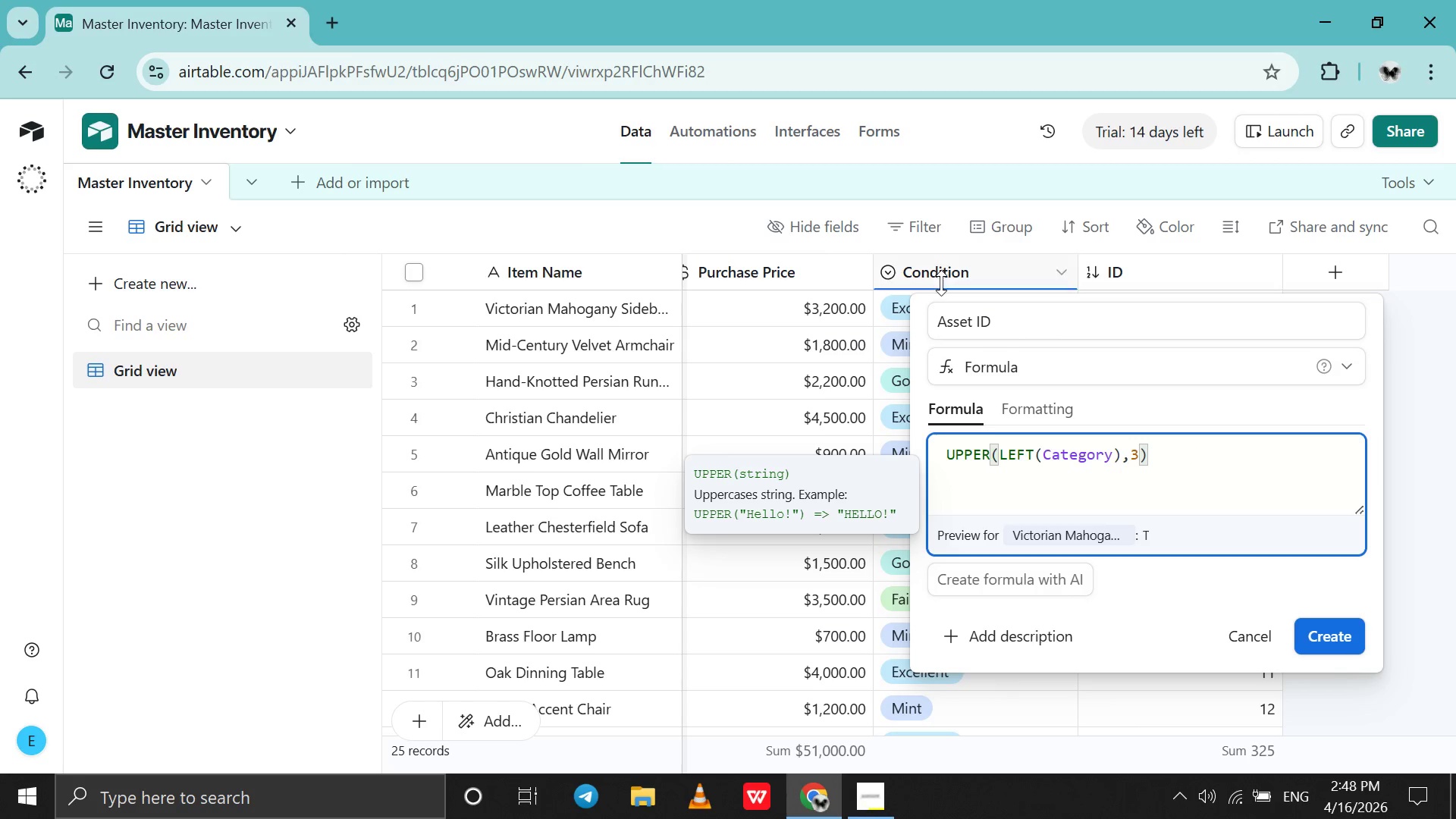 
left_click([1181, 477])
 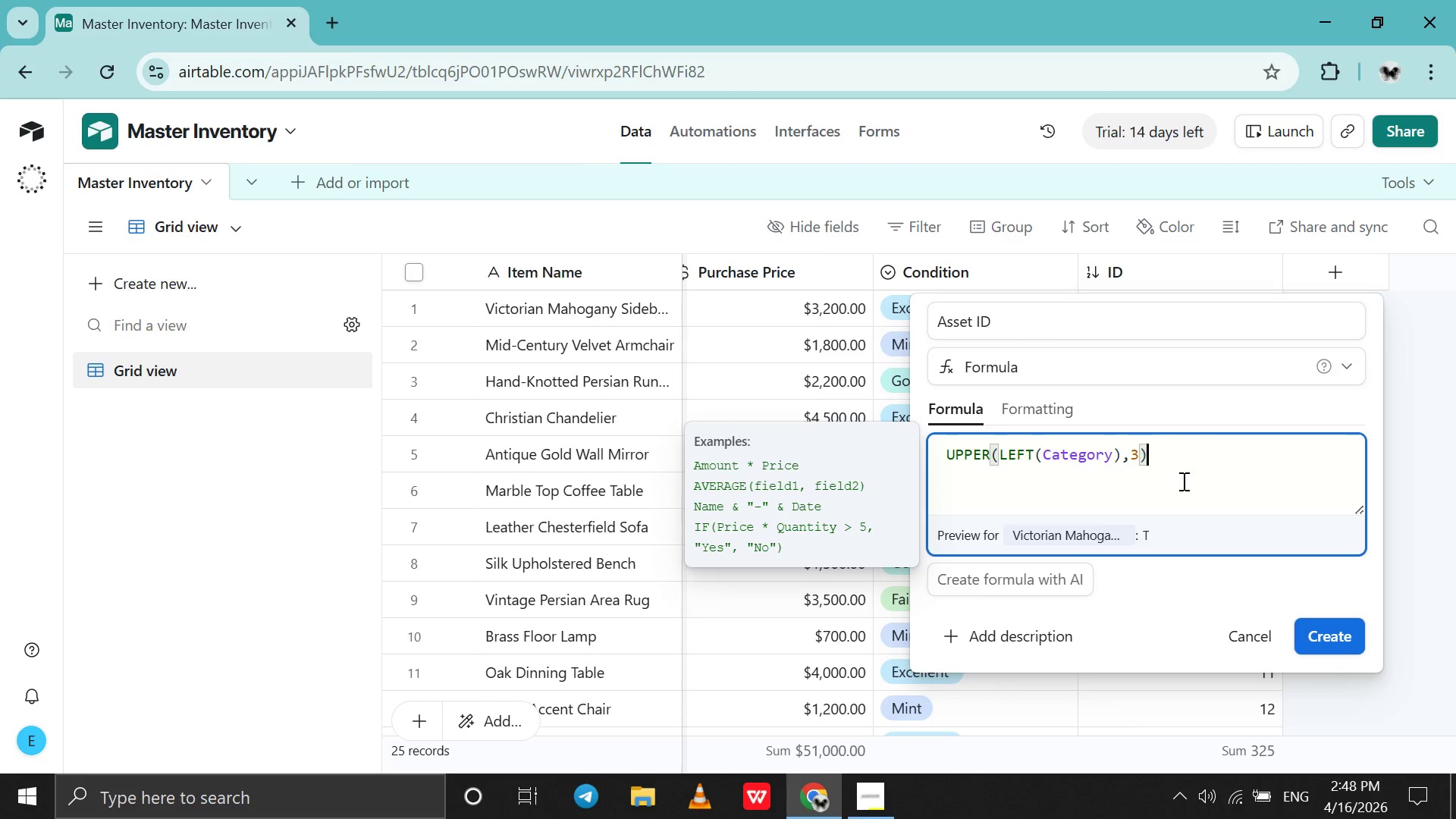 
key(Shift+4)
 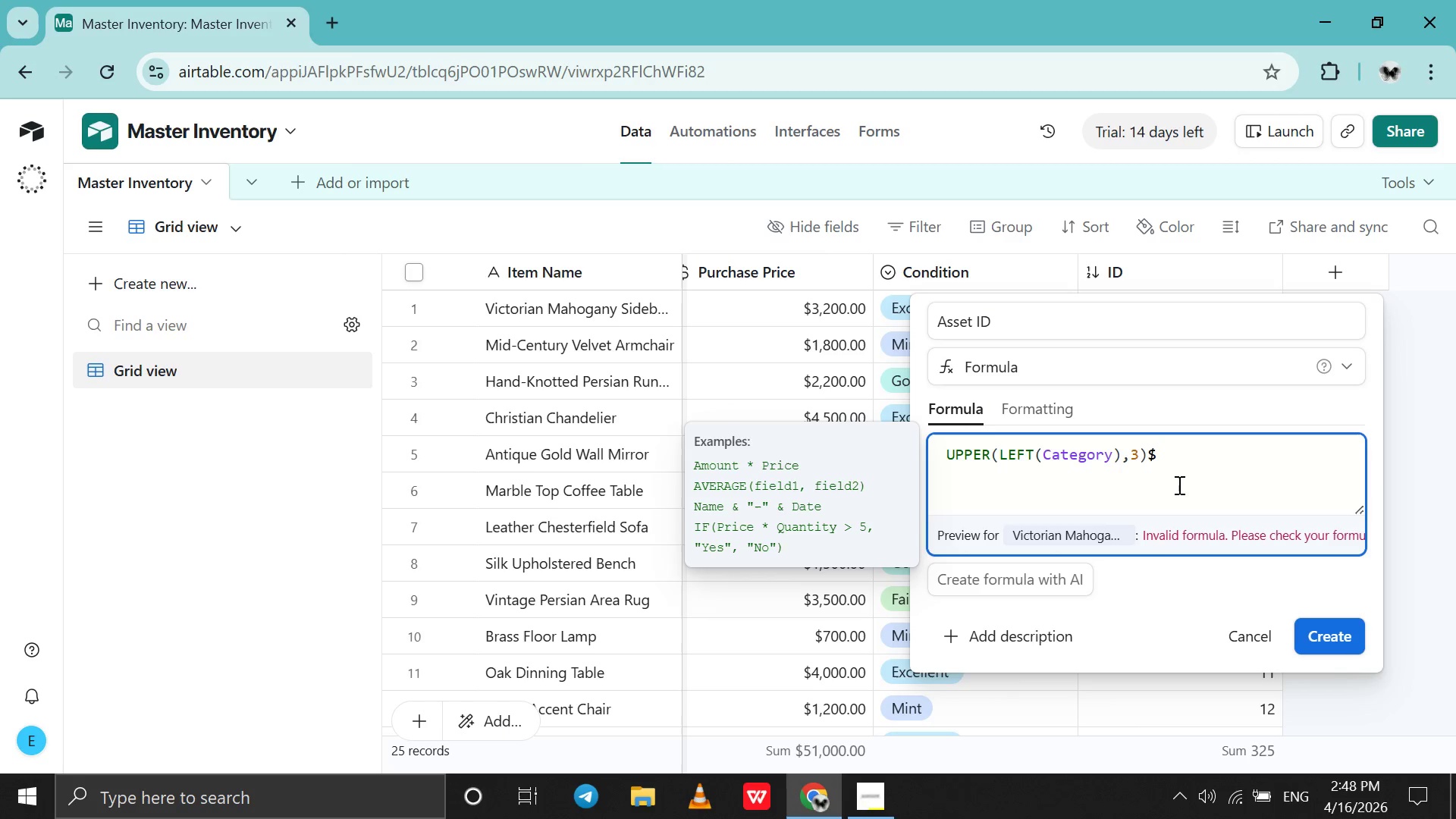 
wait(6.2)
 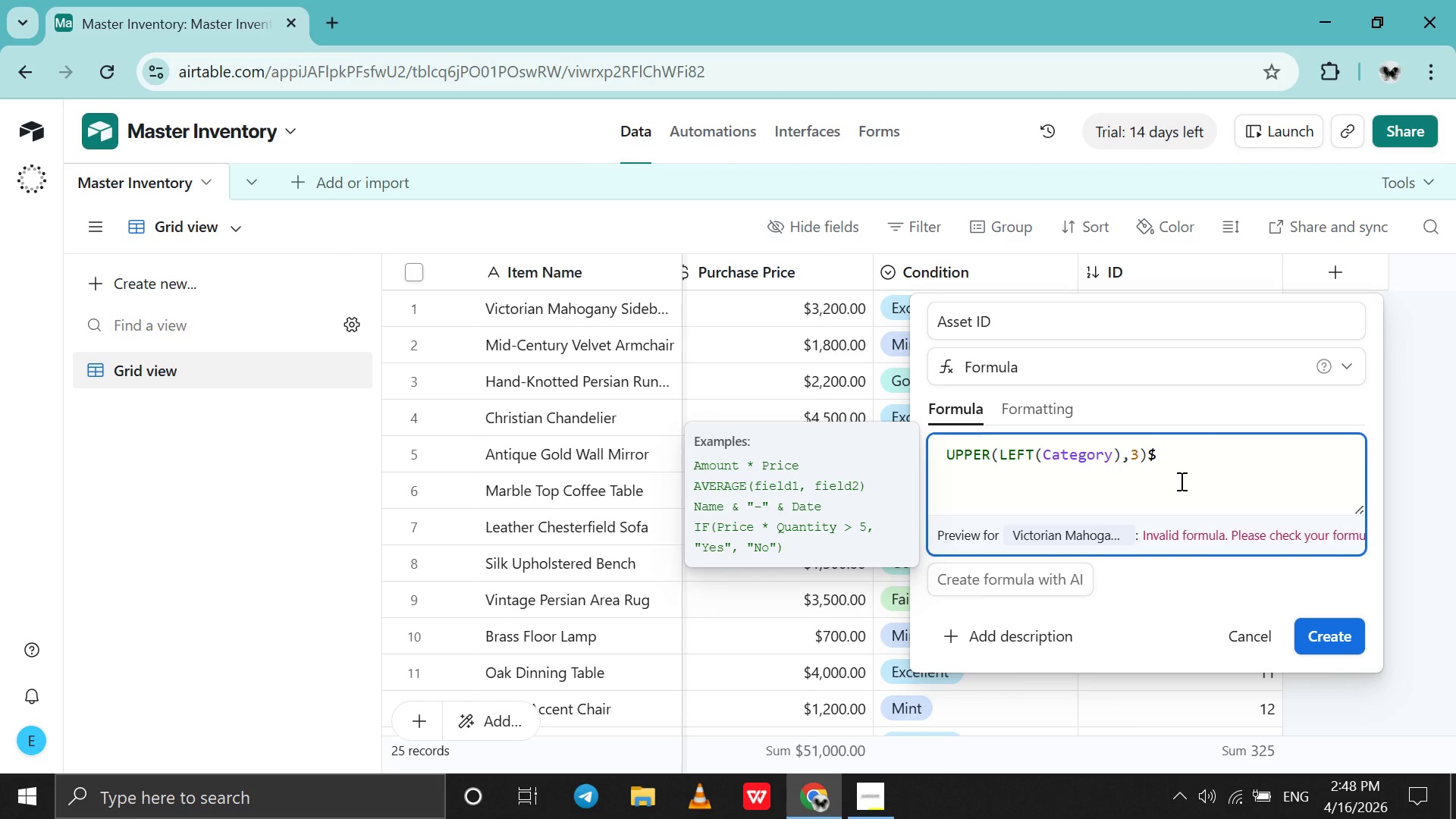 
hold_key(key=ShiftRight, duration=1.5)
 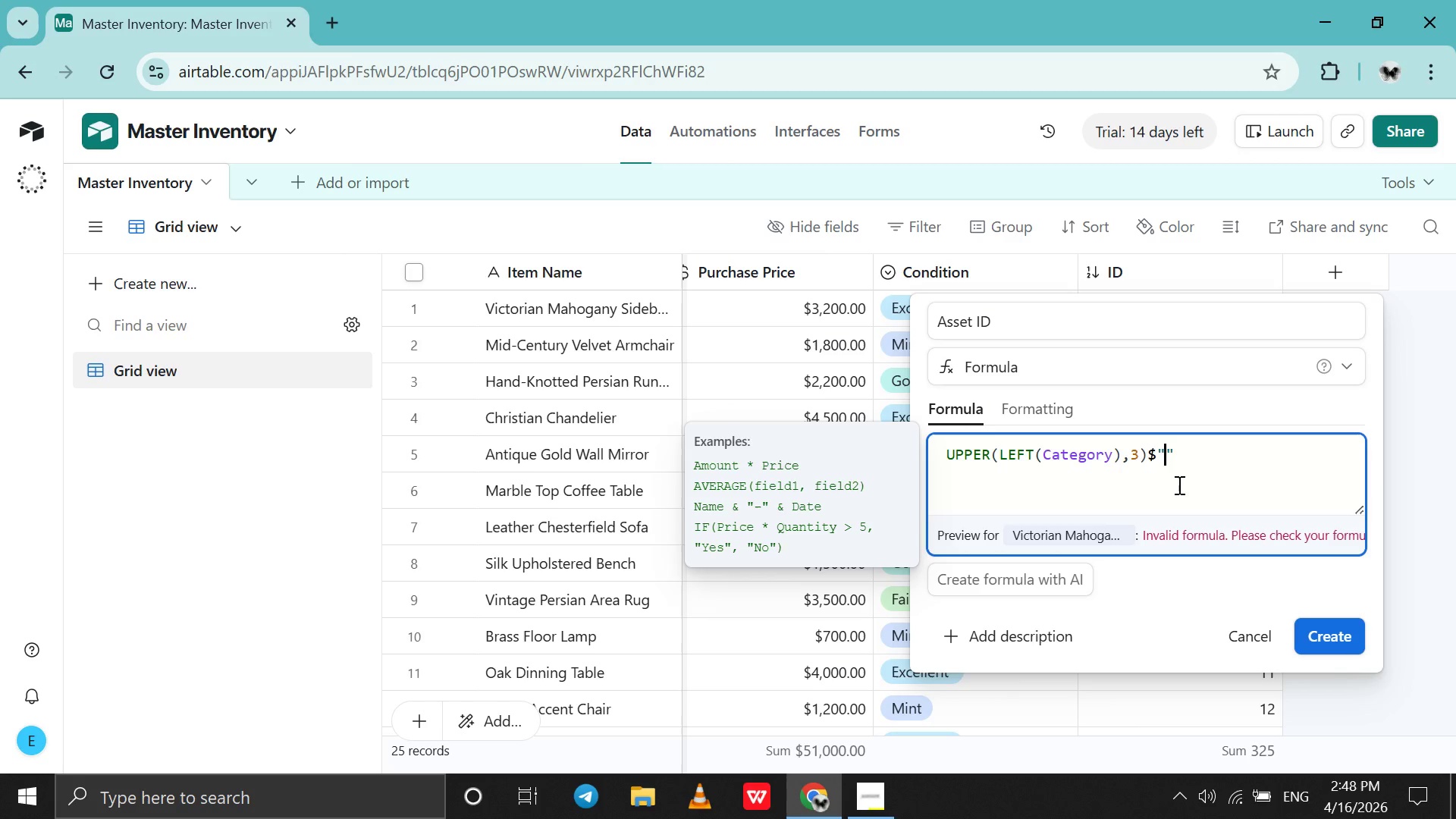 
key(Shift+Quote)
 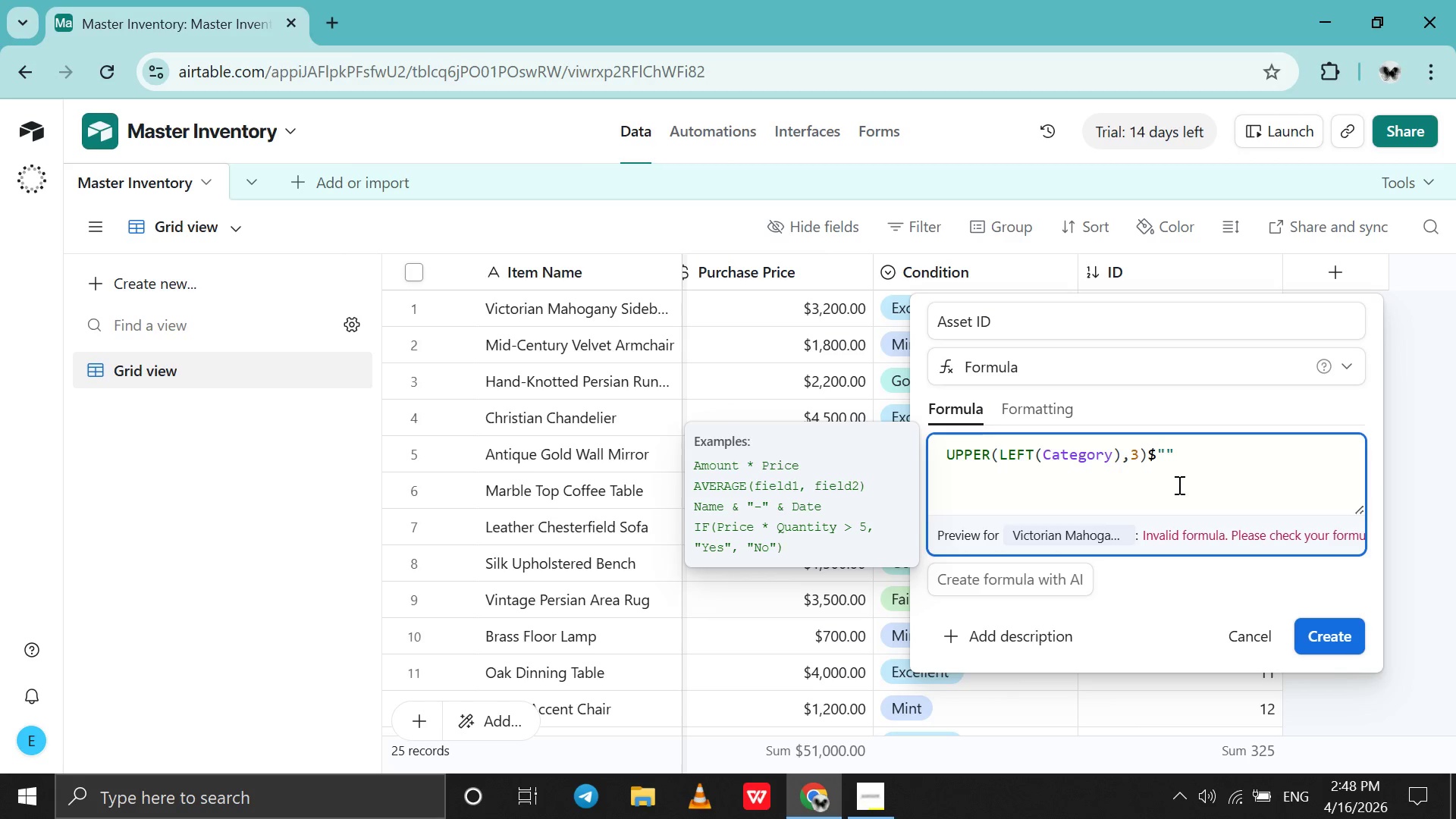 
key(Shift+Minus)
 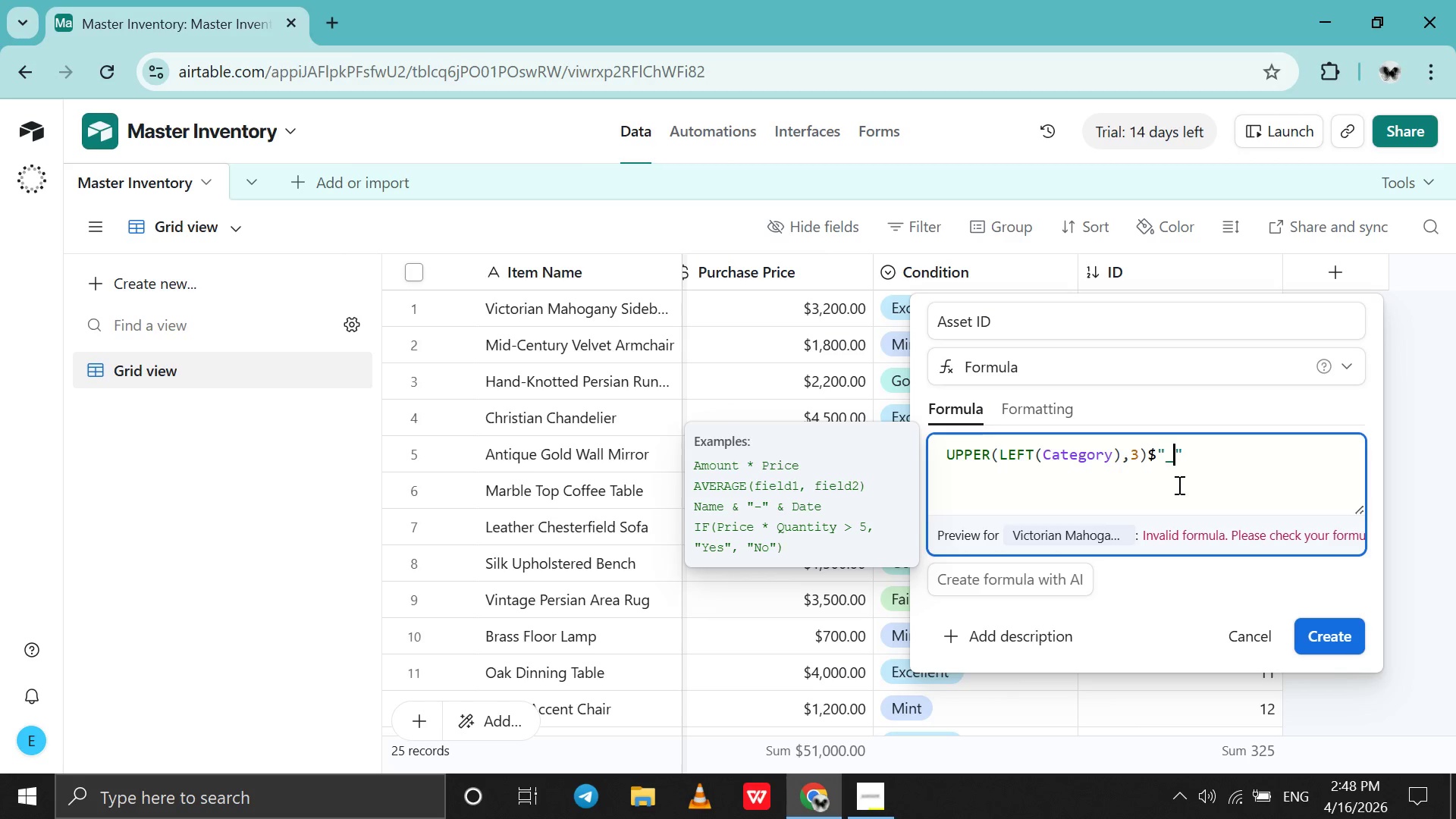 
key(ArrowRight)
 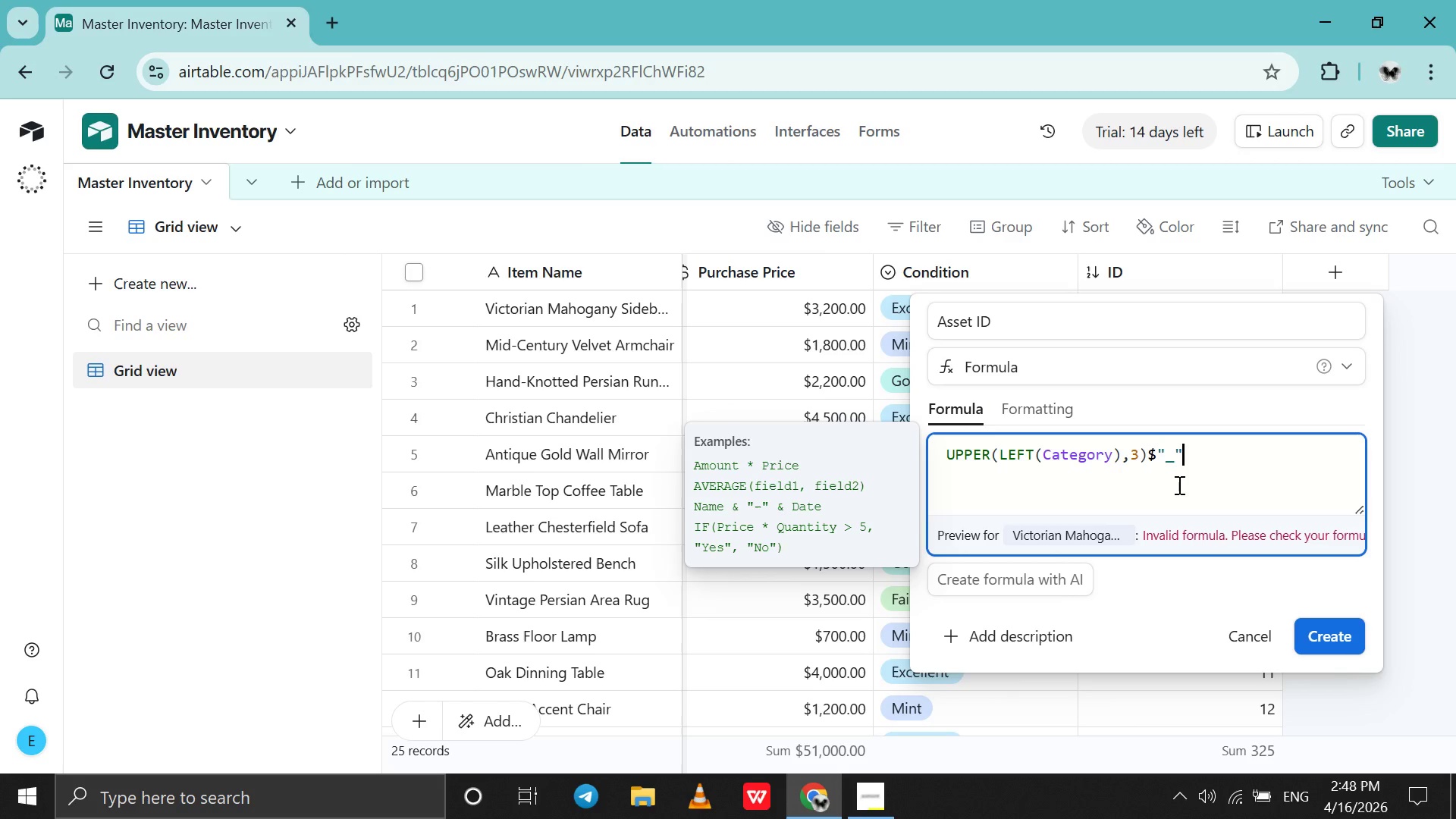 
key(Shift+4)
 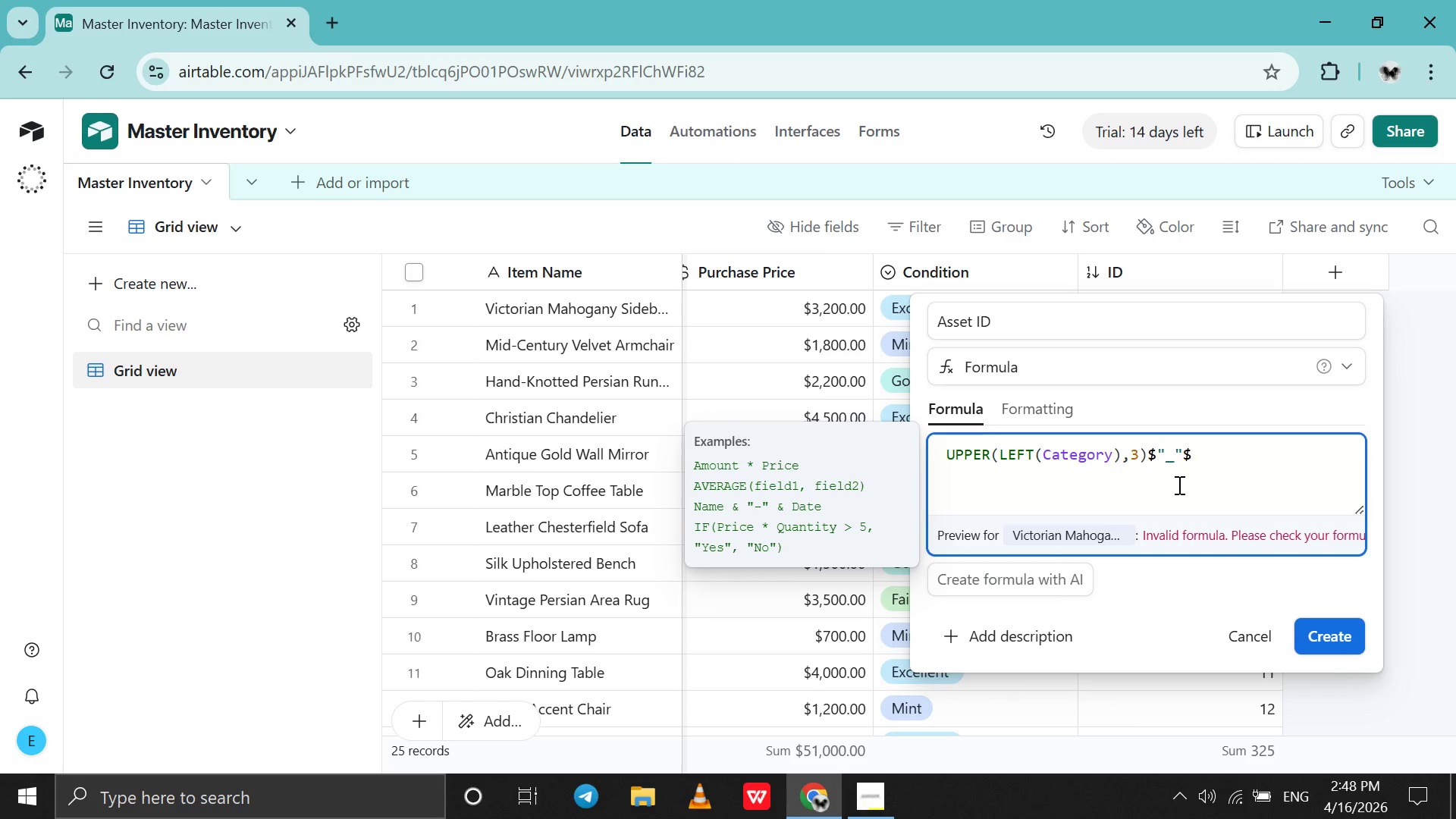 
type(rif)
key(Backspace)
type(g)
 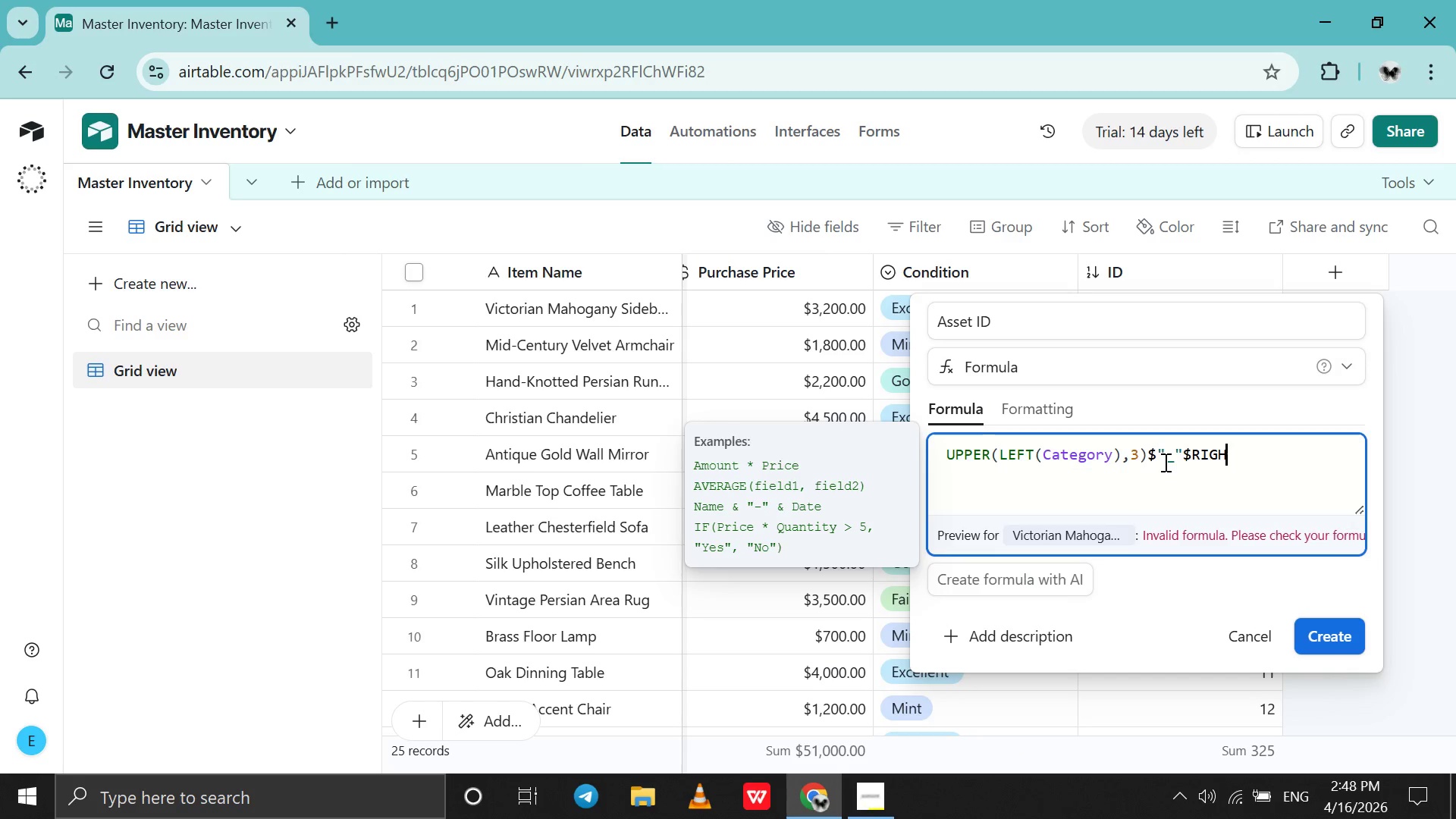 
type(ht)
 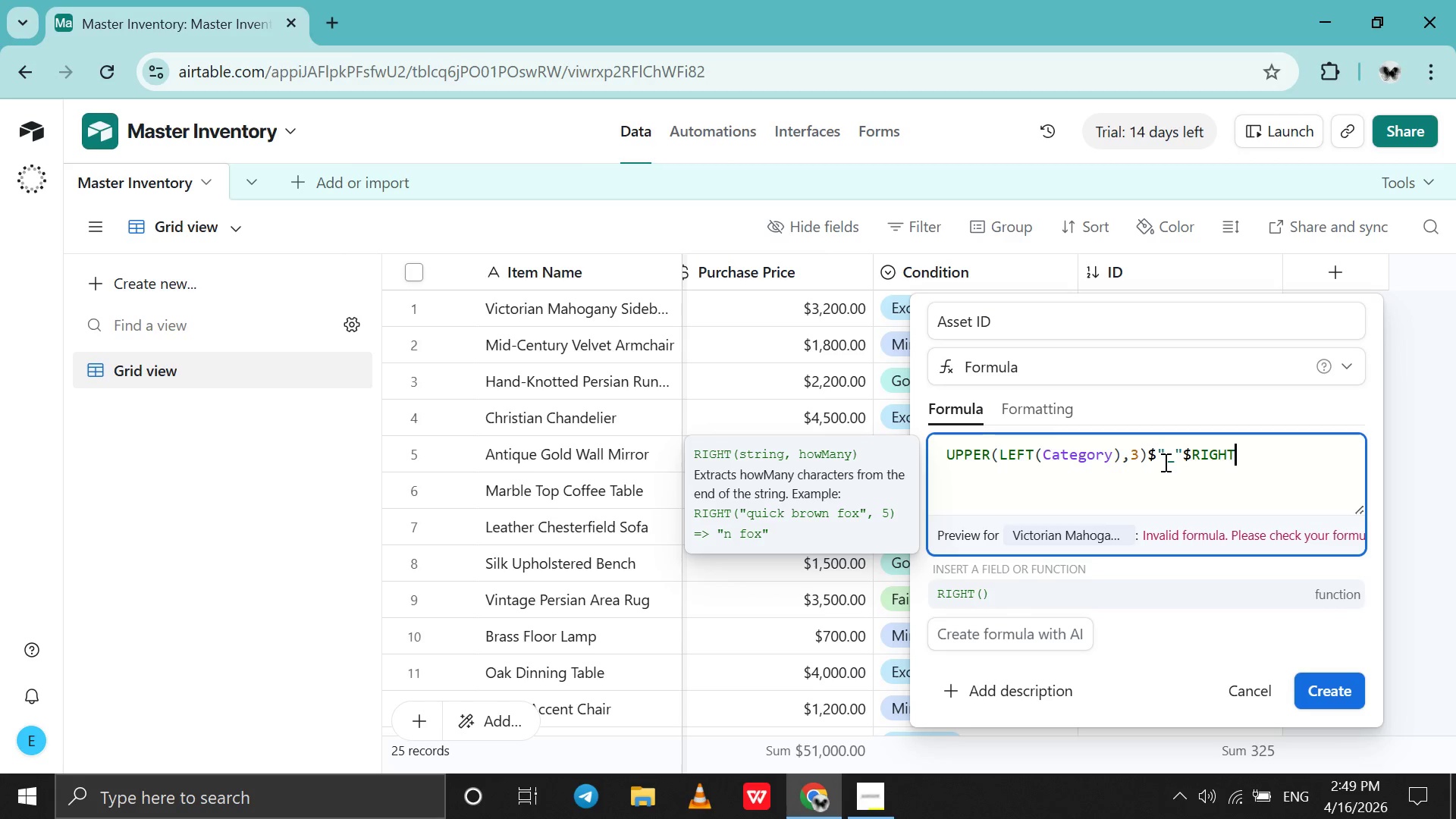 
wait(7.67)
 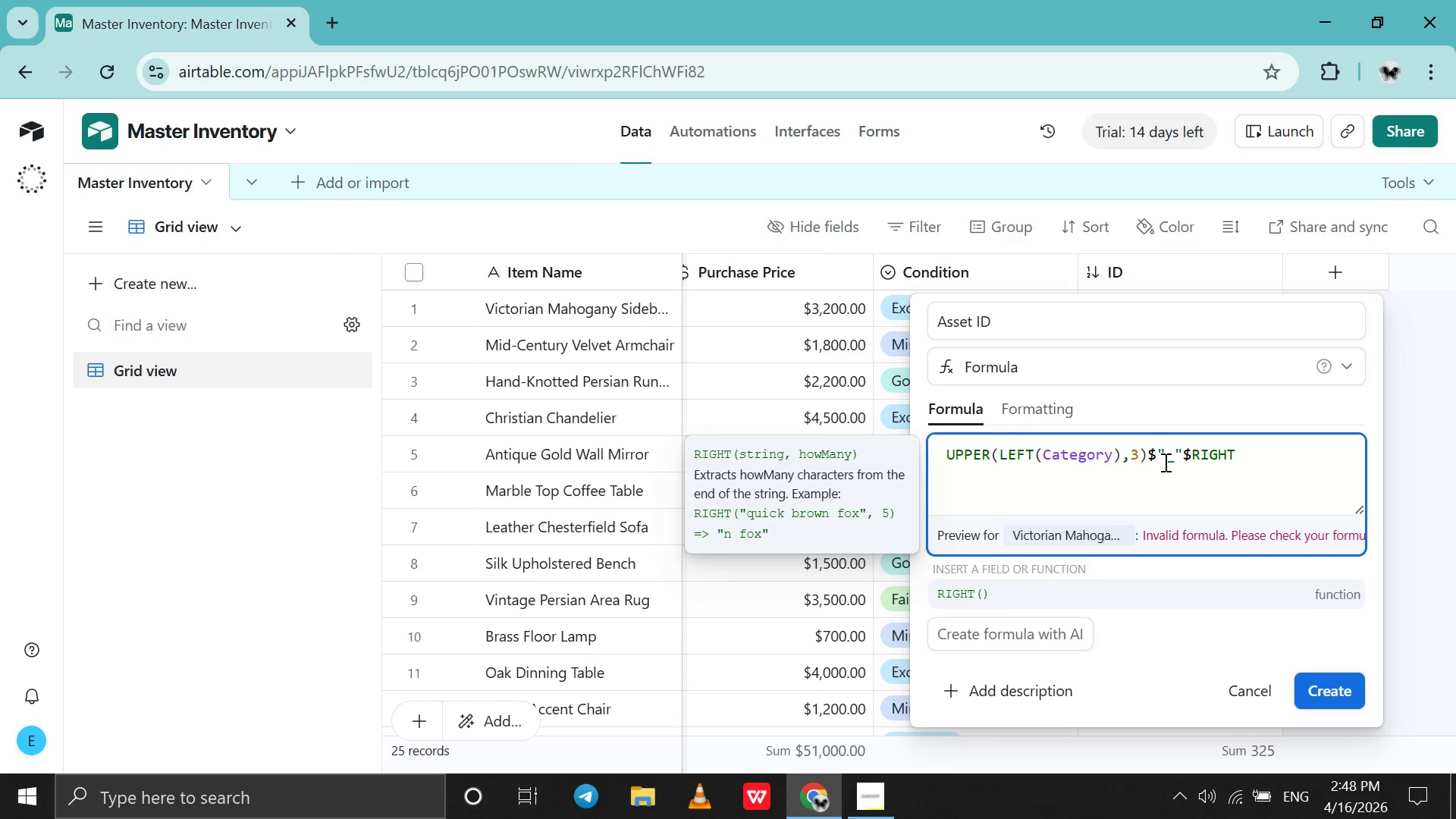 
type(("000)
 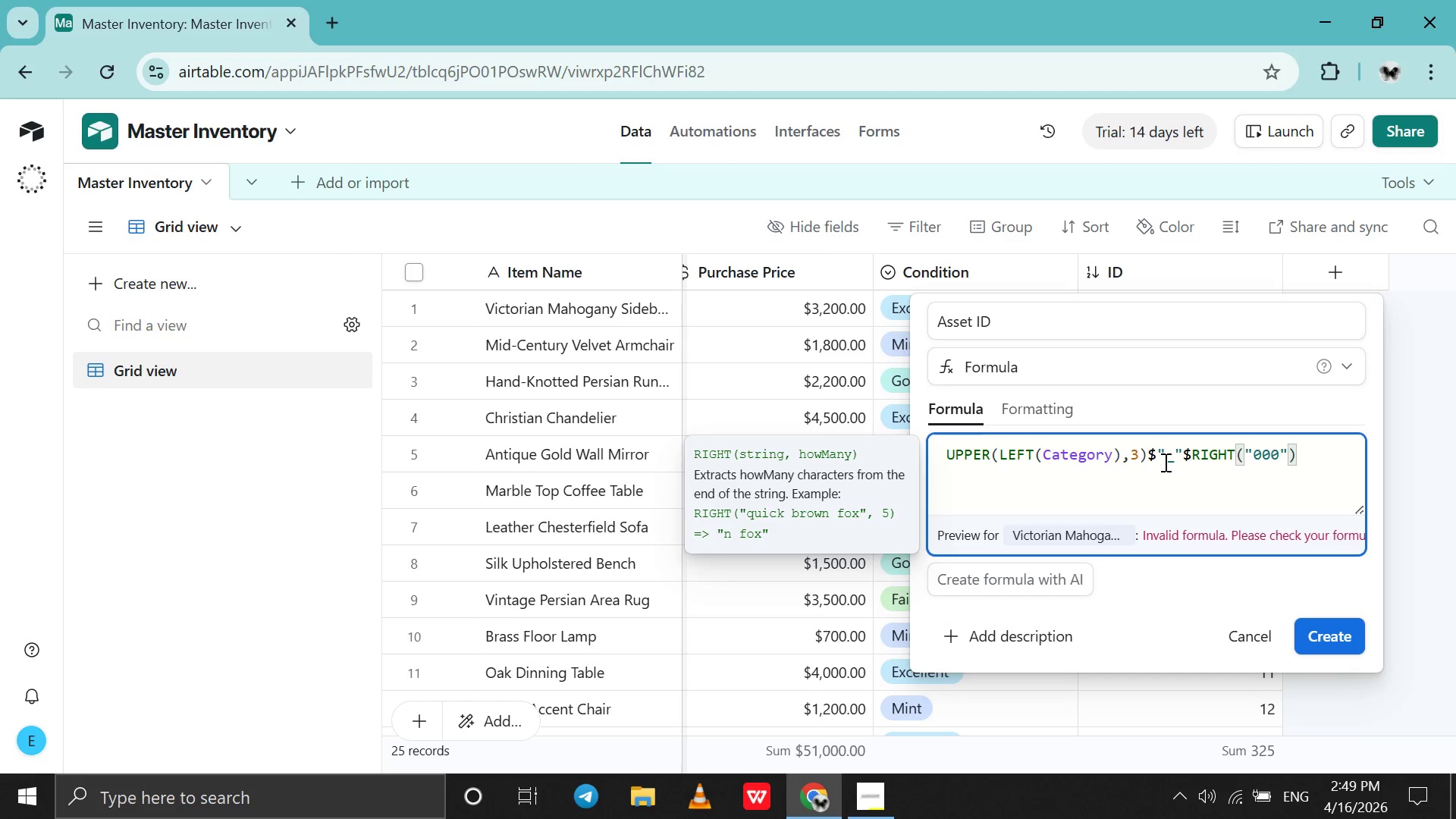 
key(ArrowRight)
 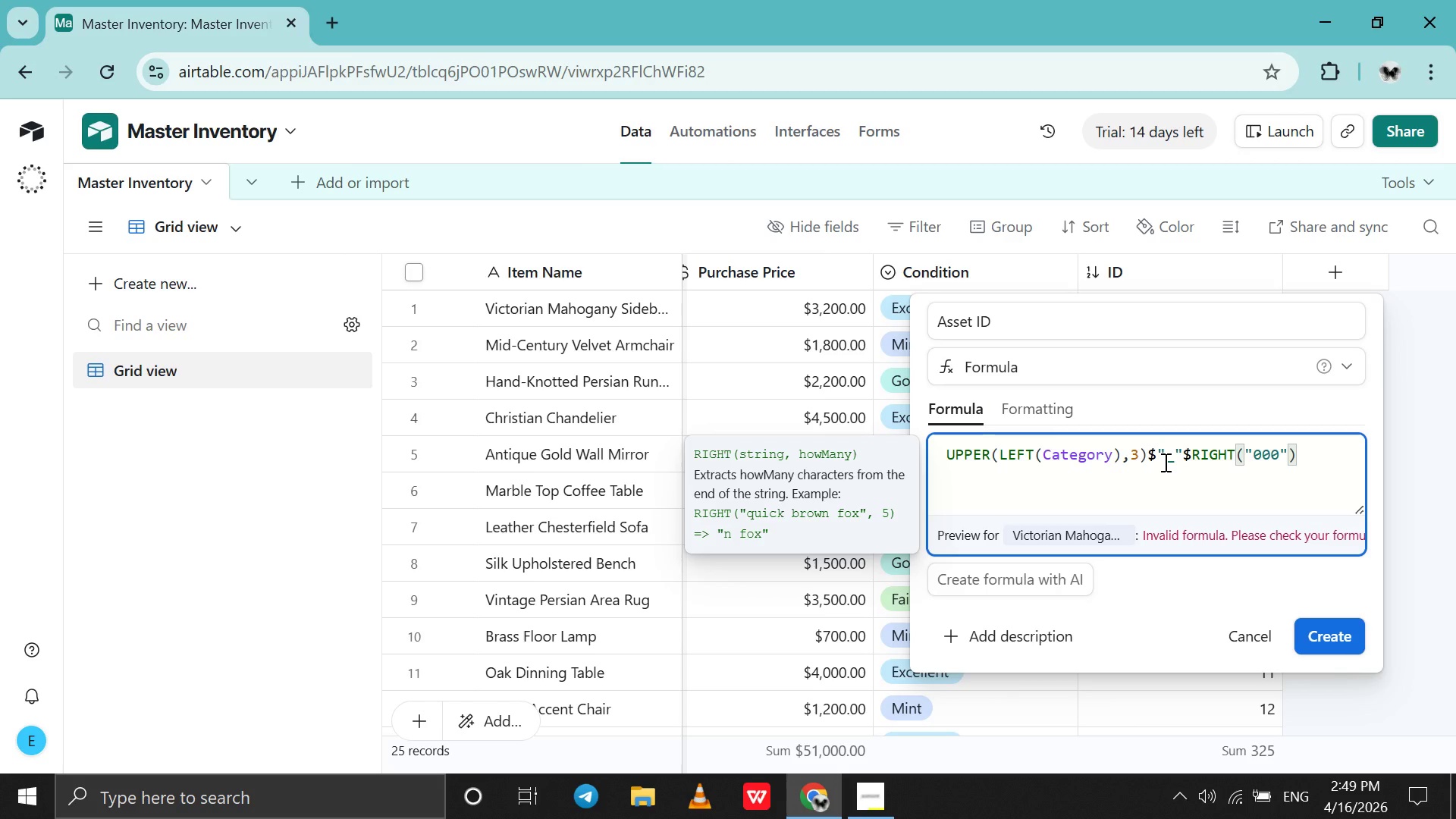 
key(Shift+7)
 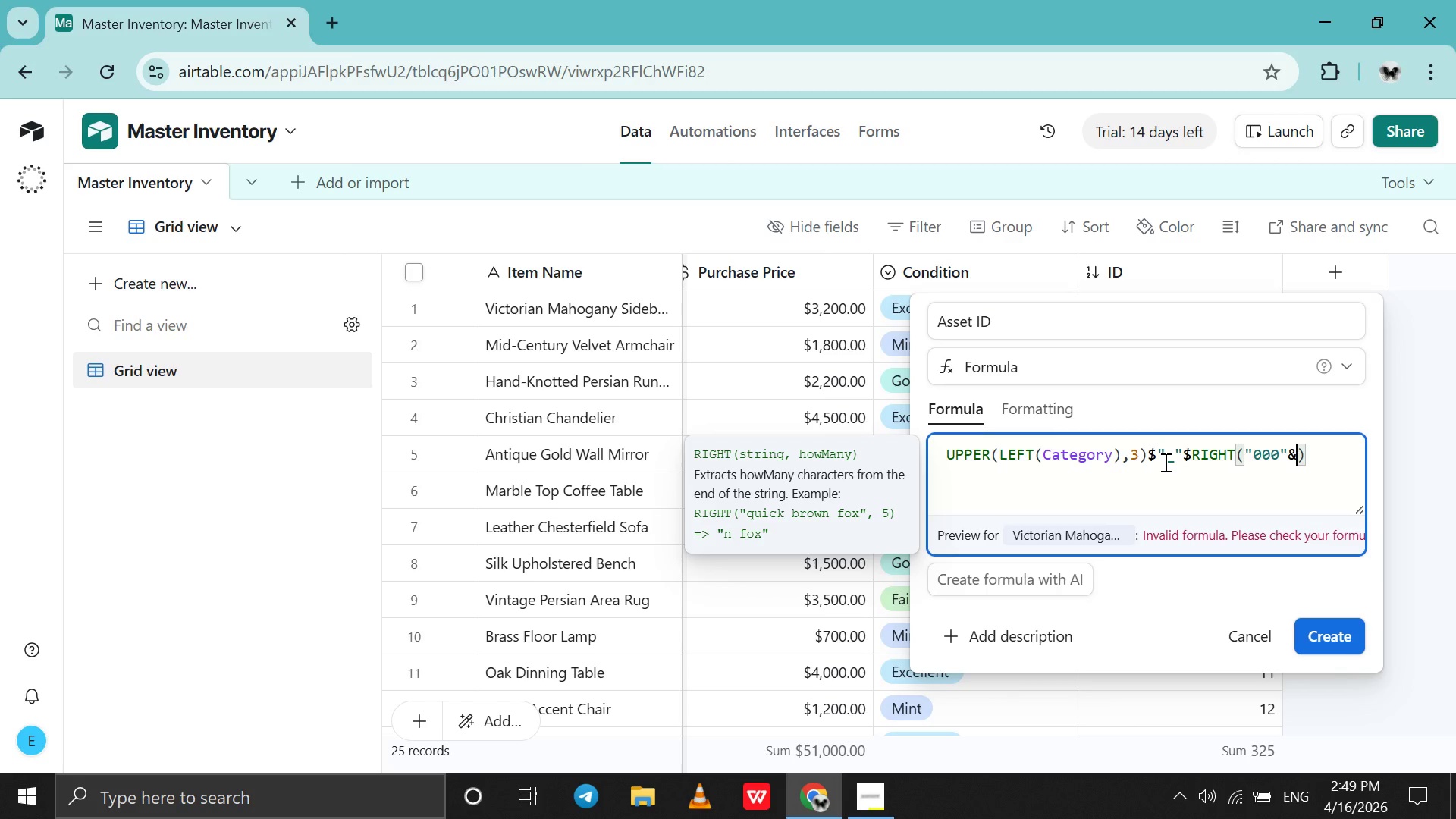 
key(Shift+BracketLeft)
 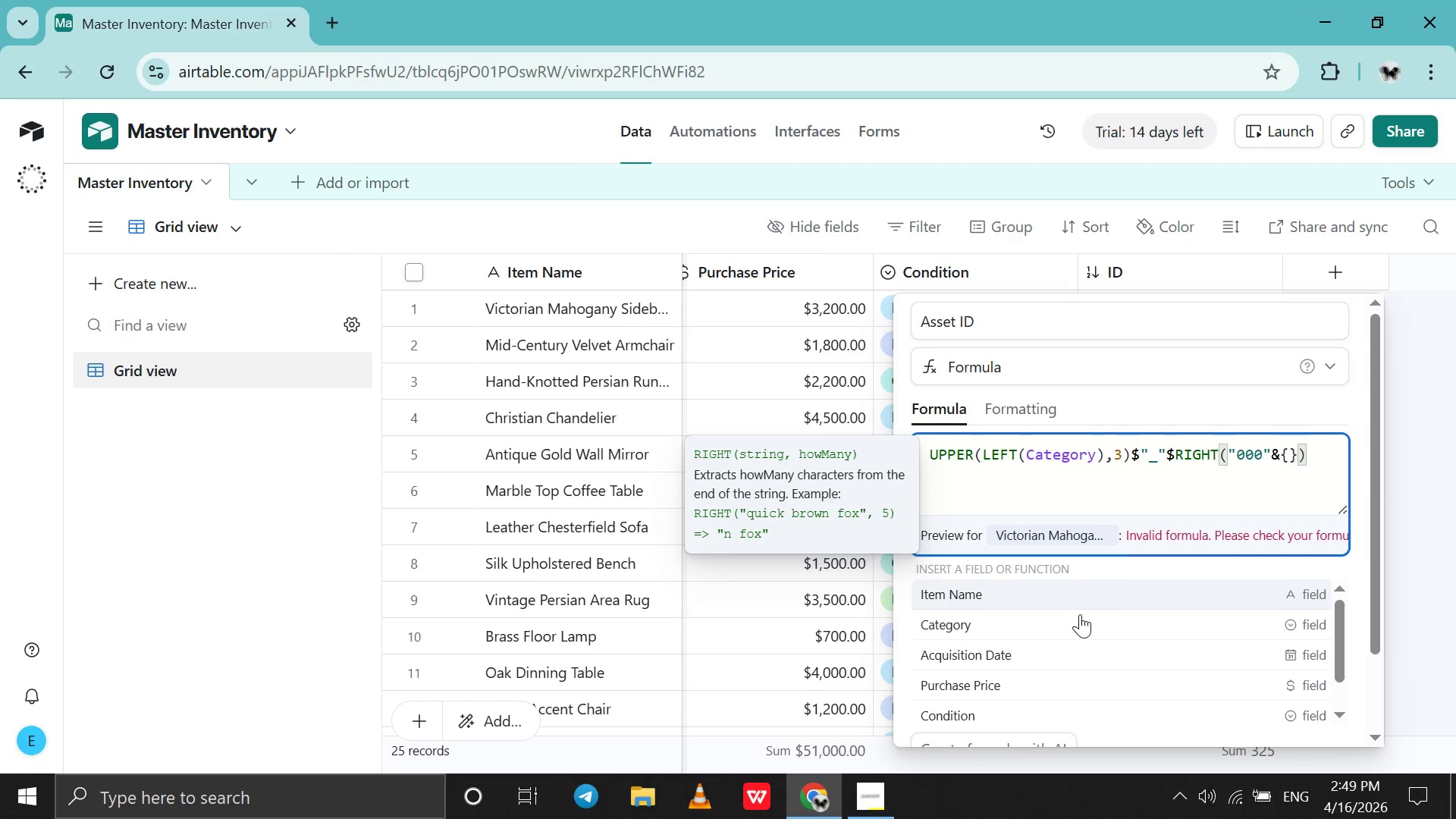 
scroll: coordinate [1077, 620], scroll_direction: down, amount: 2.0
 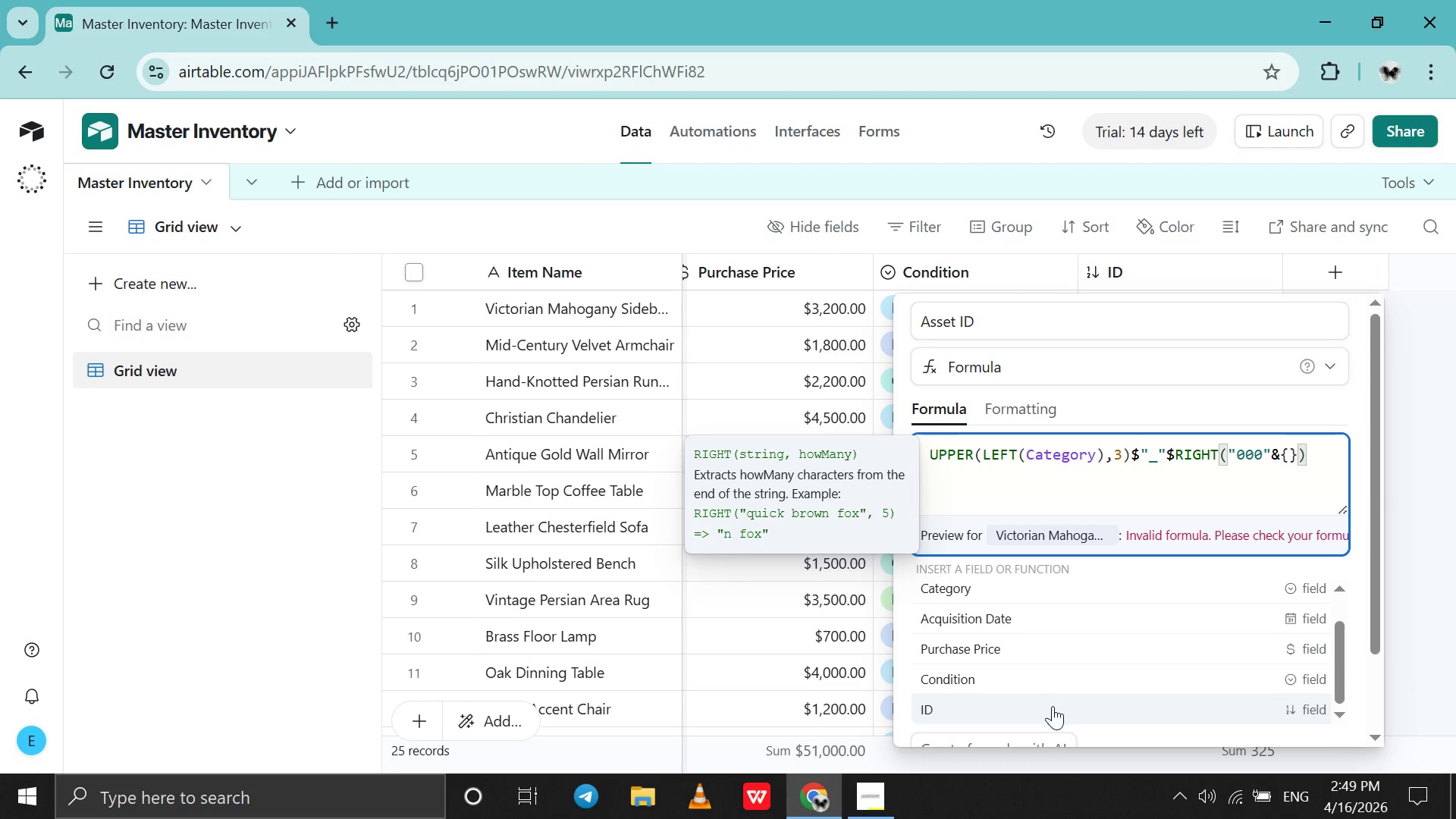 
left_click([1053, 706])
 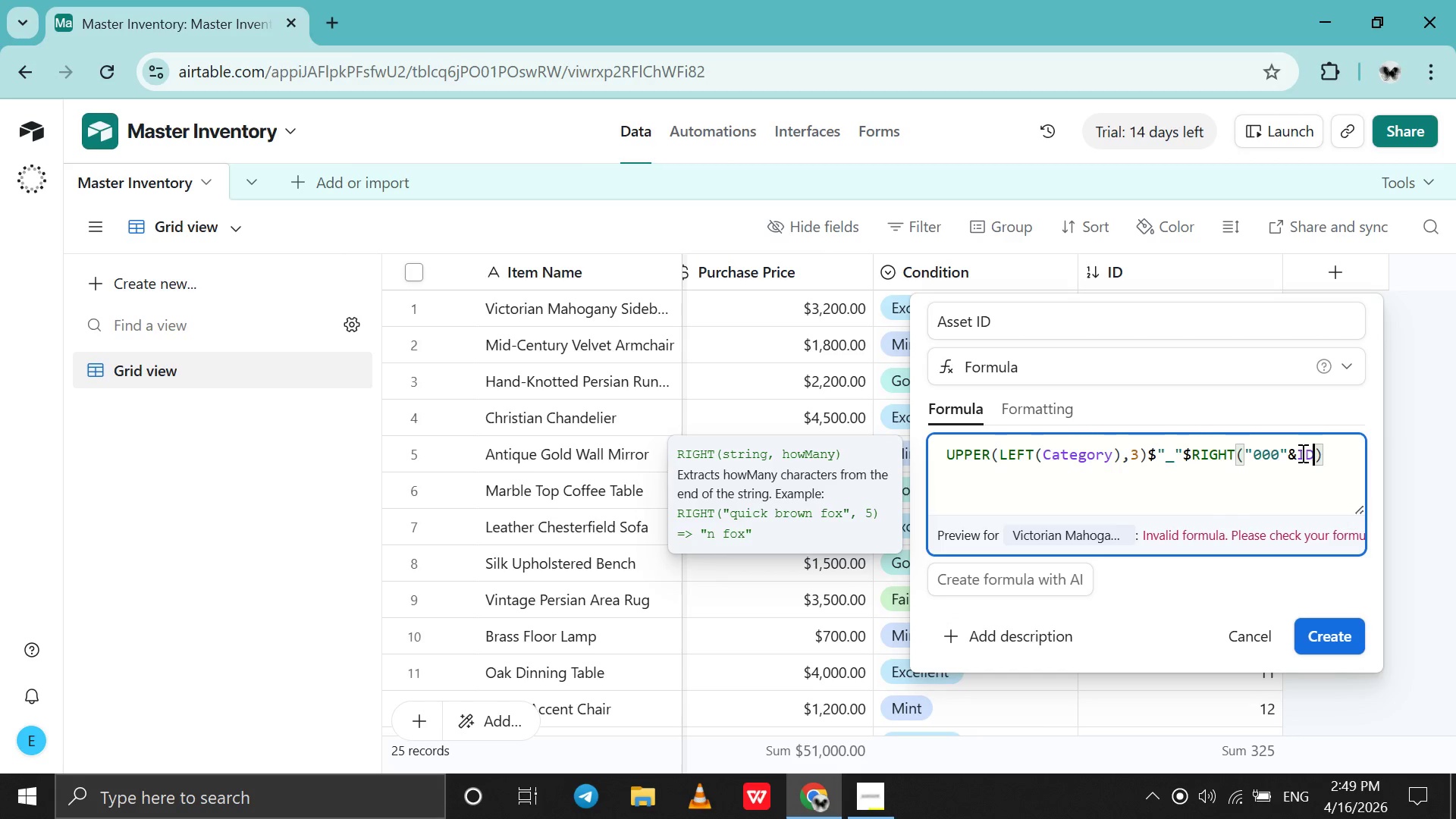 
left_click([1298, 458])
 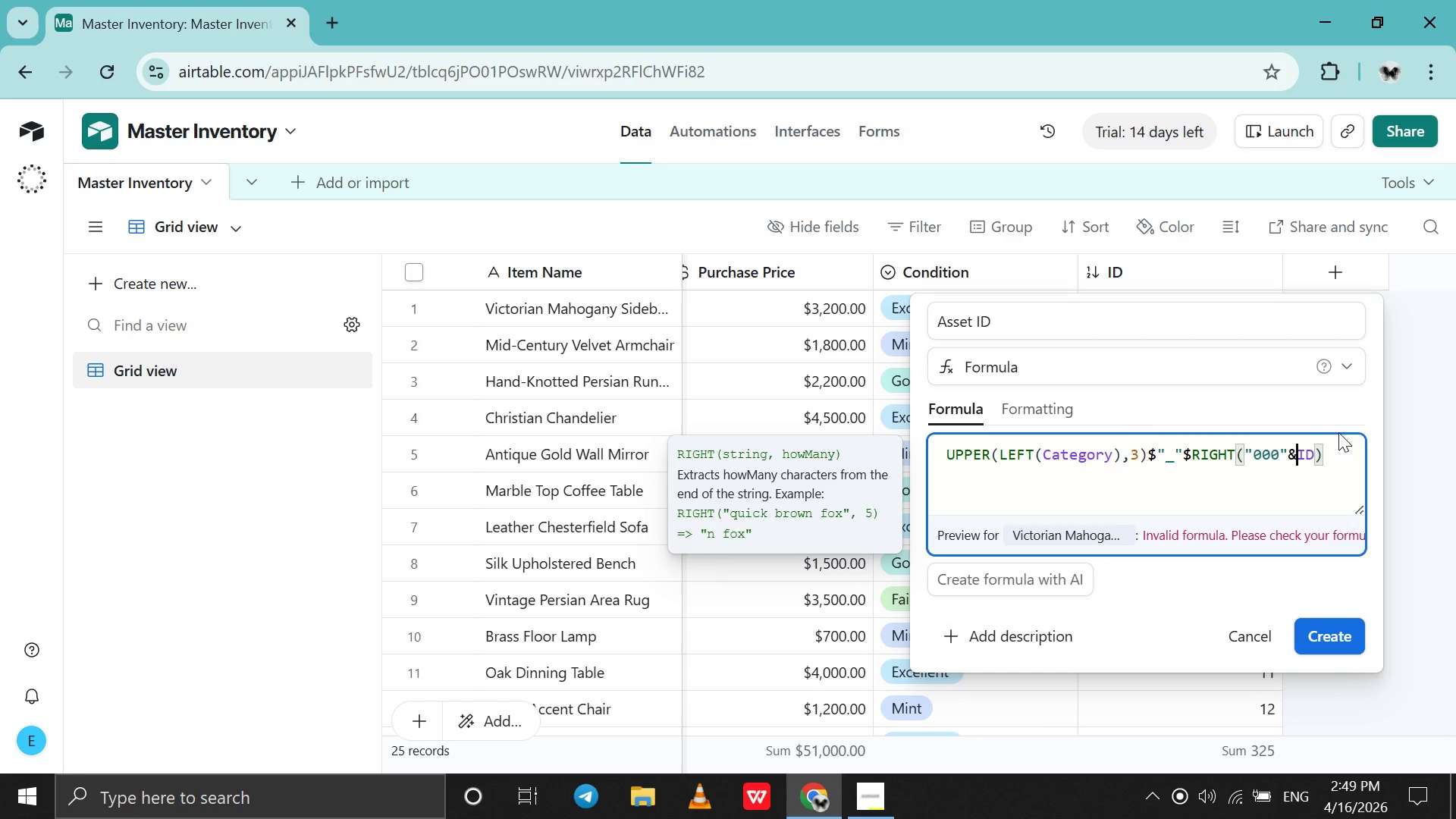 
key(Shift+BracketLeft)
 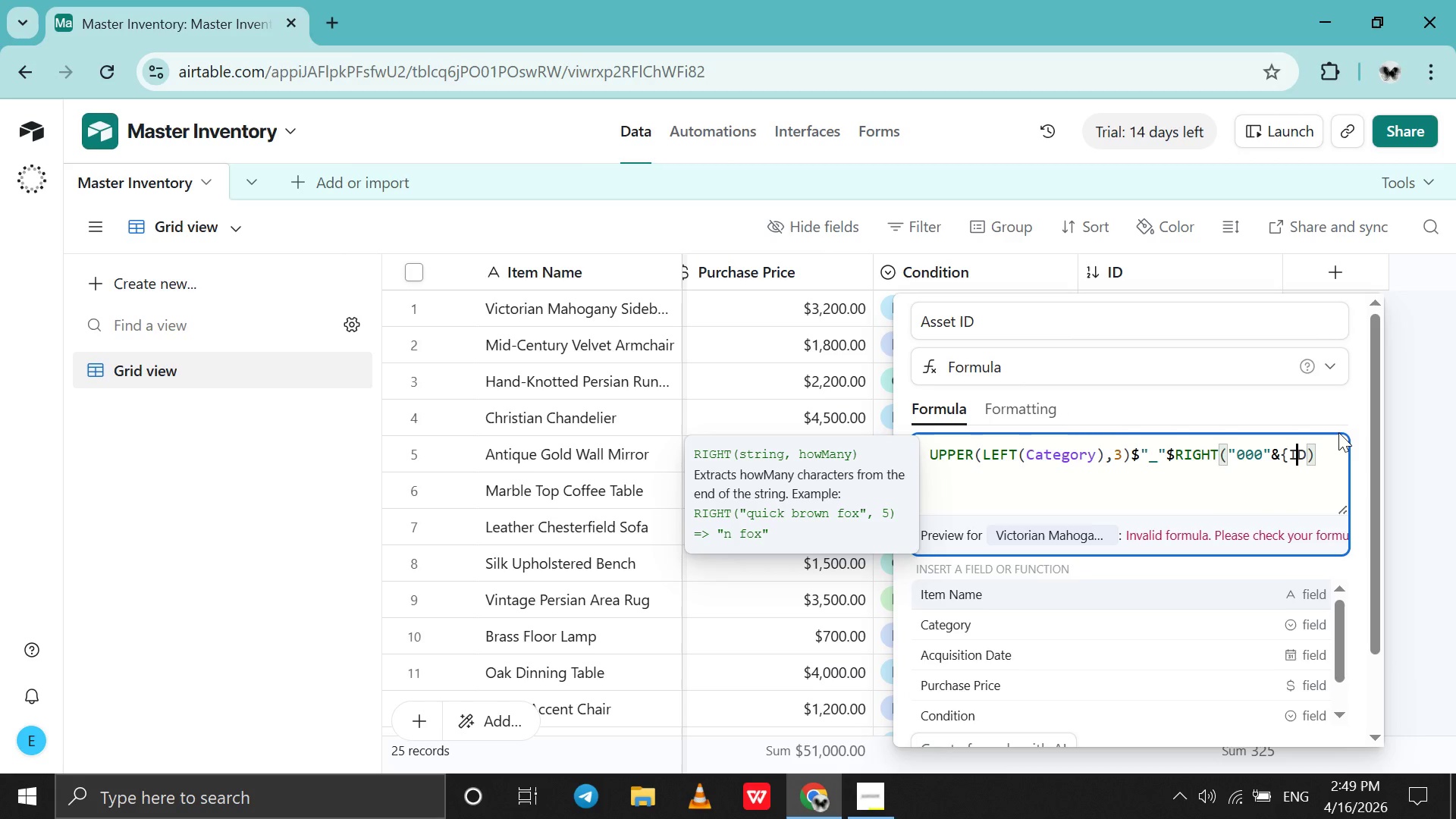 
key(ArrowRight)
 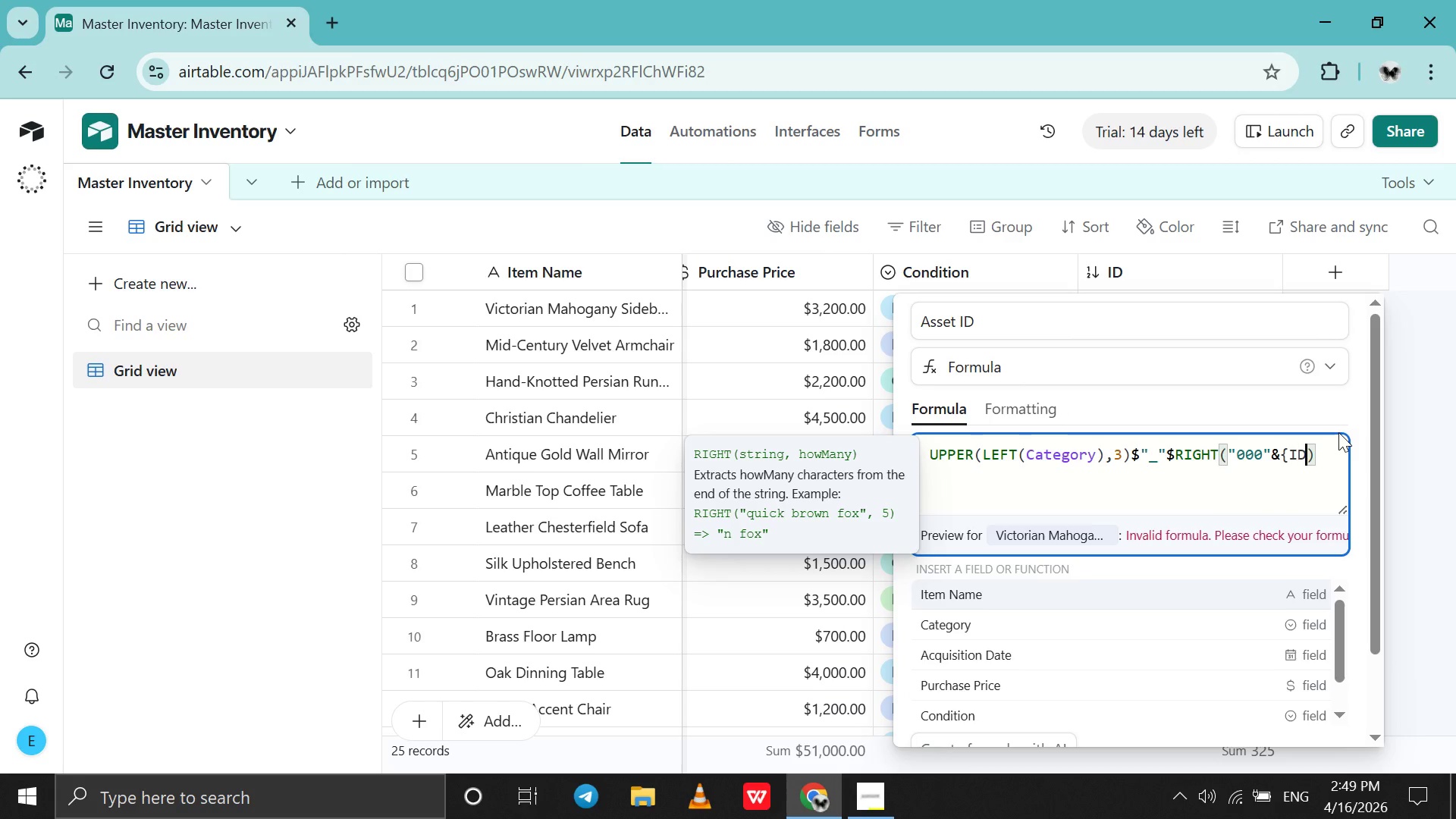 
key(ArrowRight)
 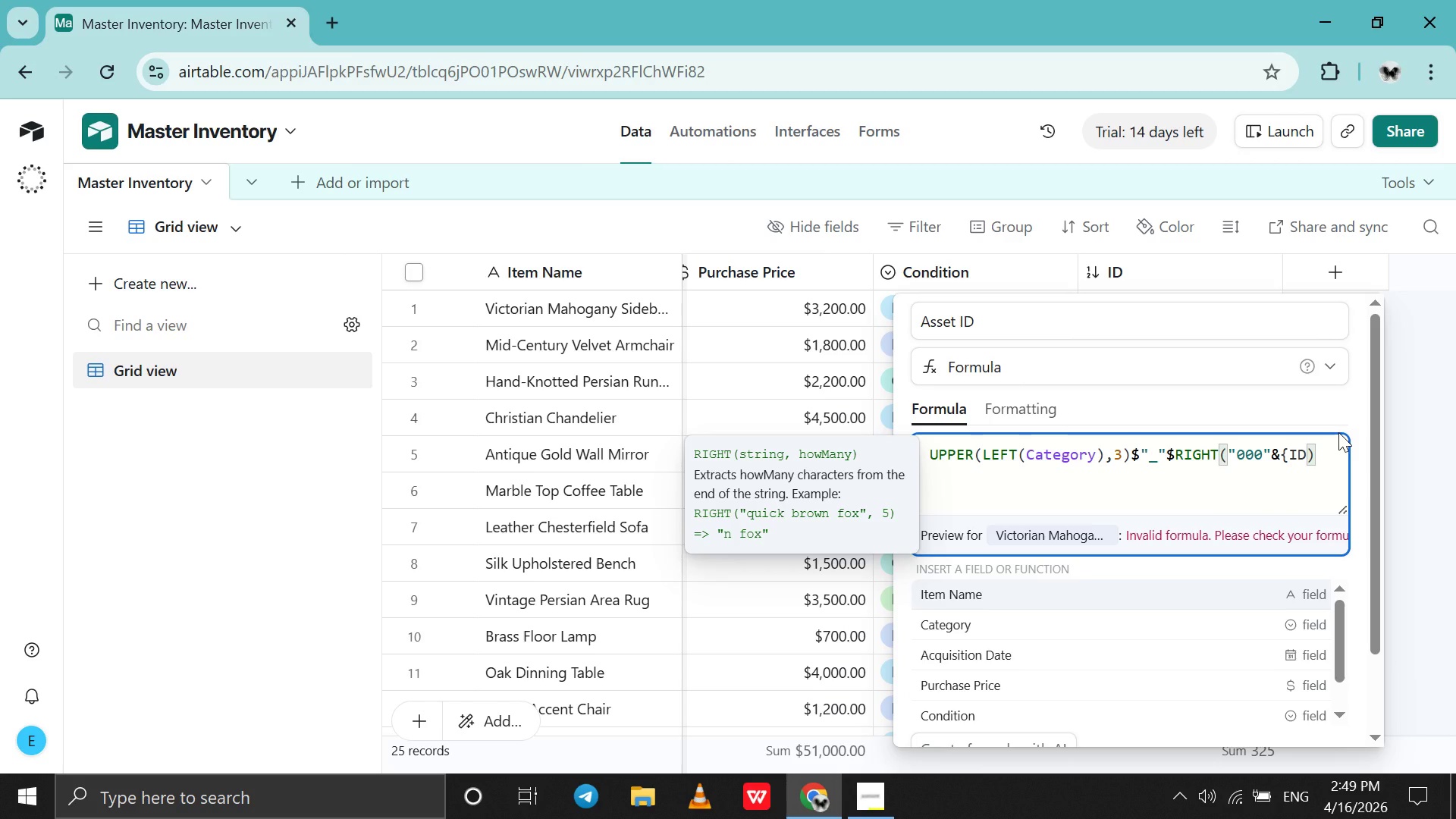 
key(Shift+BracketRight)
 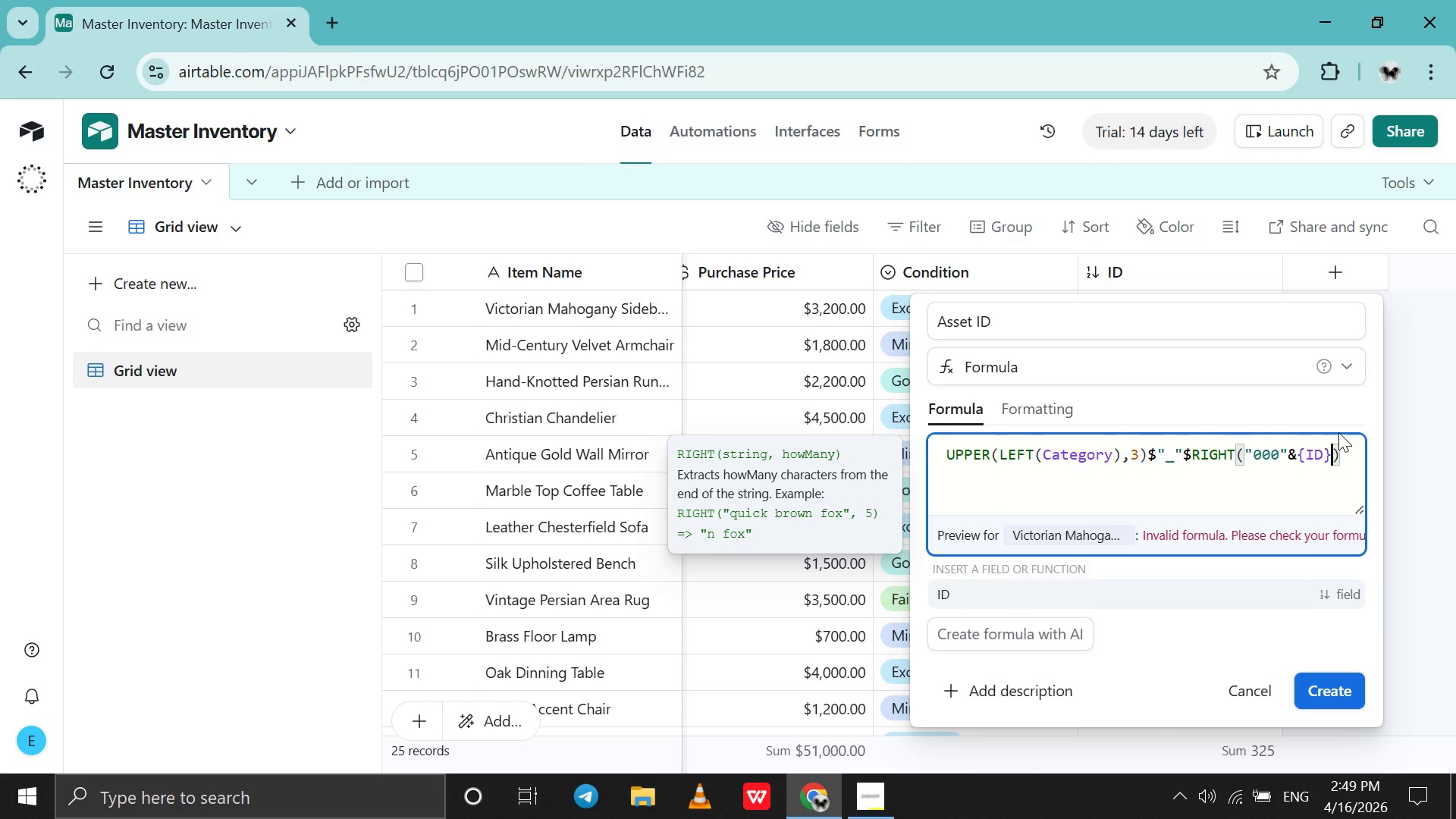 
wait(6.84)
 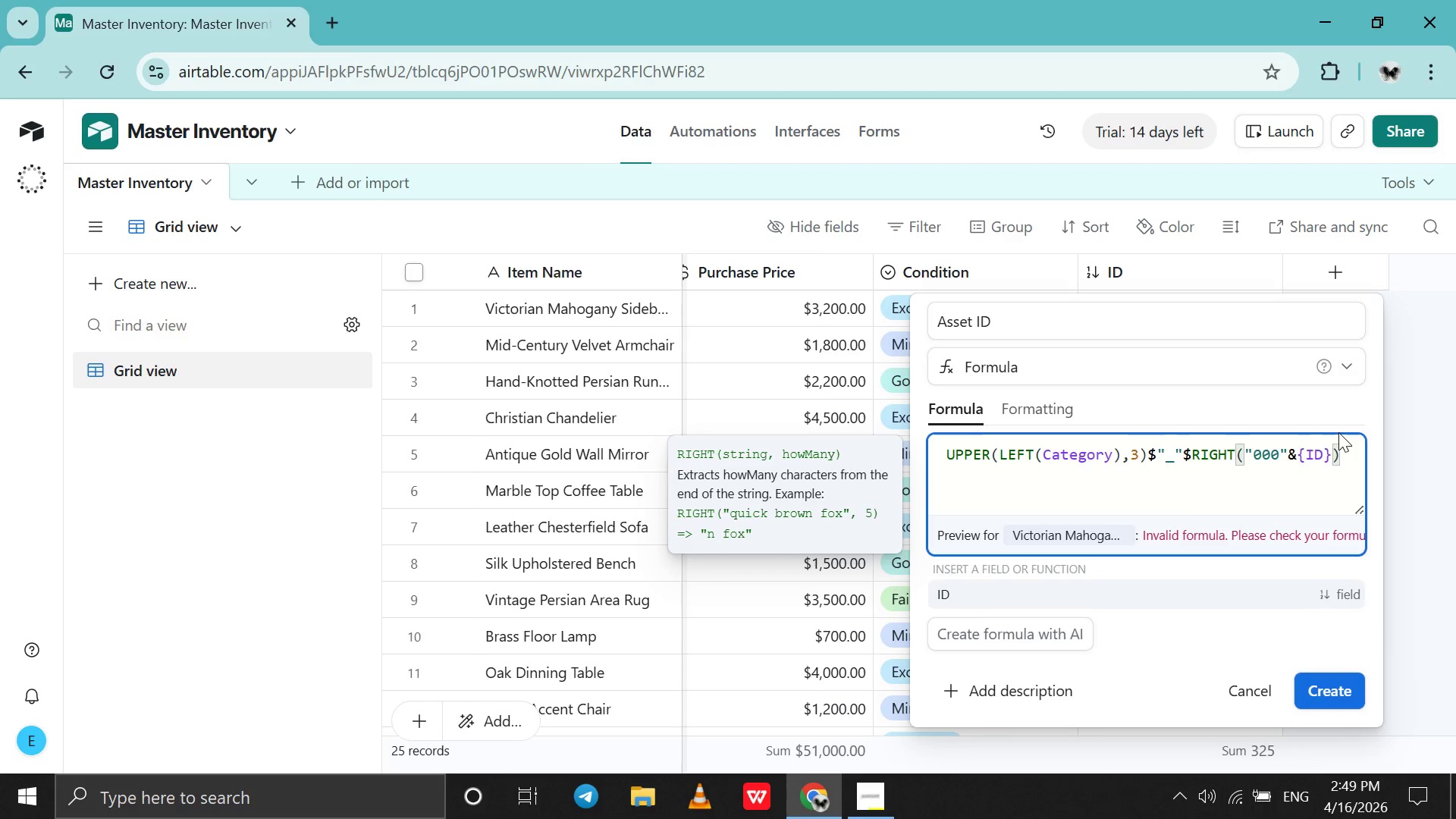 
key(Comma)
 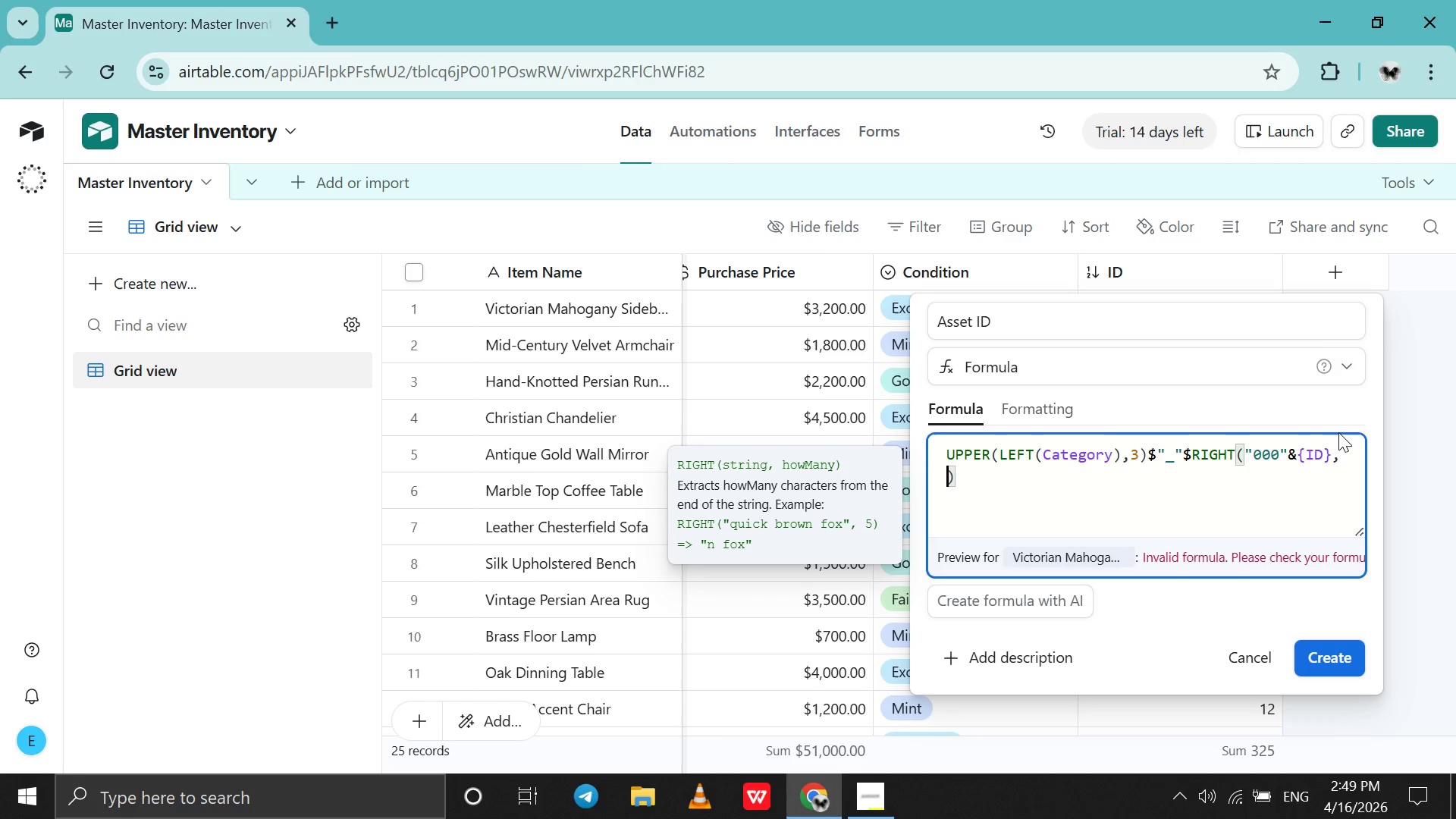 
key(3)
 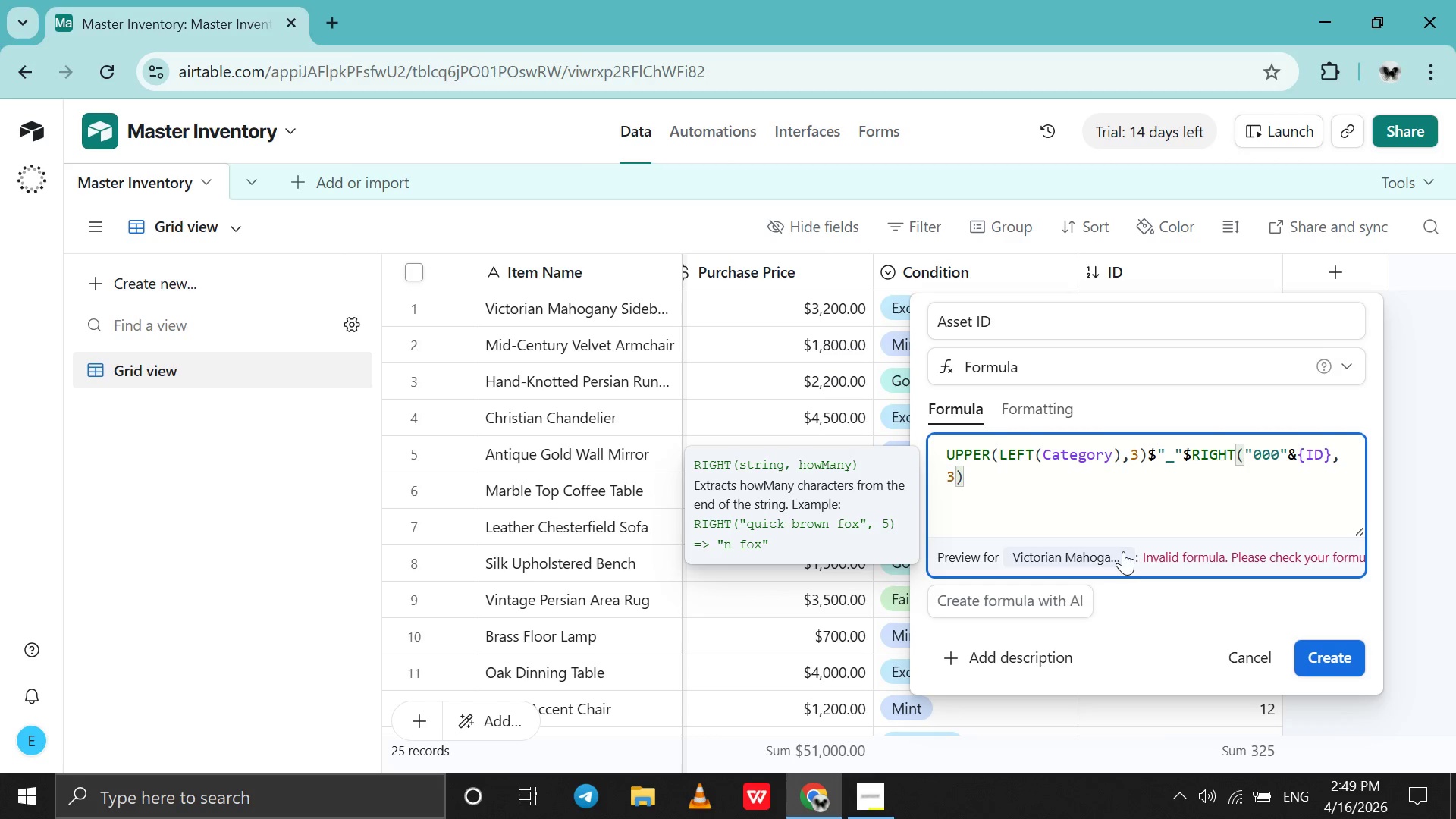 
left_click([1189, 564])
 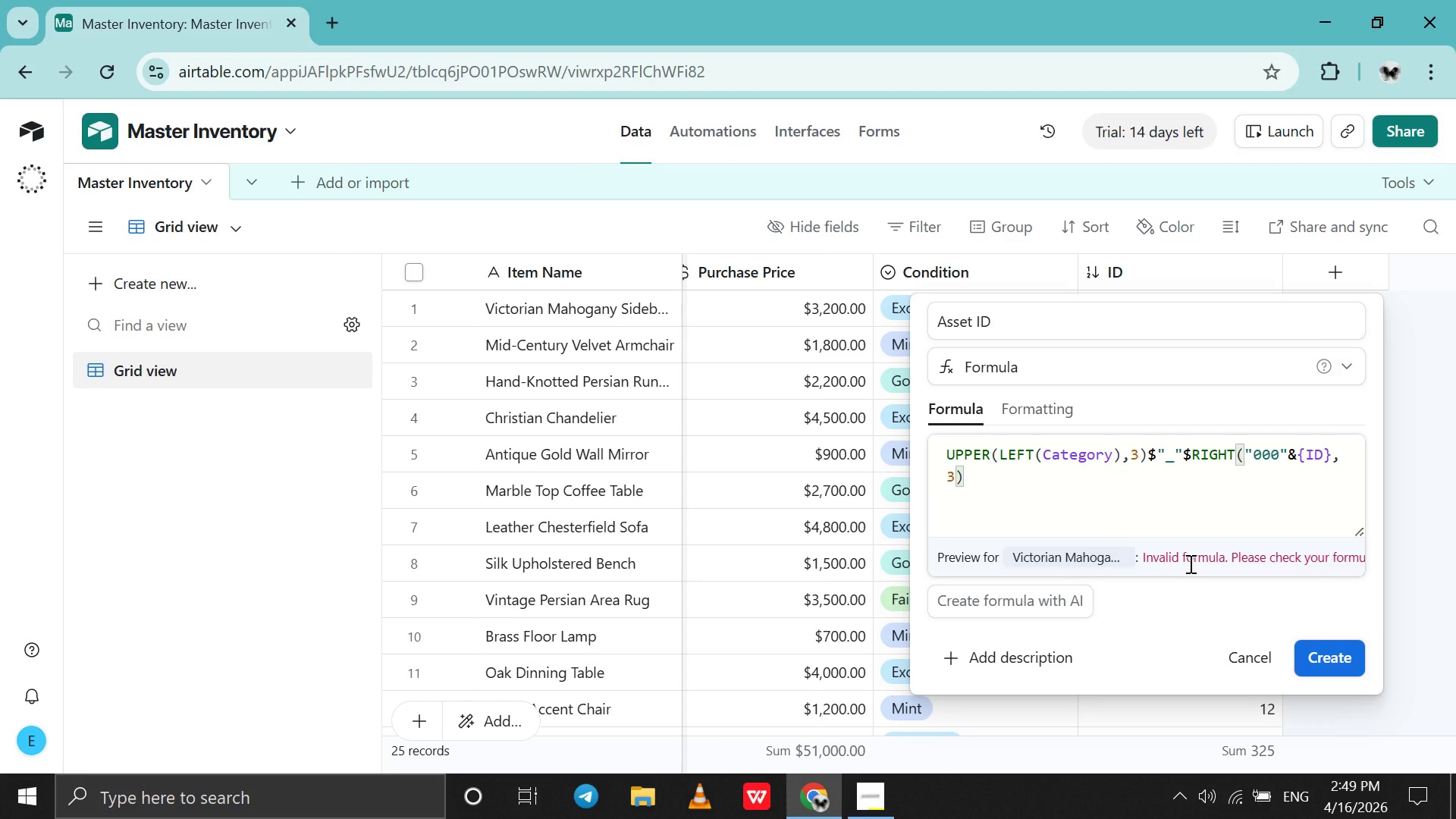 
left_click_drag(start_coordinate=[1189, 563], to_coordinate=[1185, 565])
 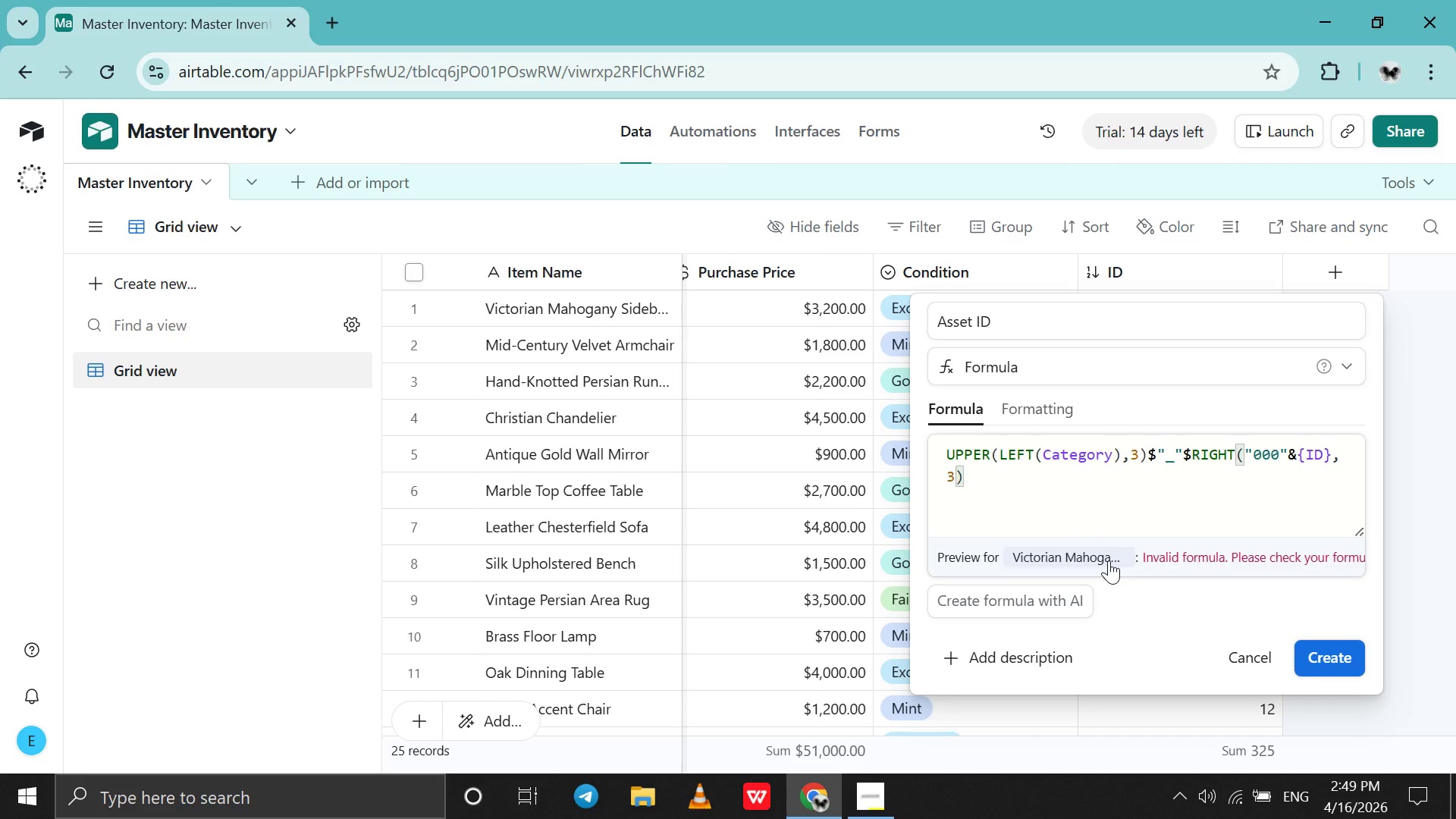 
left_click([1109, 560])
 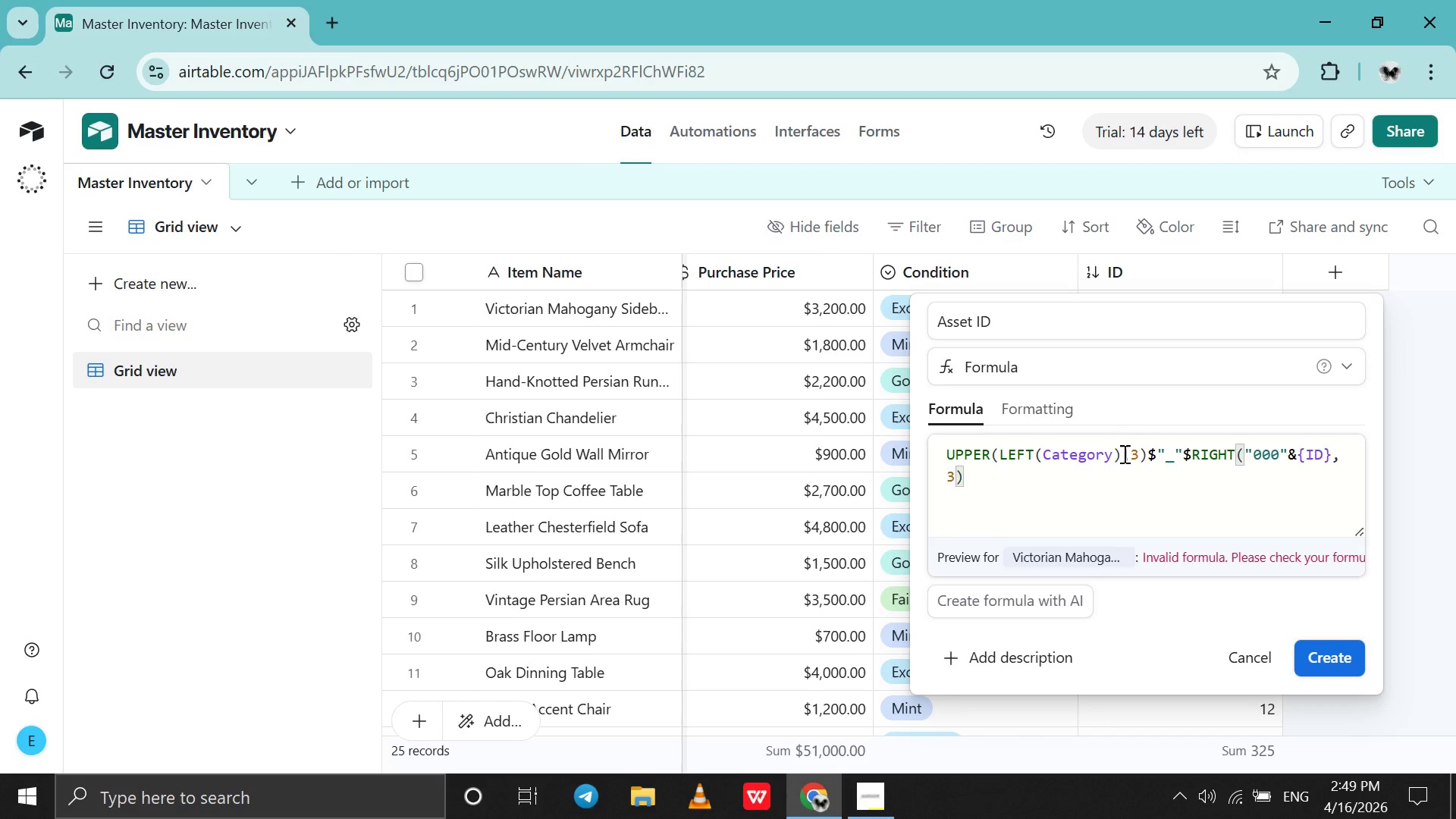 
wait(17.95)
 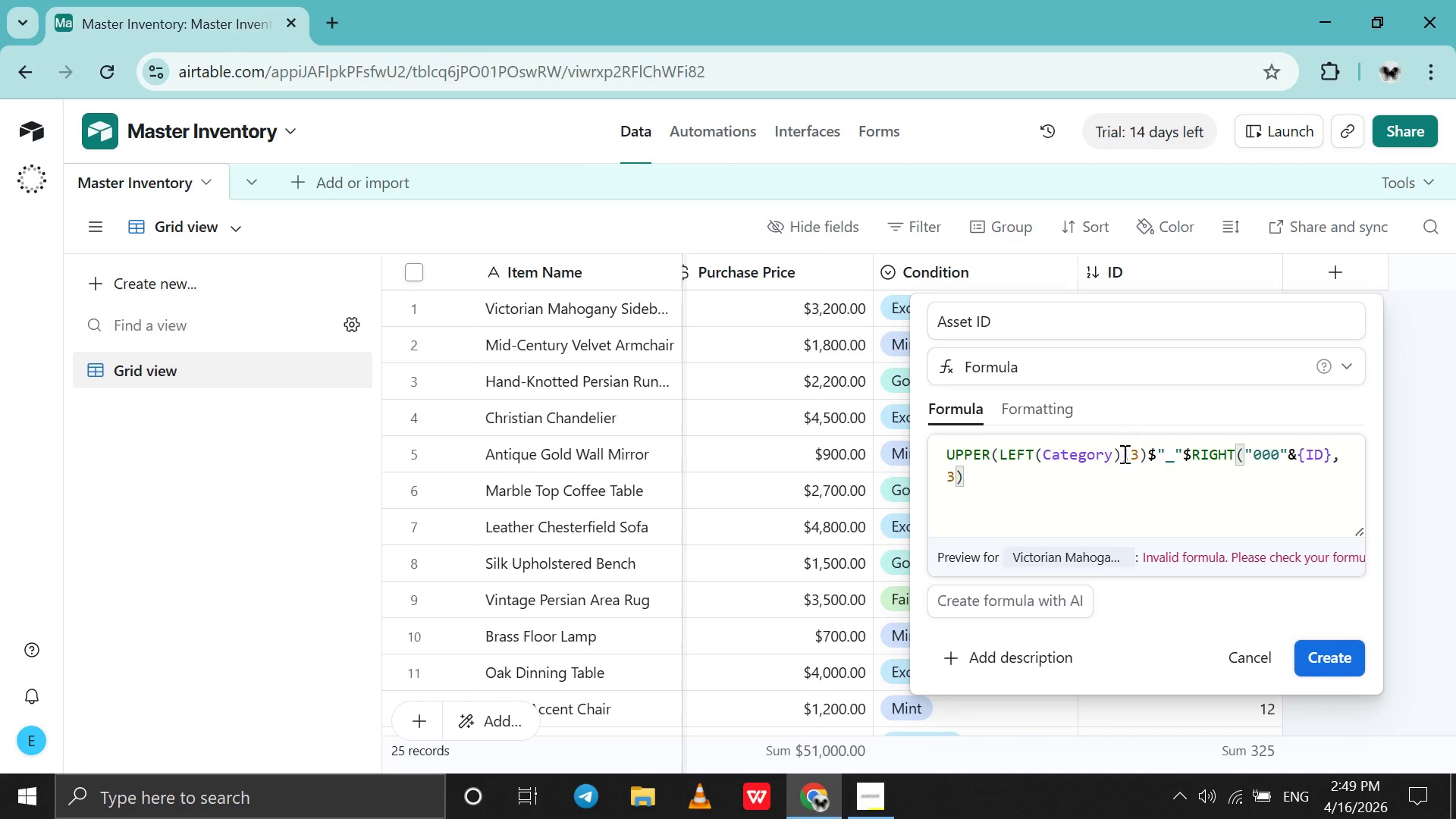 
left_click([1121, 457])
 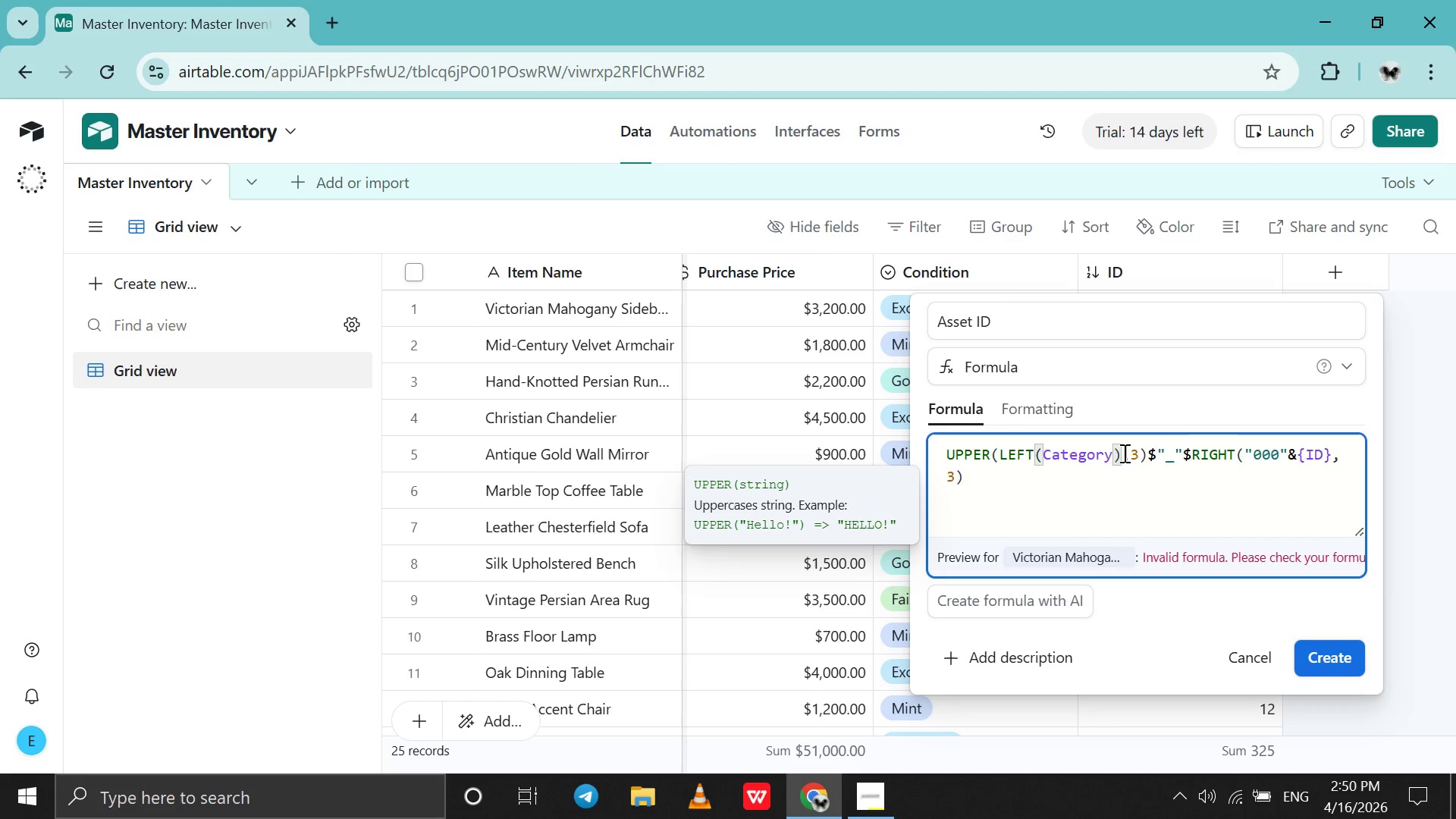 
key(Backspace)
 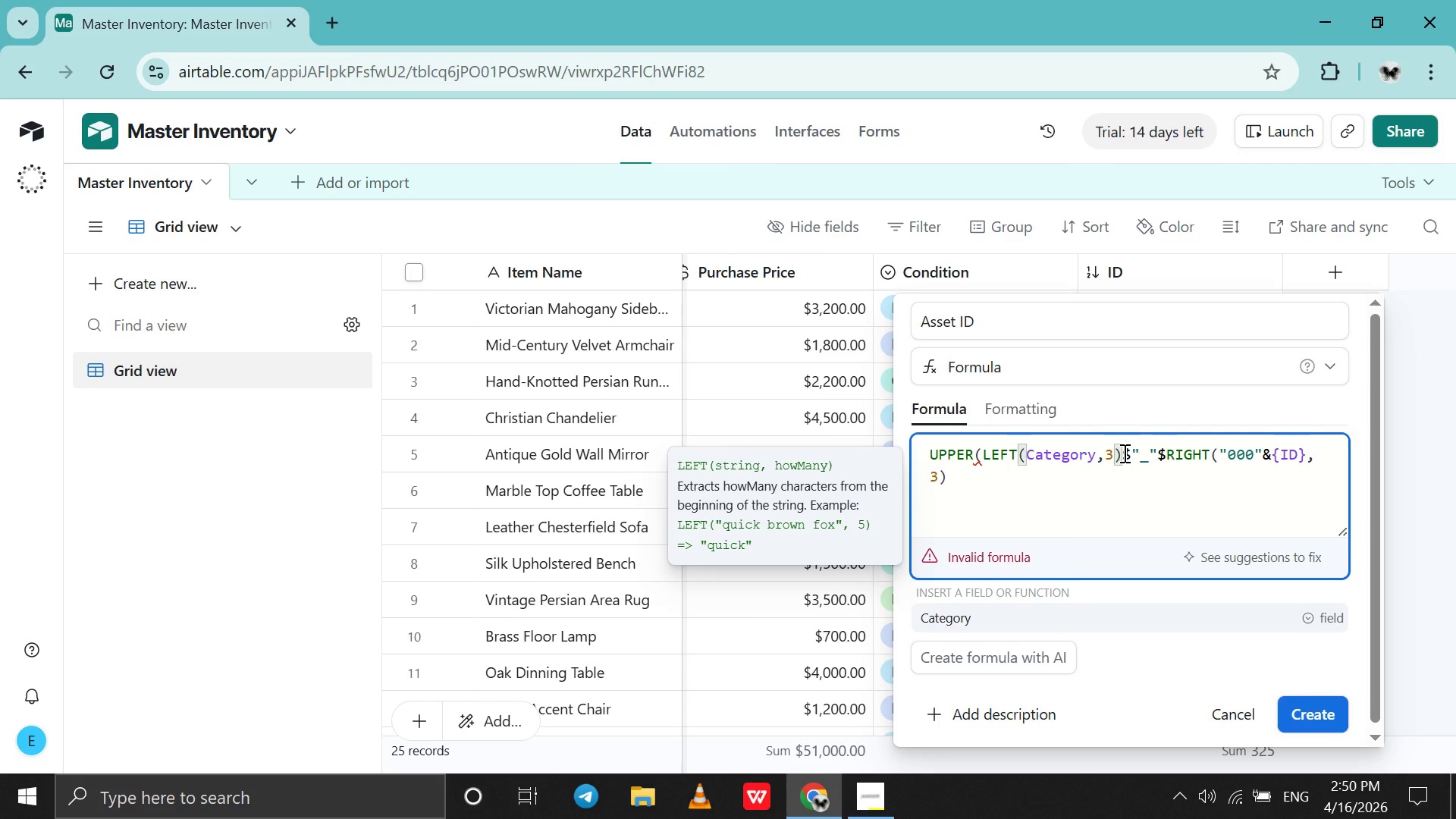 
scroll: coordinate [1122, 452], scroll_direction: up, amount: 1.0
 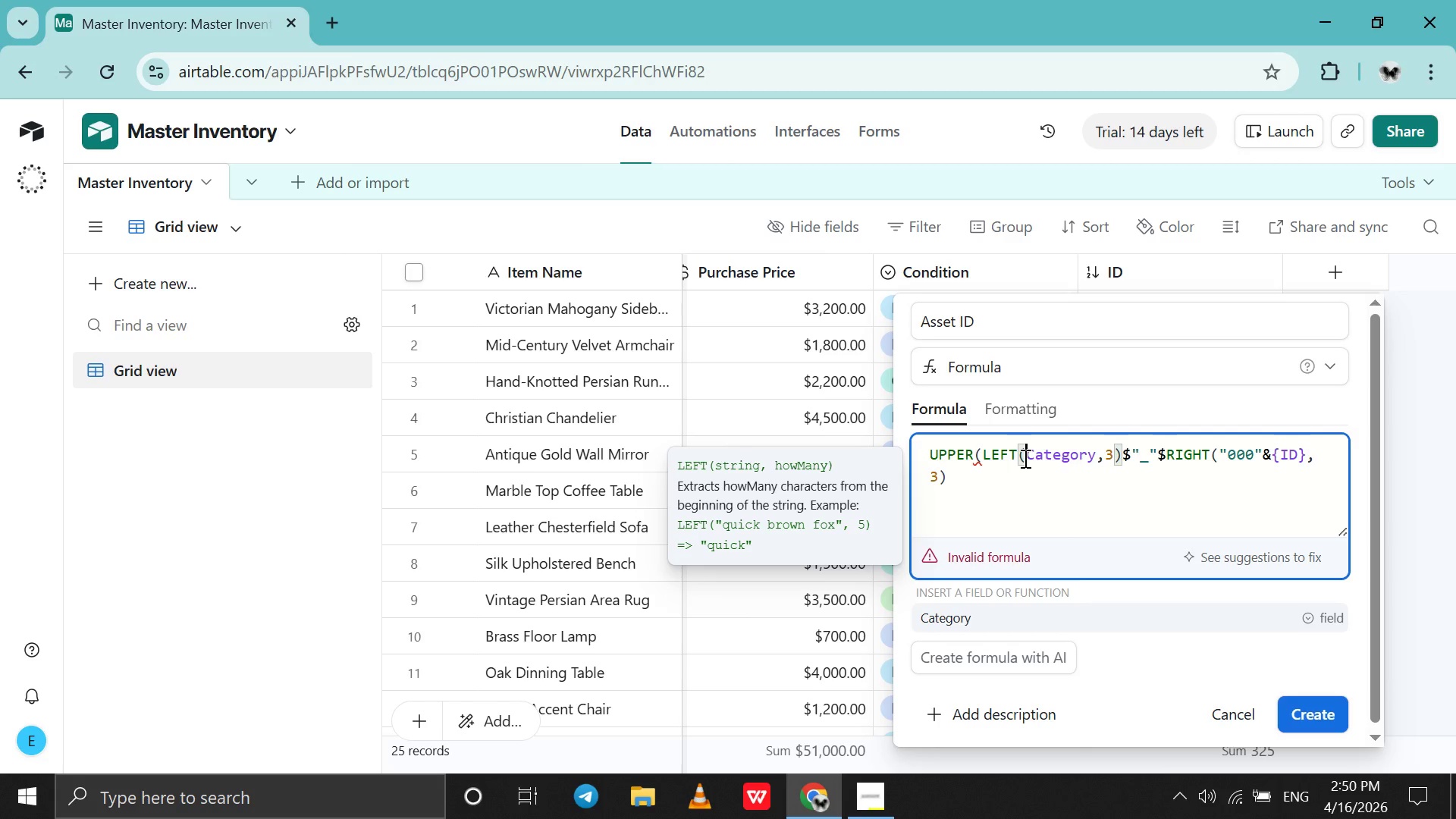 
key(Shift+BracketLeft)
 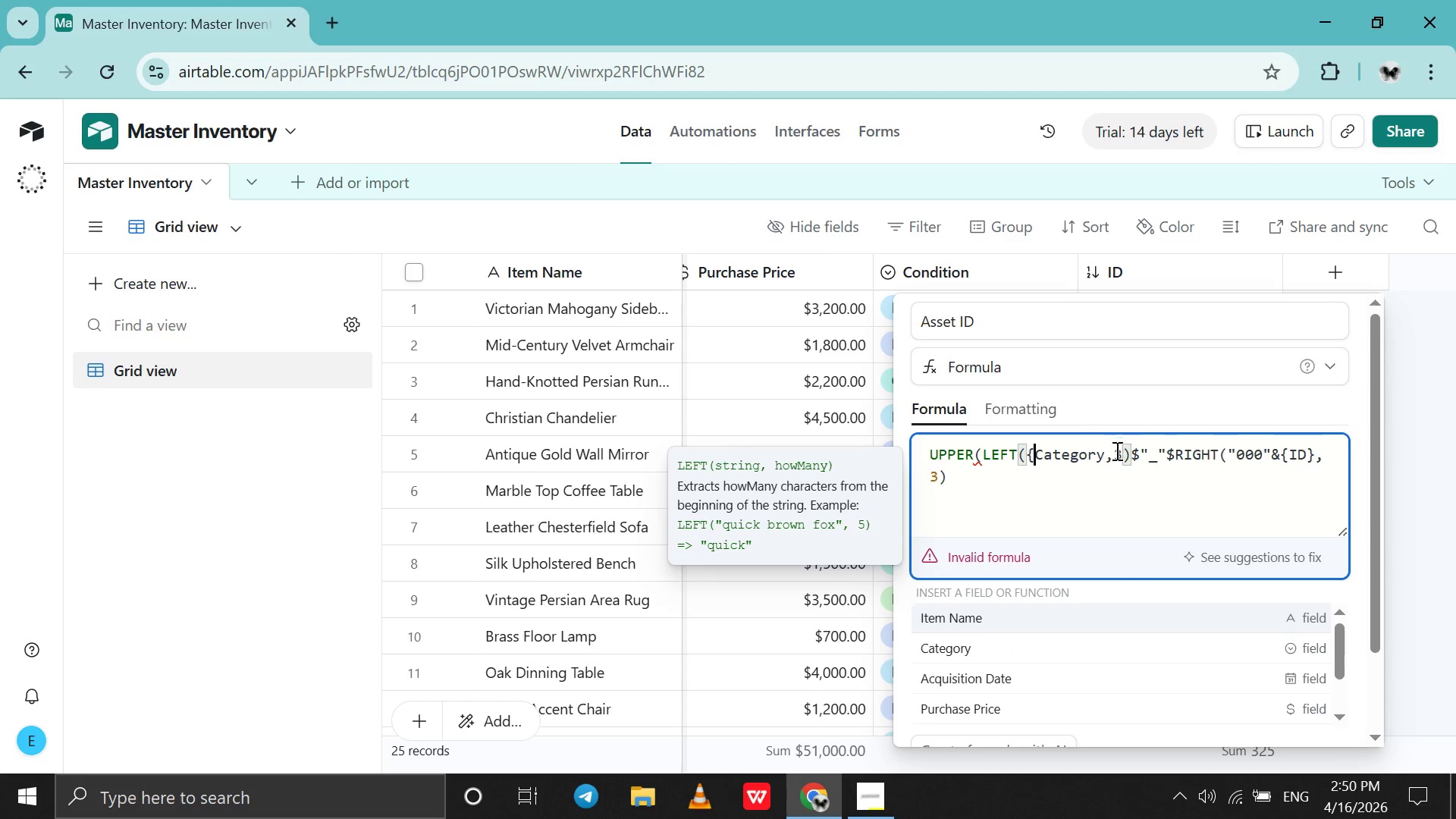 
left_click([1107, 460])
 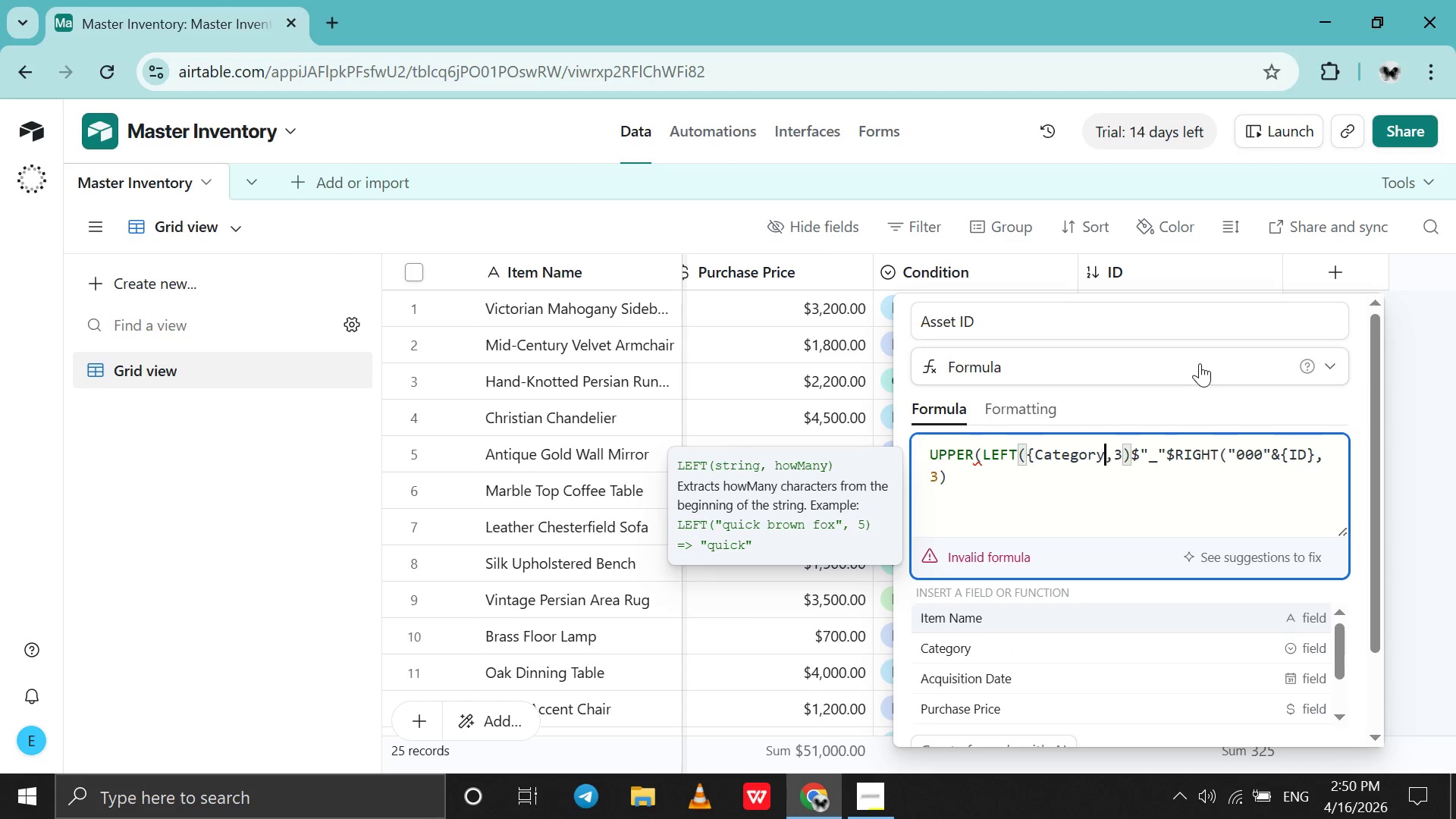 
key(Shift+BracketRight)
 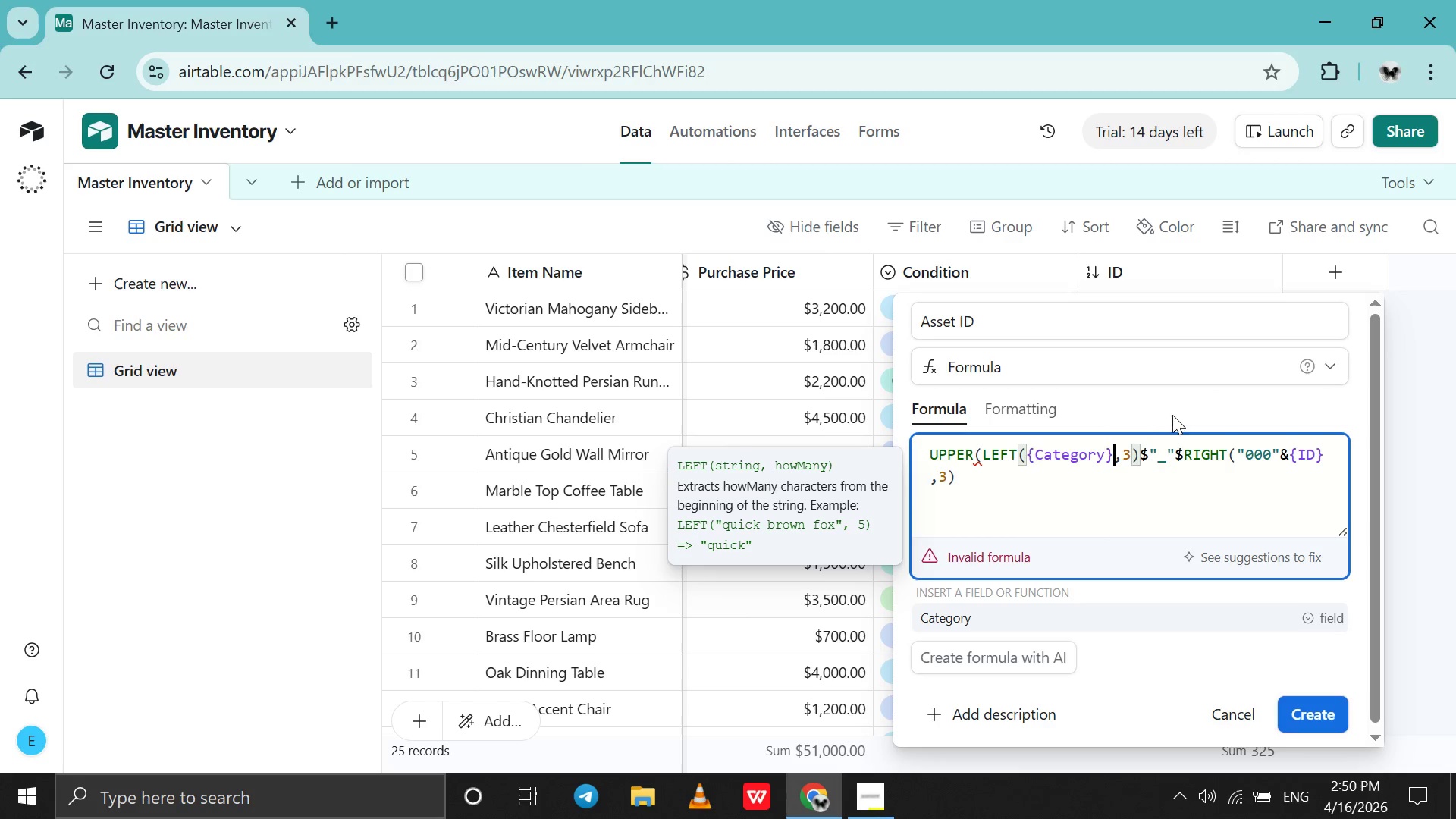 
left_click([1135, 454])
 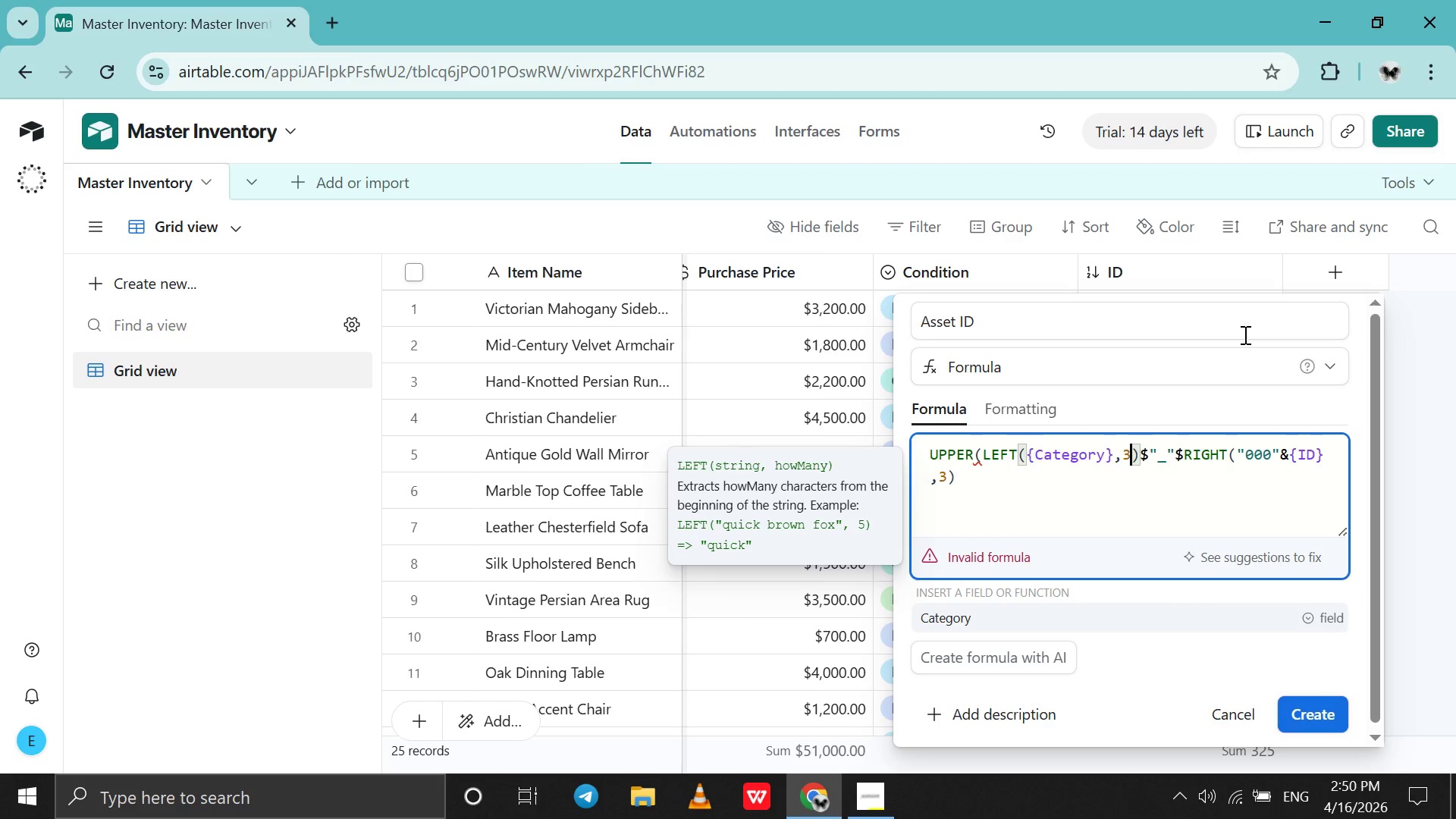 
key(Shift+0)
 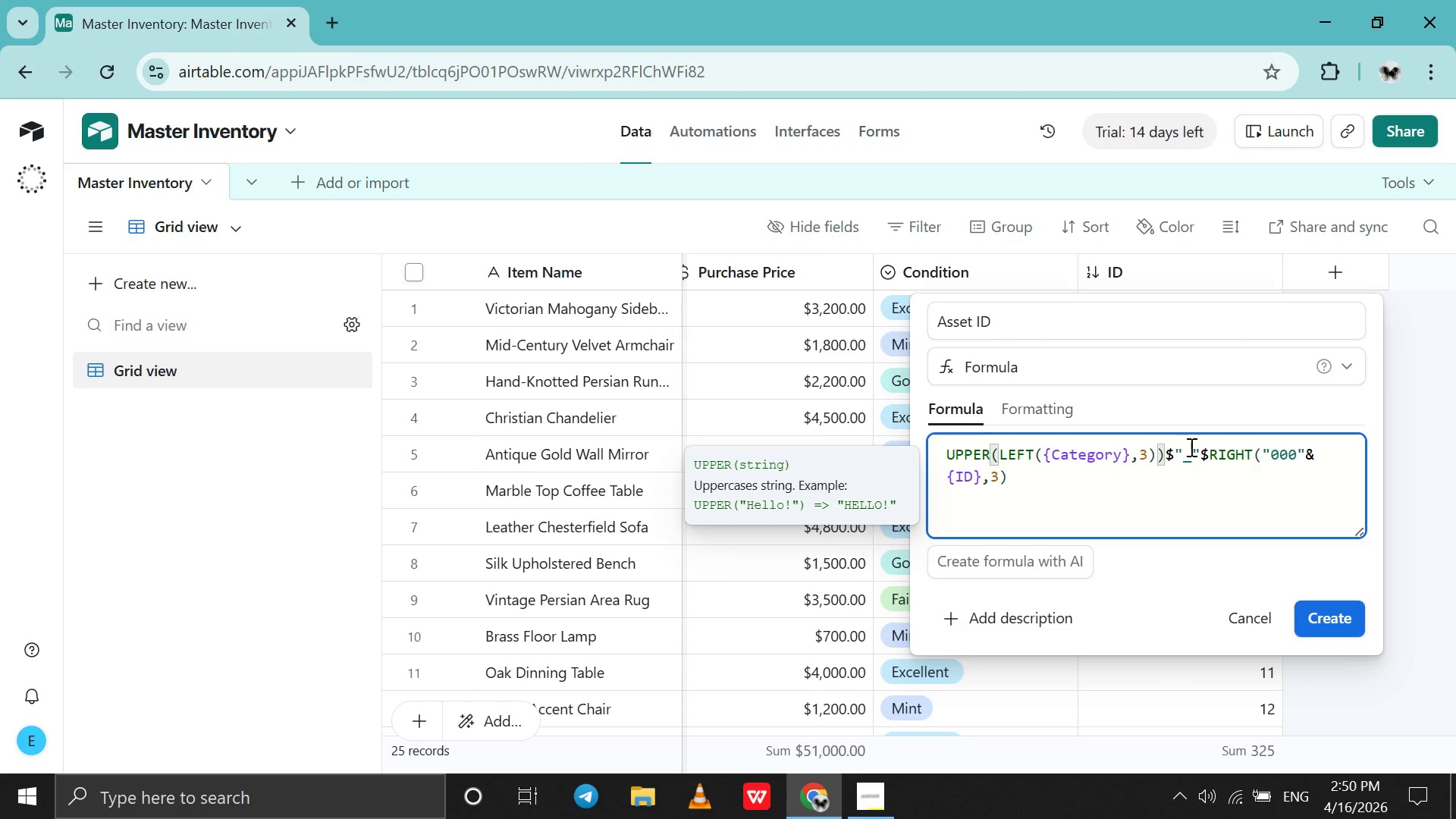 
wait(9.78)
 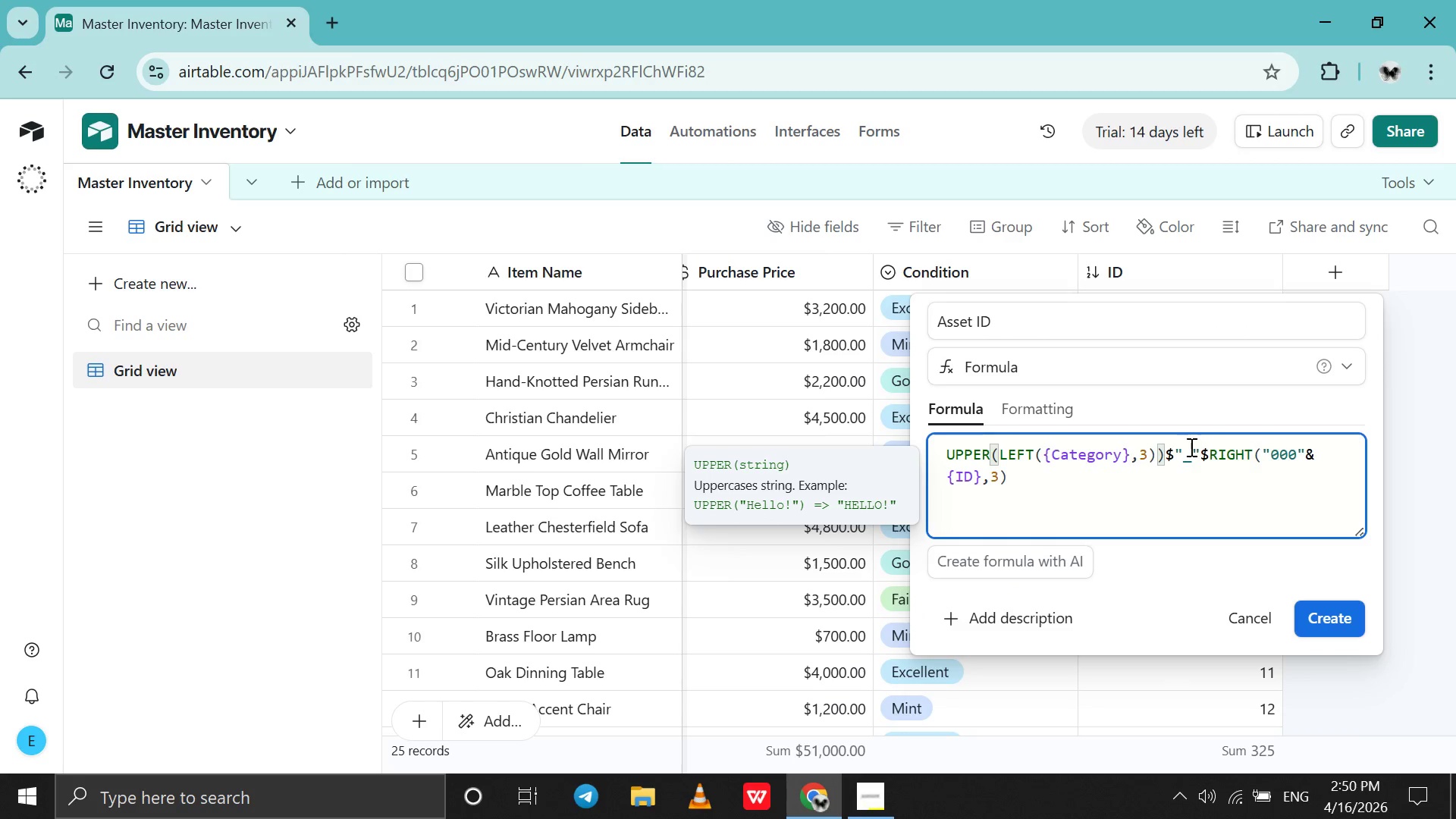 
left_click([1197, 463])
 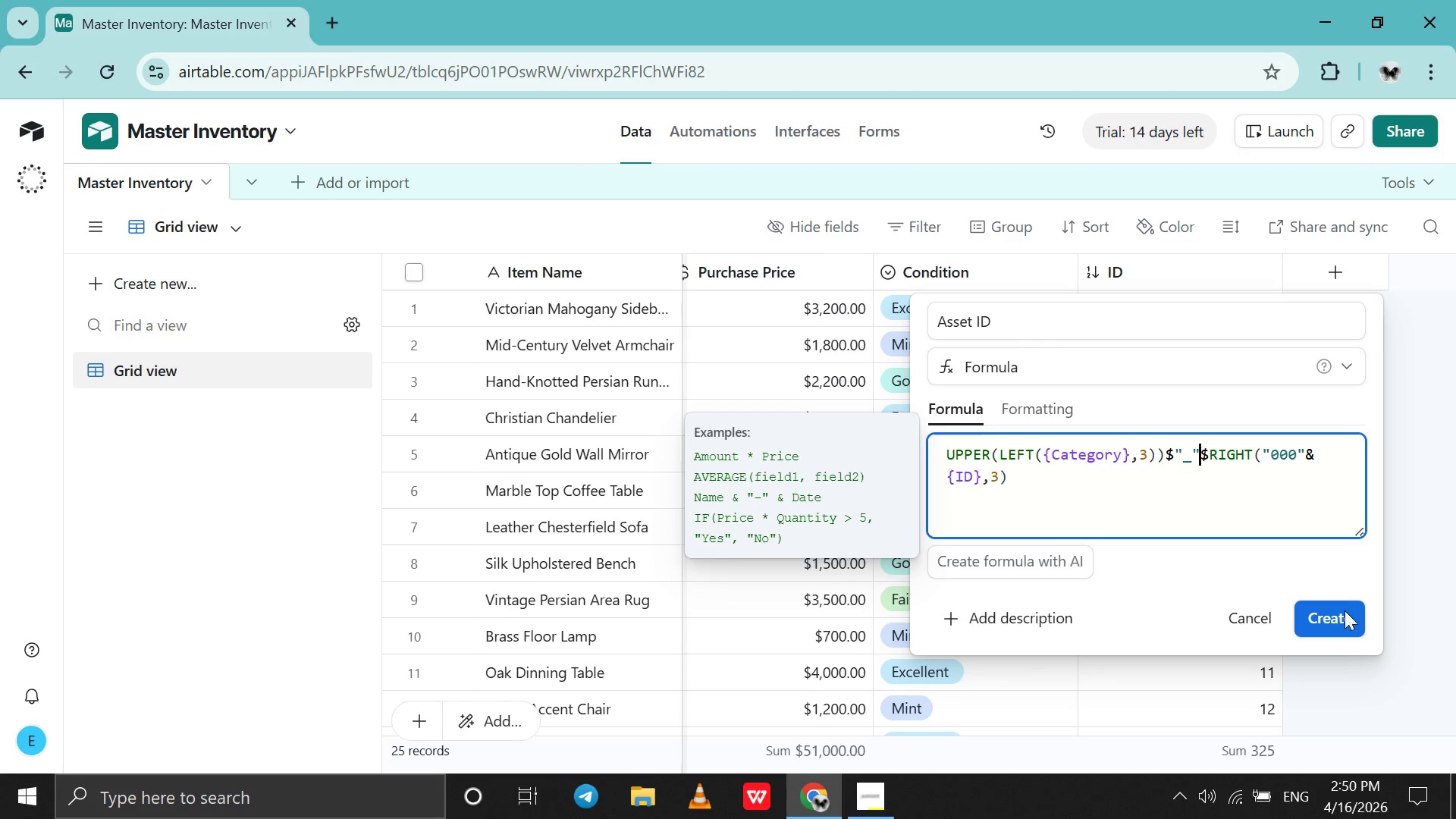 
left_click([1357, 628])
 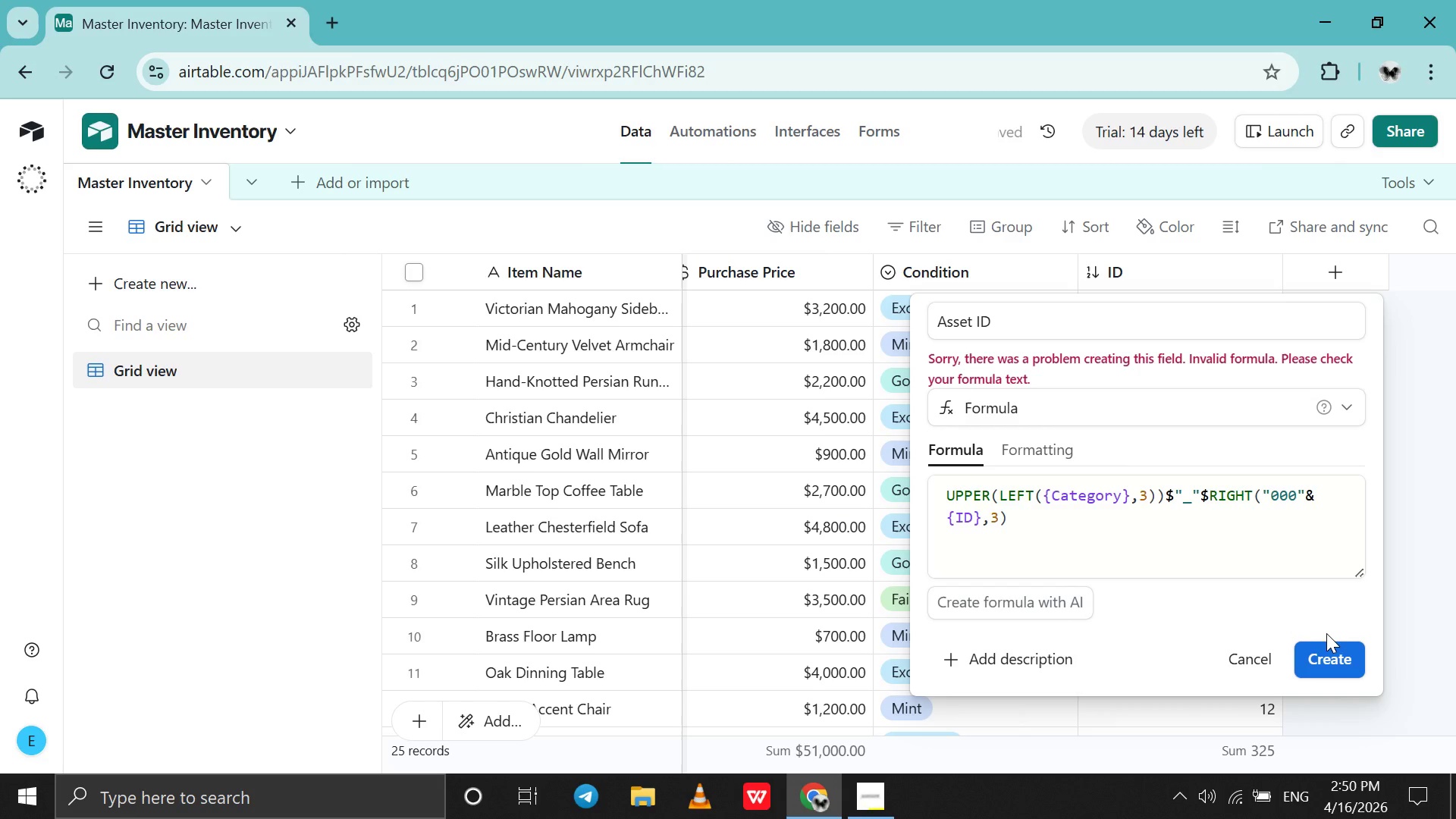 
wait(8.59)
 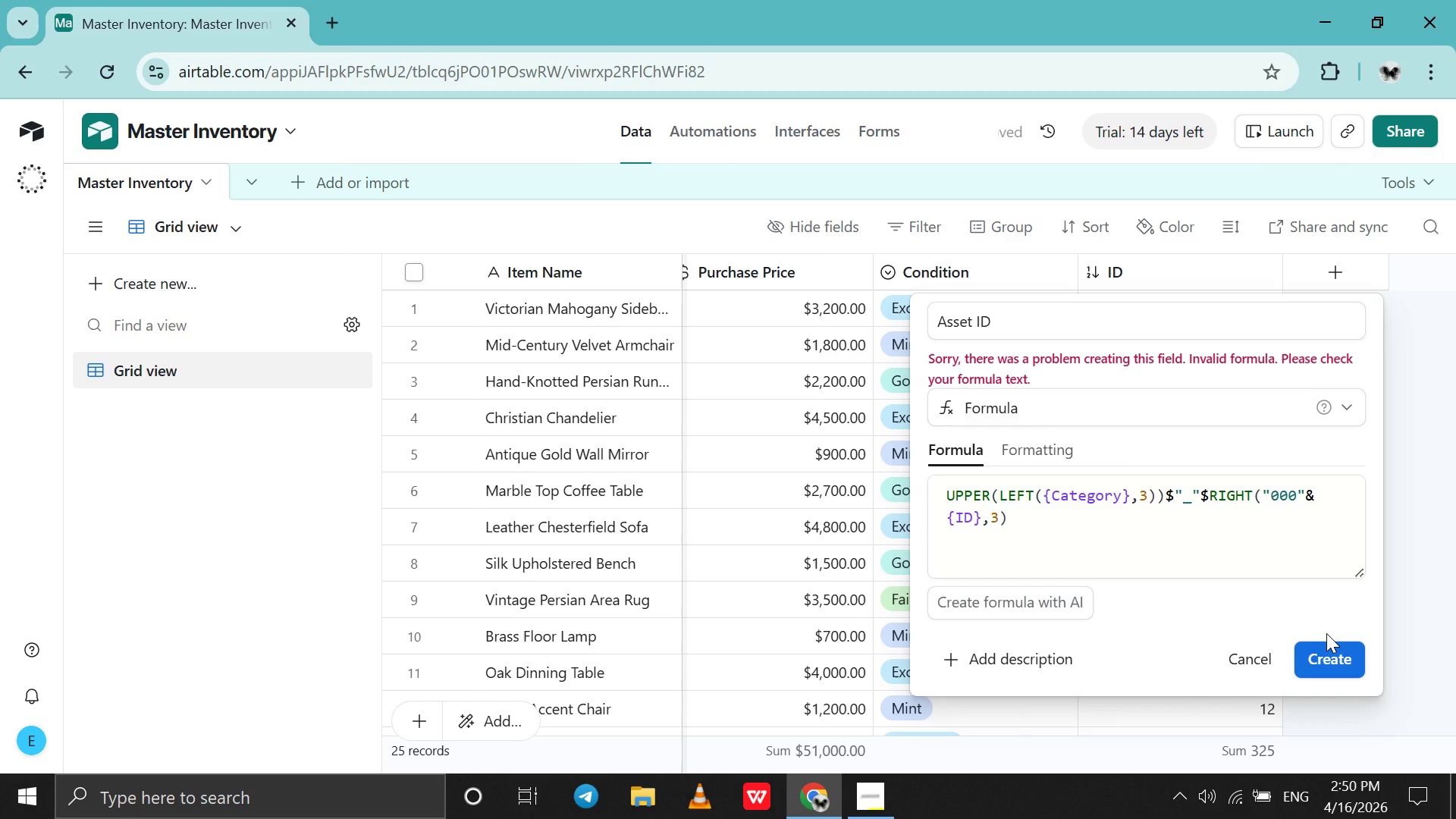 
mouse_move([1273, 669])
 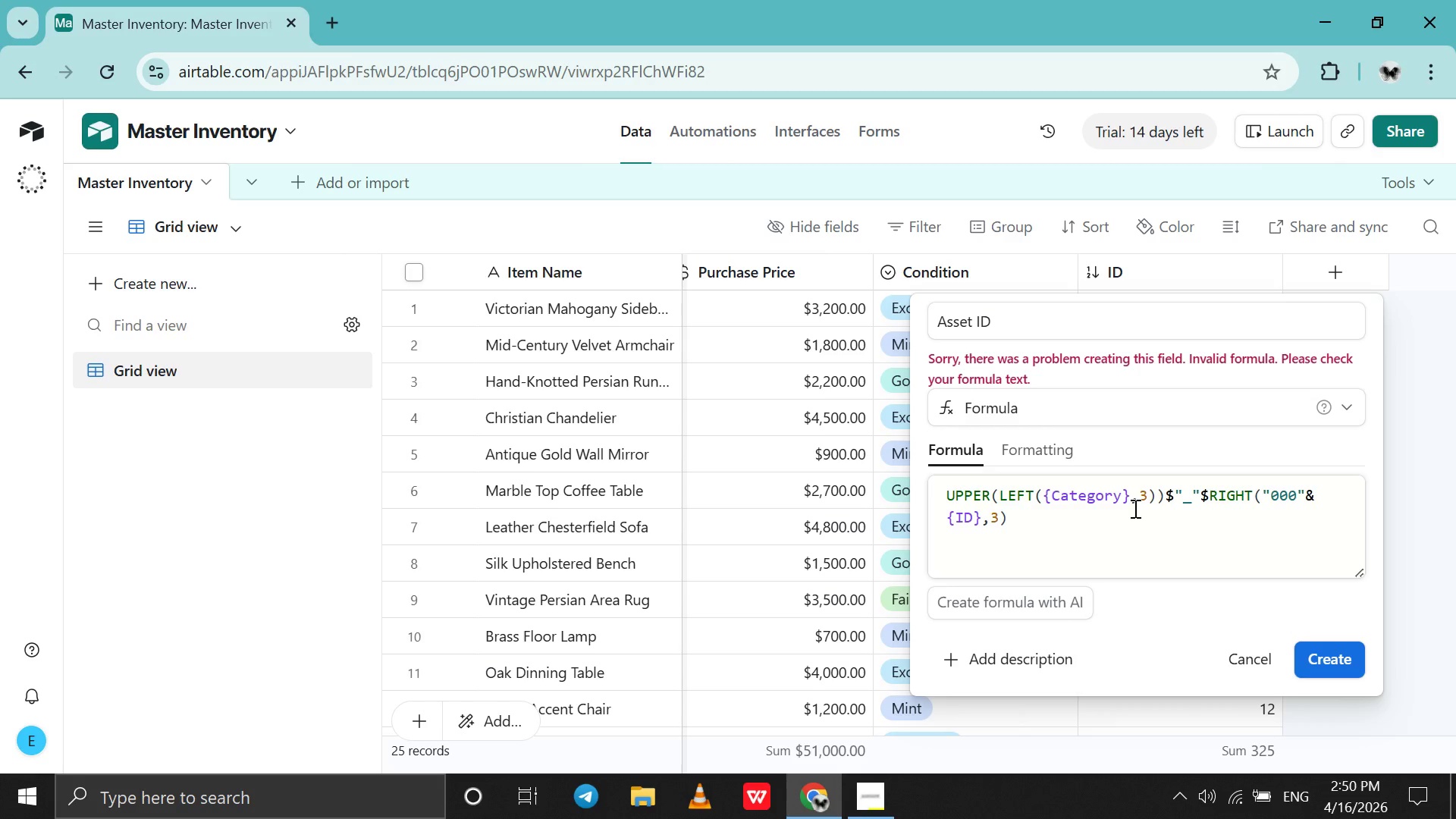 
left_click([1138, 502])
 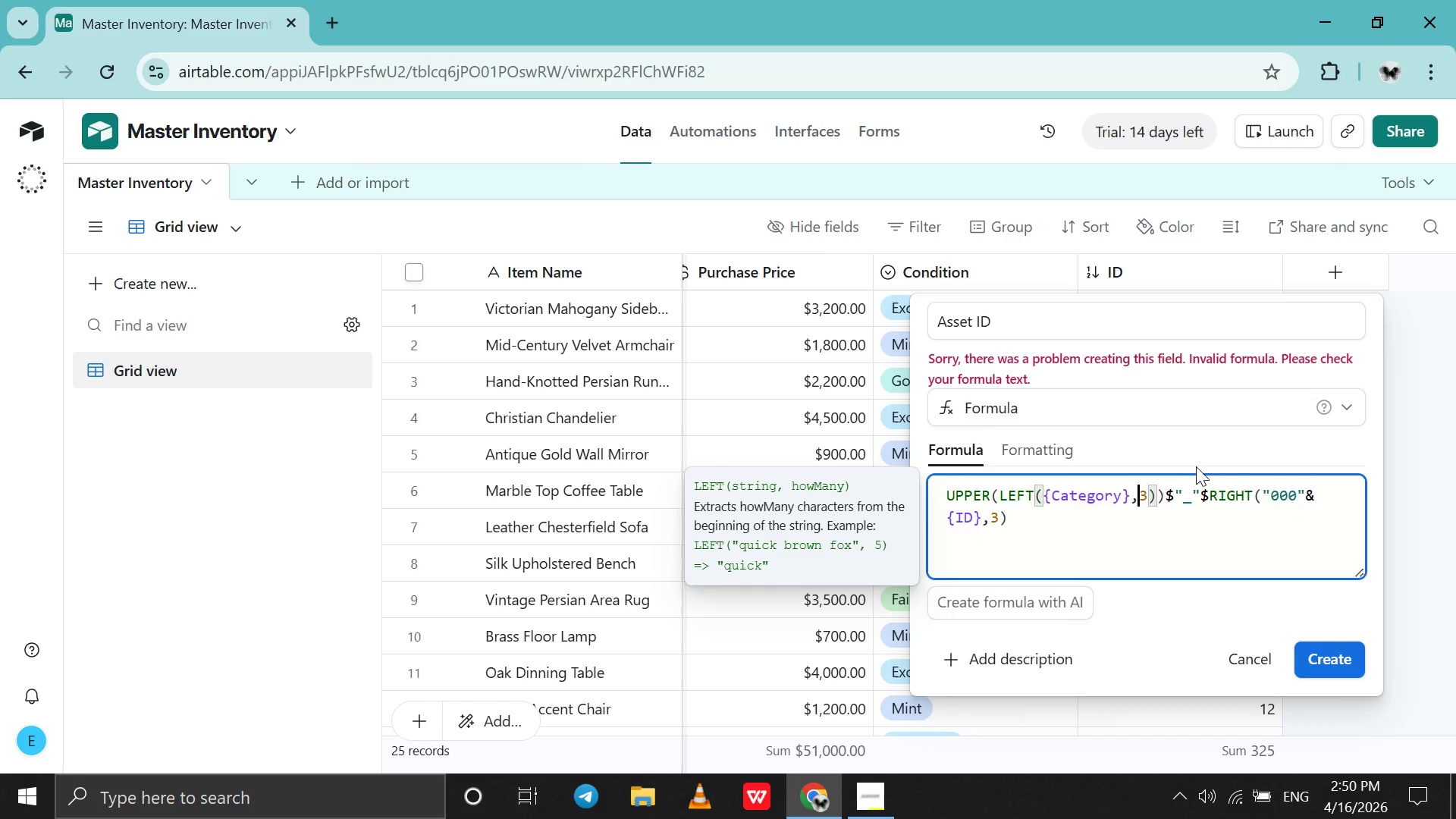 
key(Backspace)
 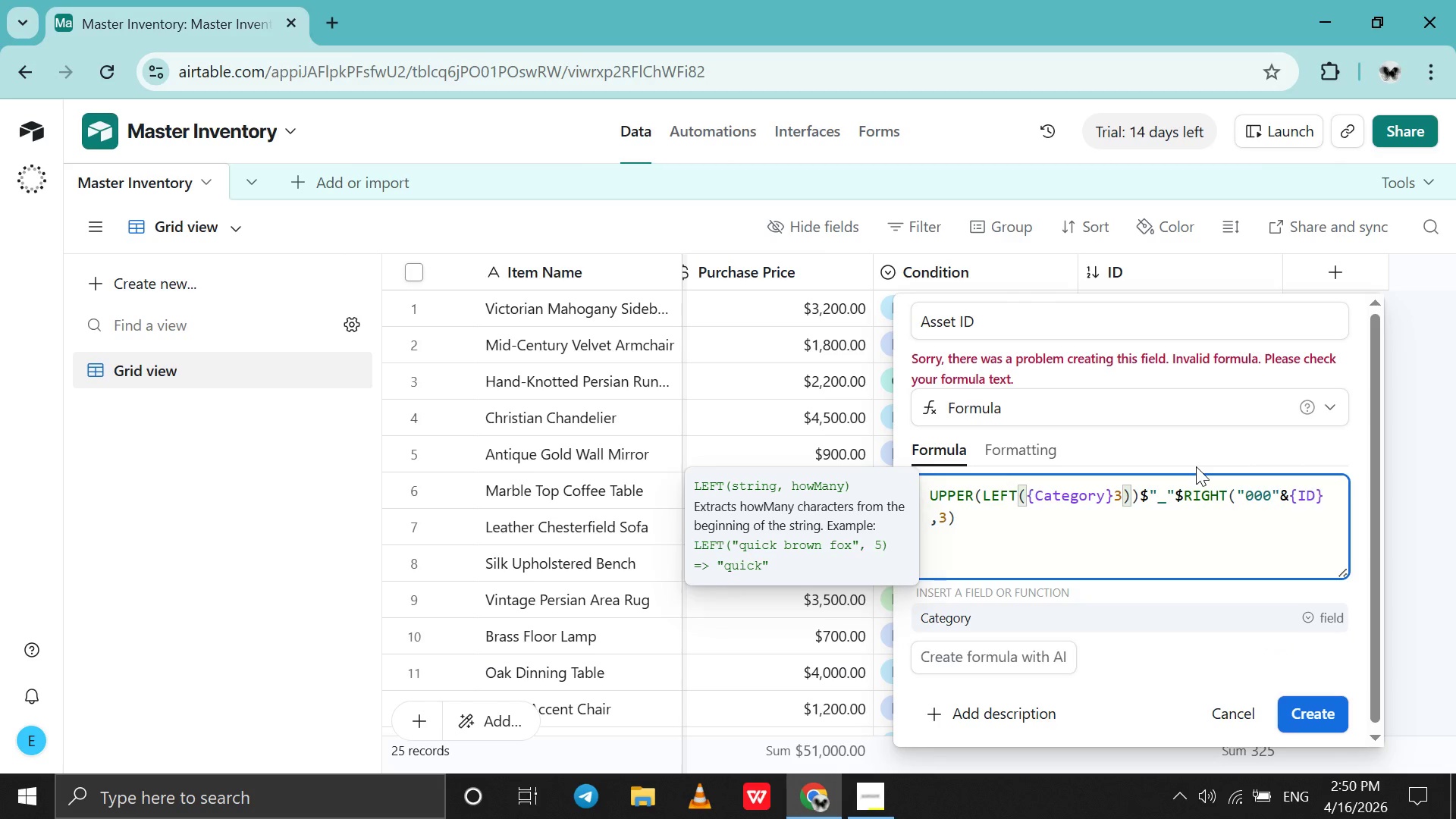 
key(Period)
 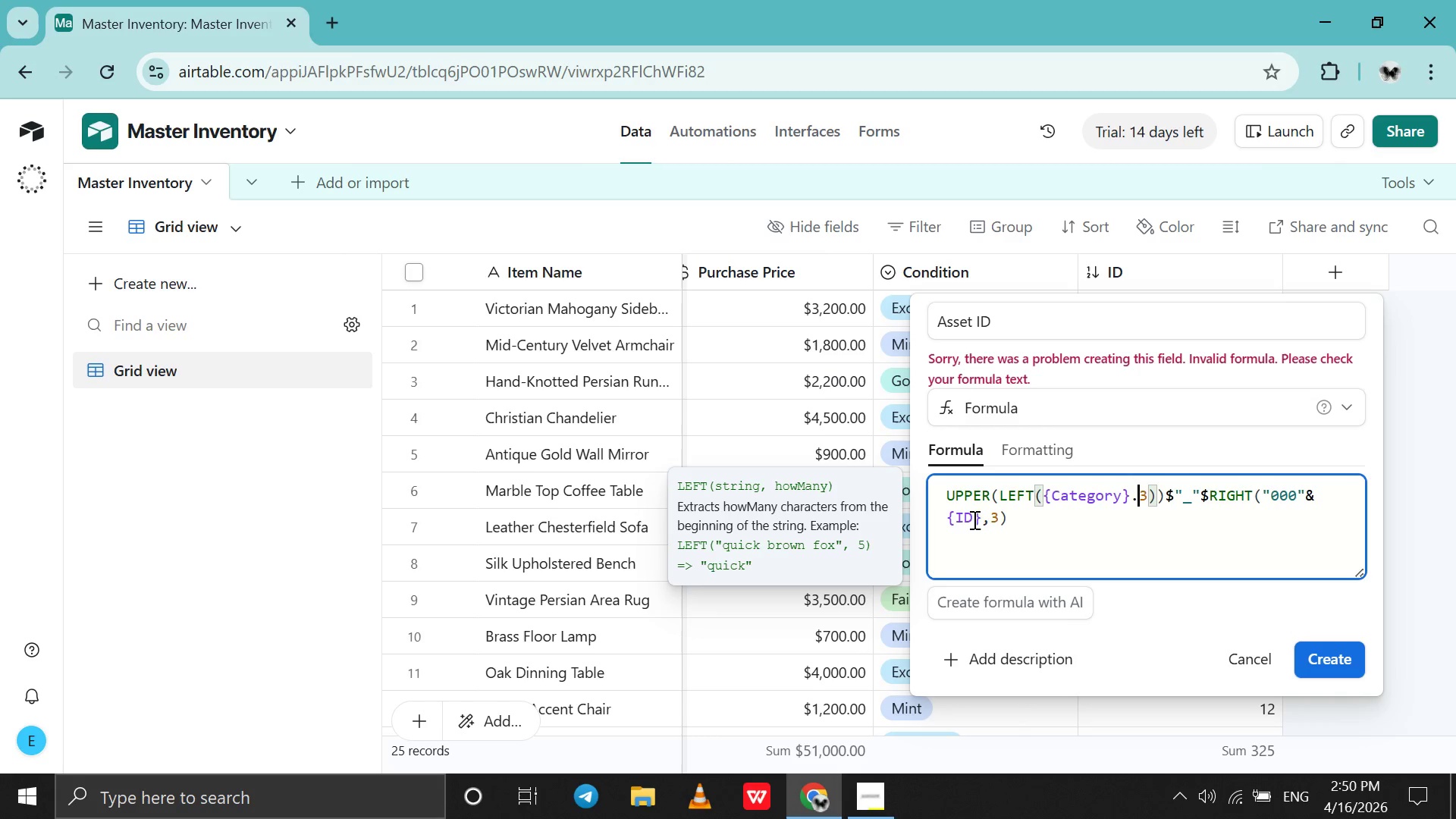 
left_click([985, 515])
 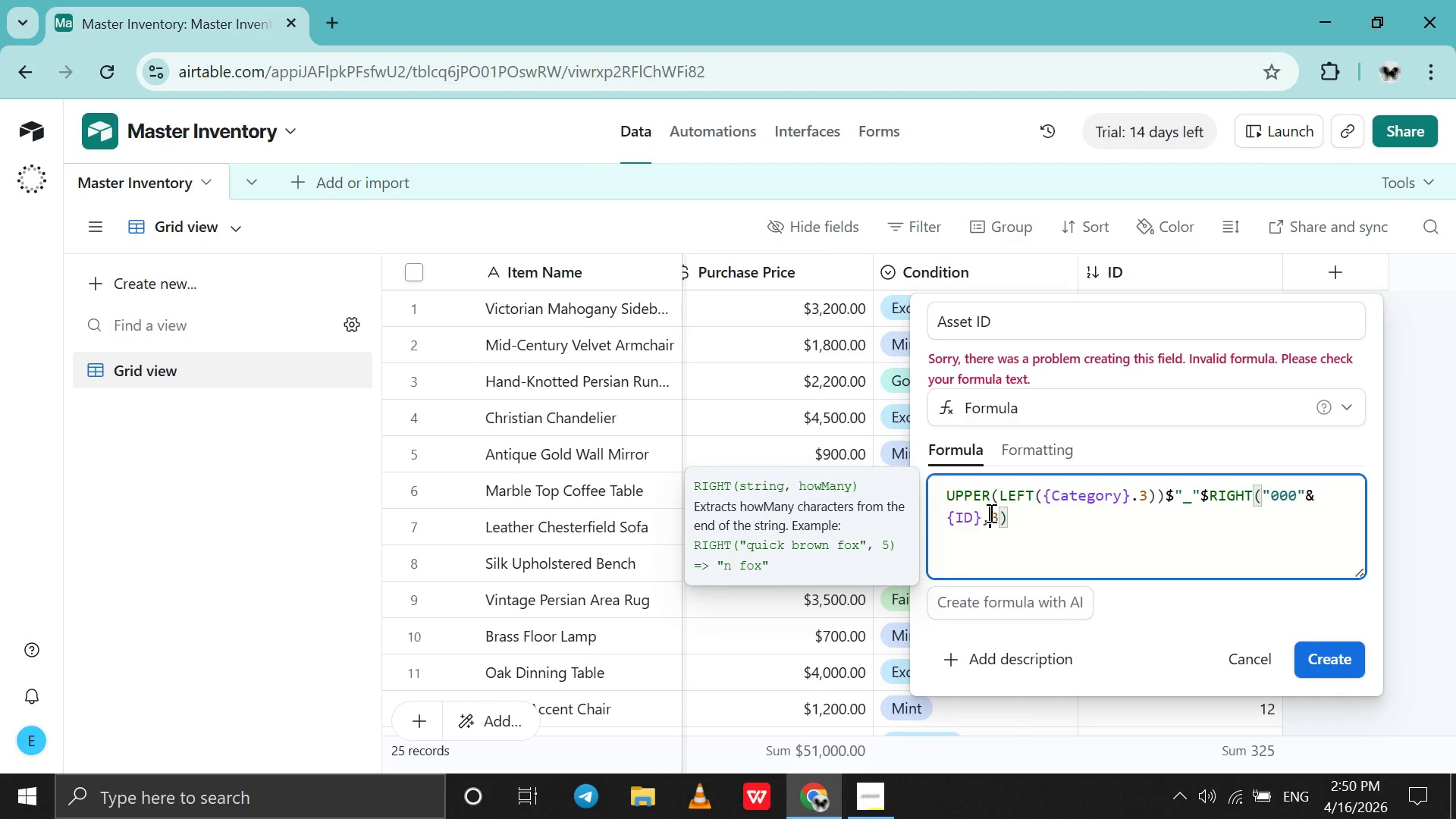 
left_click([990, 513])
 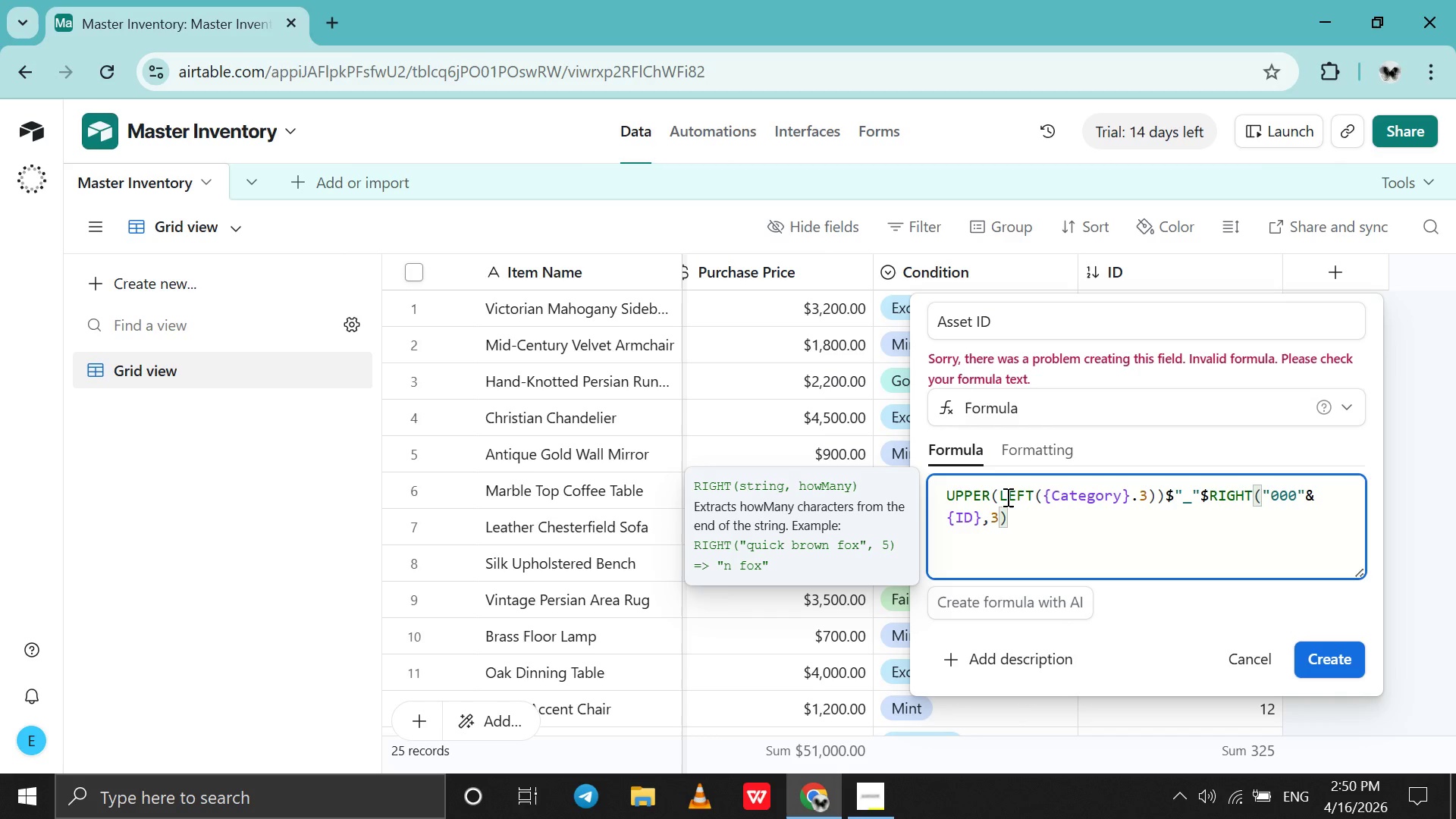 
key(Backspace)
 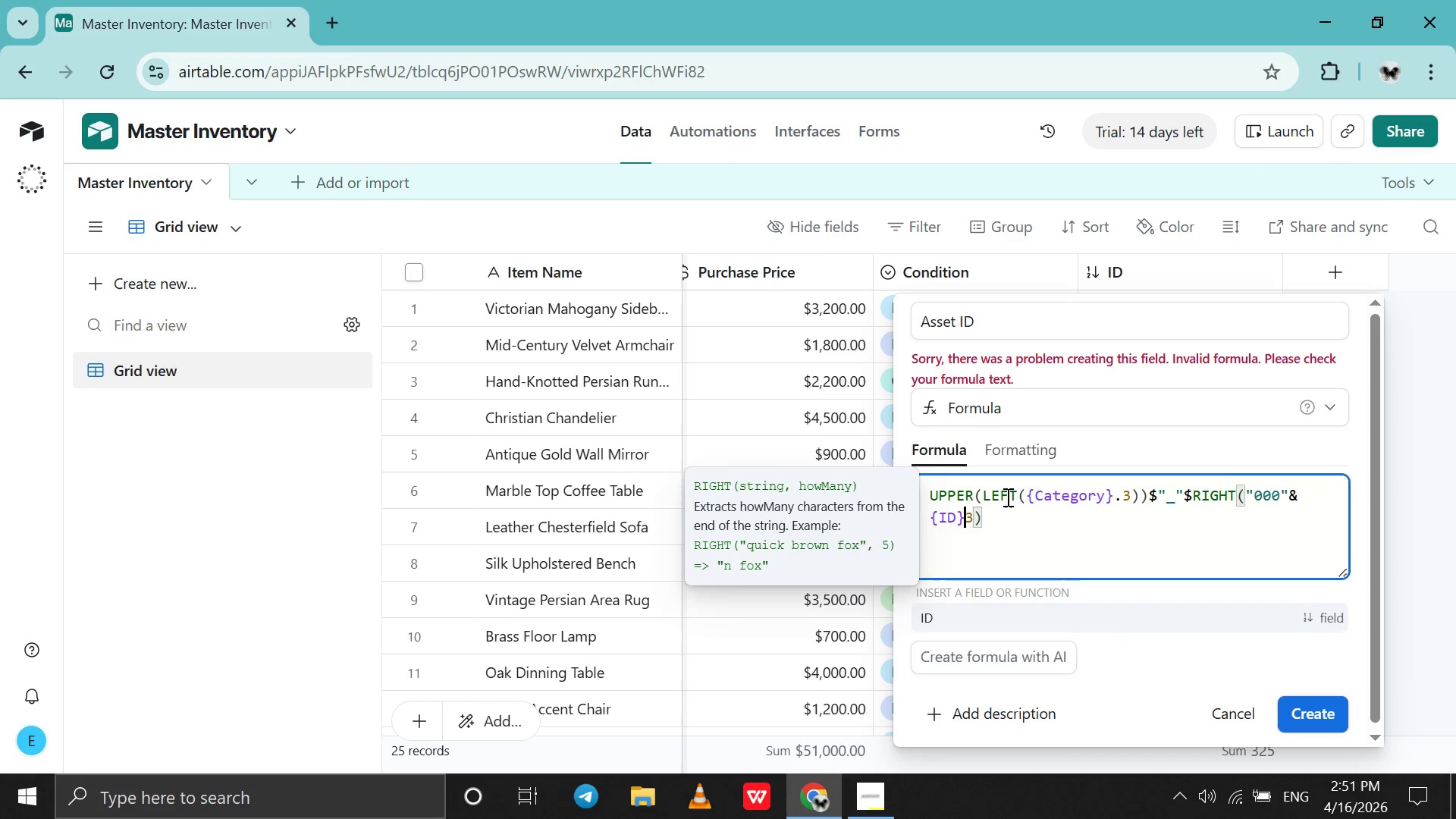 
key(Period)
 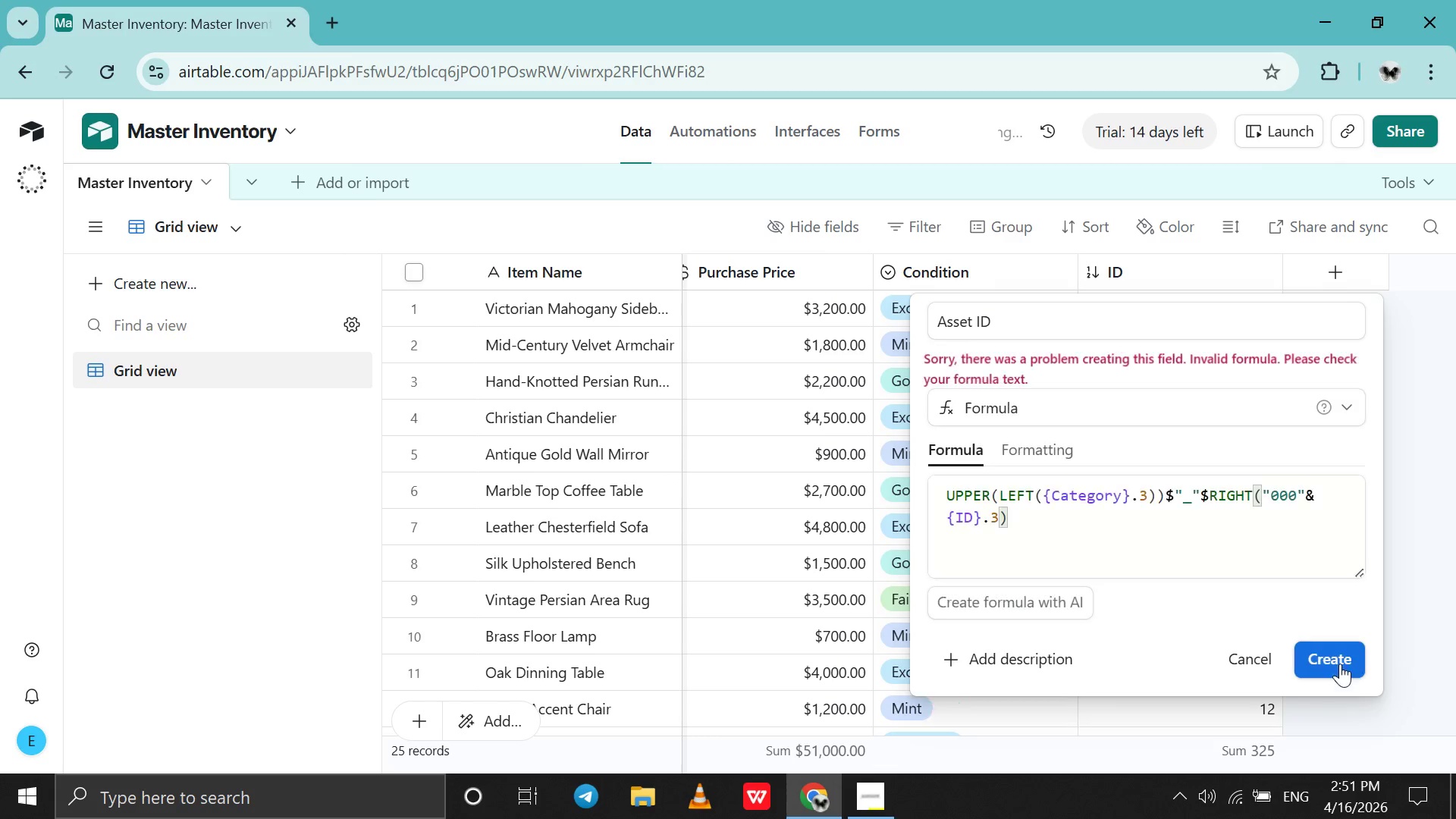 
wait(9.17)
 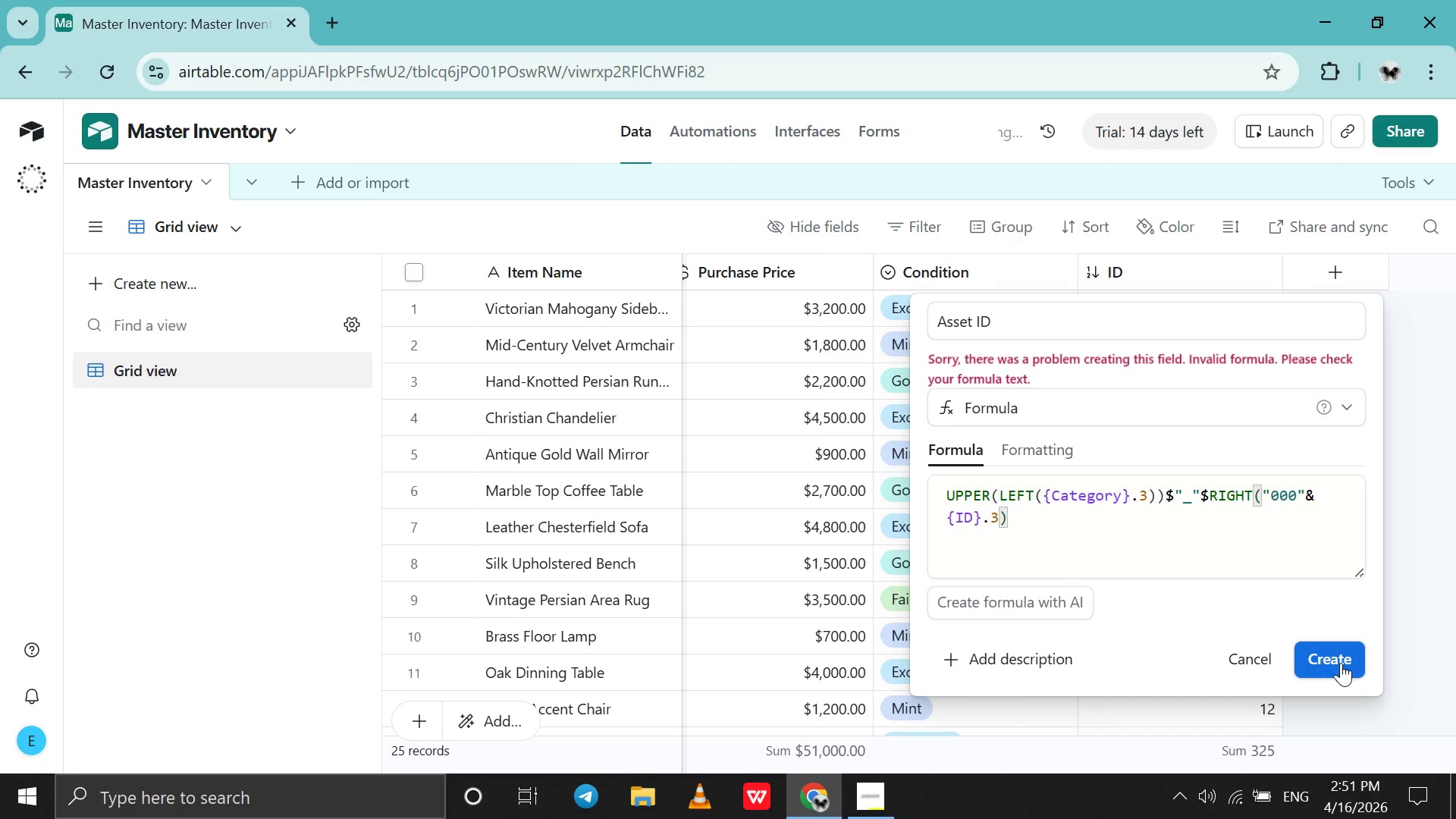 
key(Control+Z)
 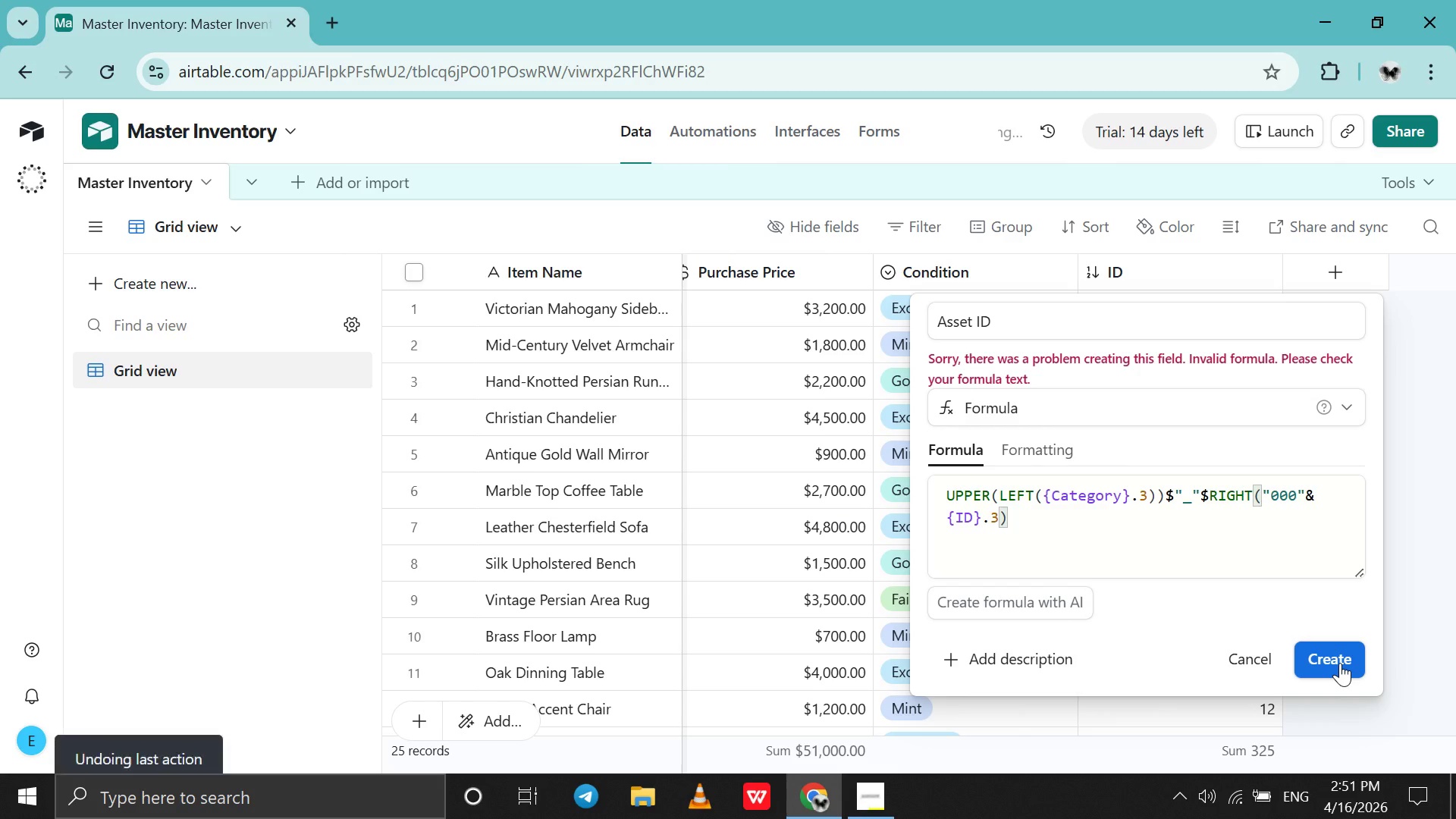 
key(Control+Z)
 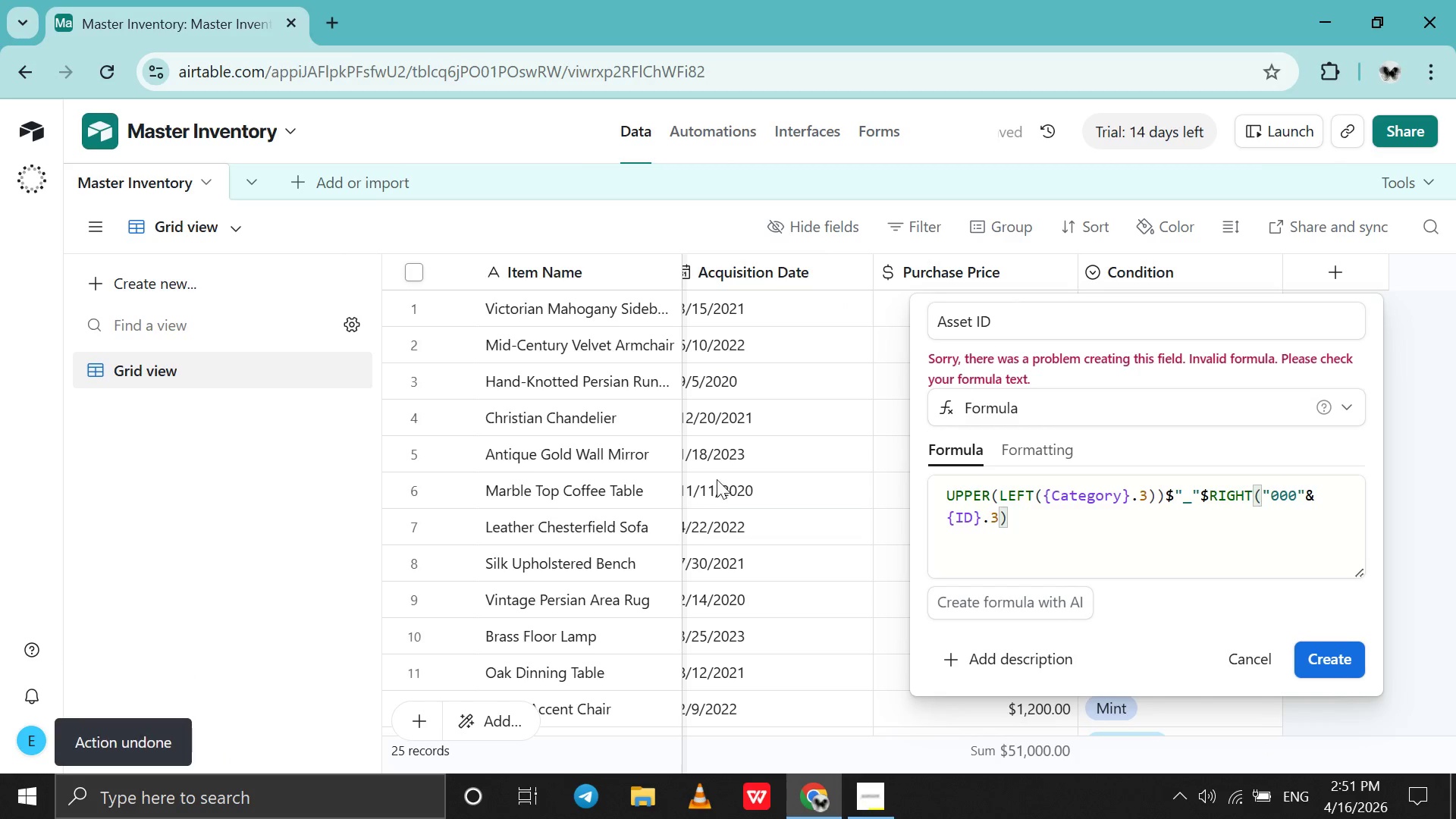 
scroll: coordinate [761, 494], scroll_direction: down, amount: 2.0
 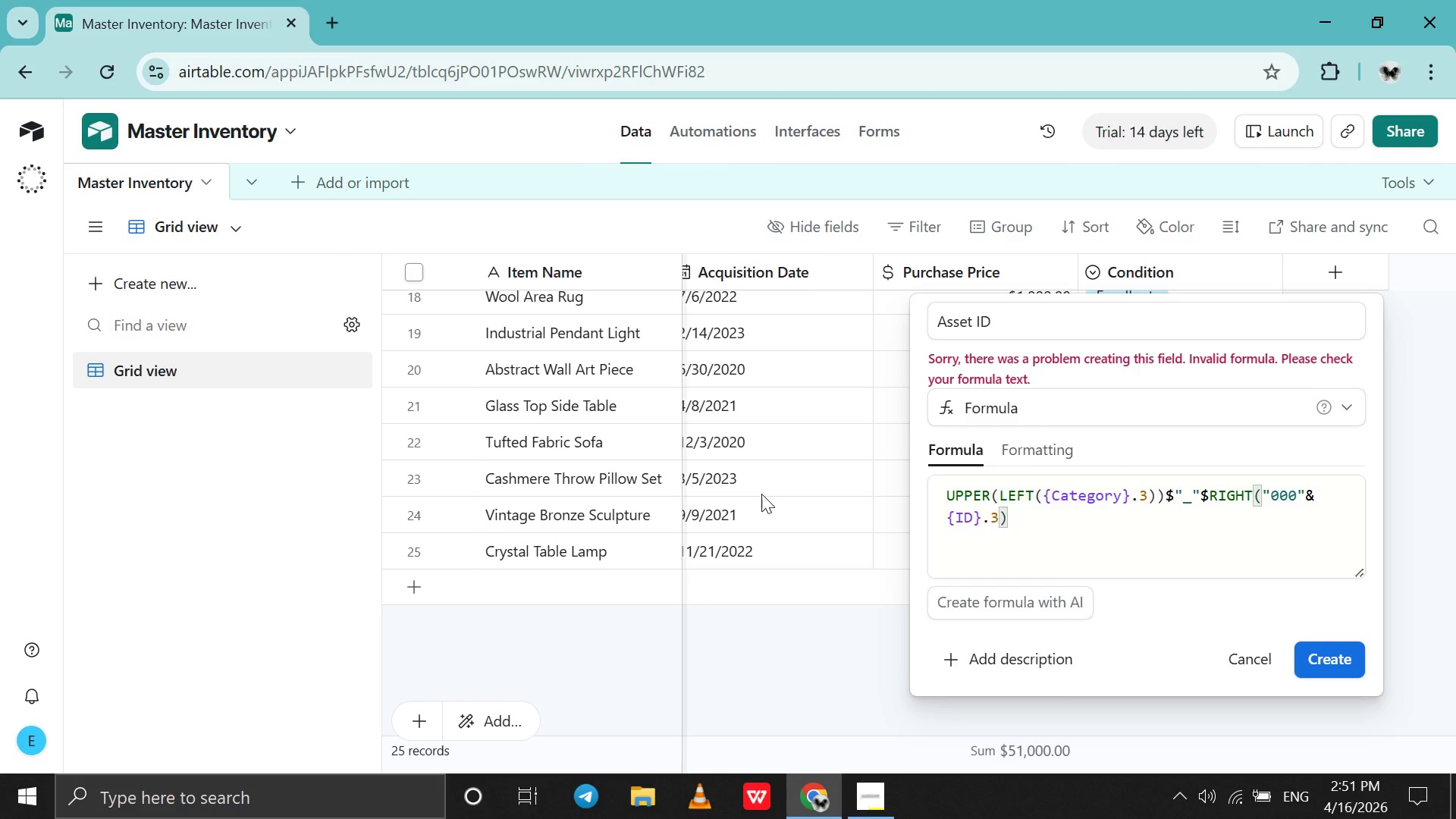 
scroll: coordinate [761, 494], scroll_direction: up, amount: 1.0
 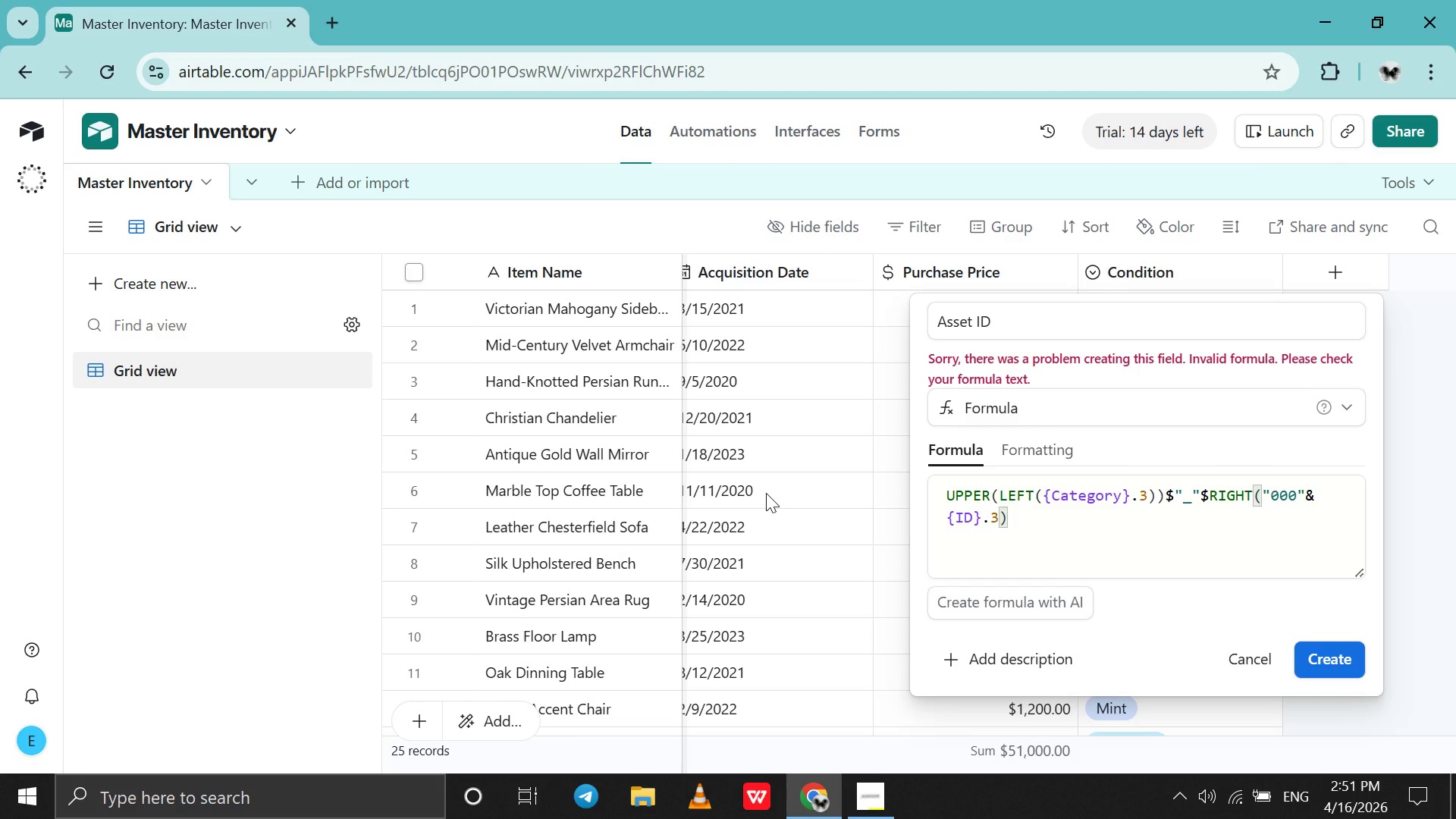 
key(Control+Y)
 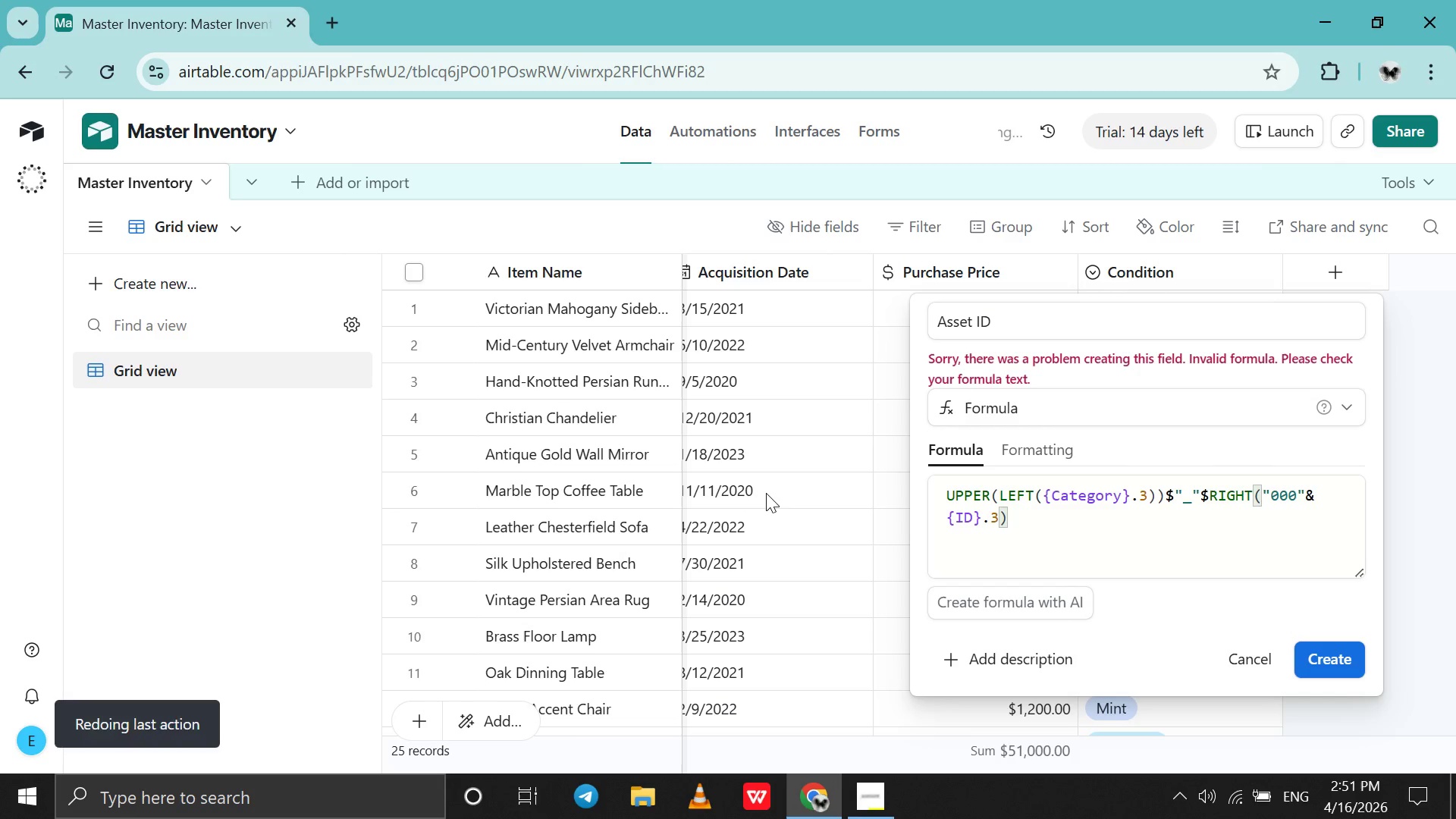 
key(Control+Y)
 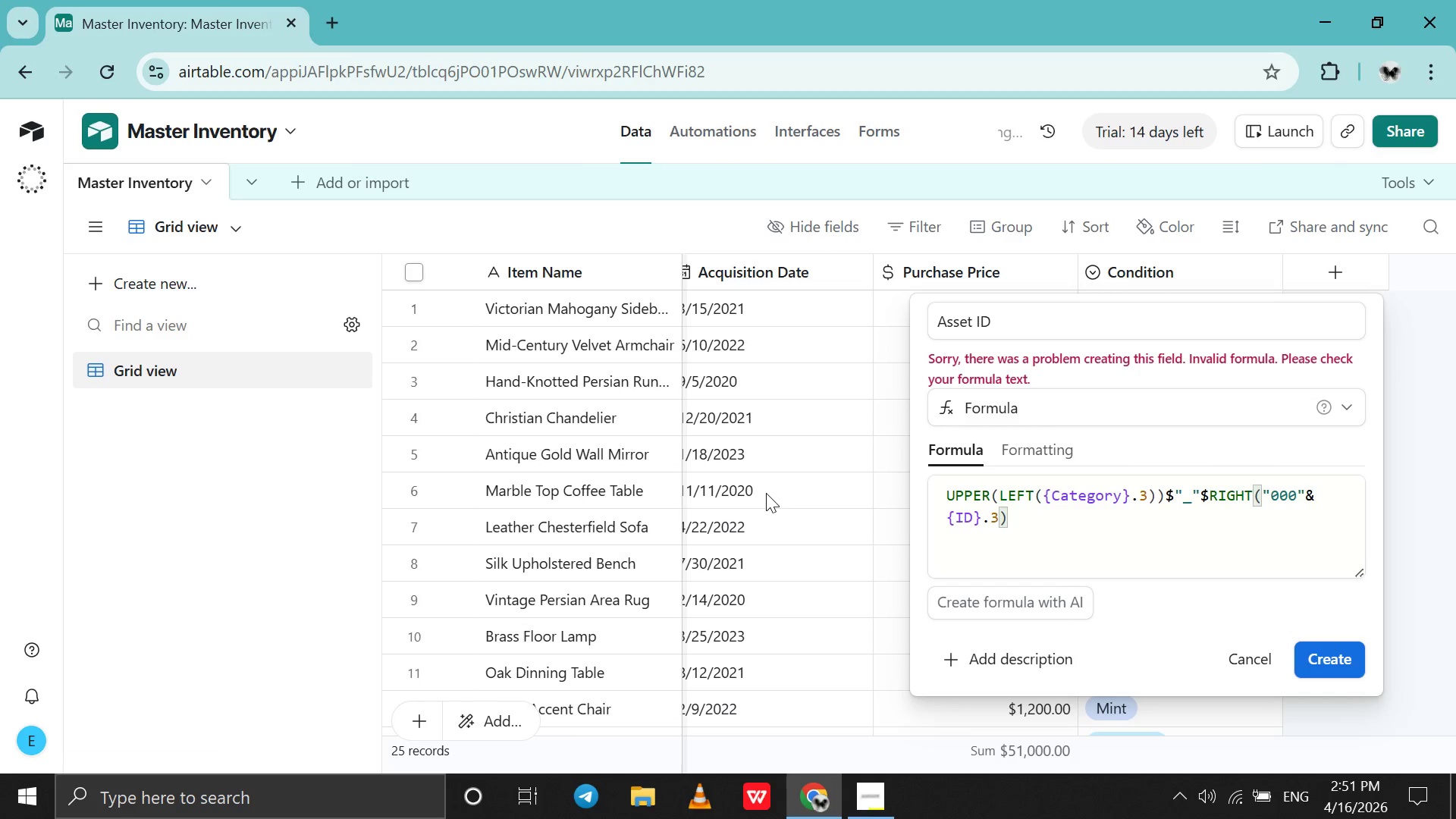 
key(Control+Y)
 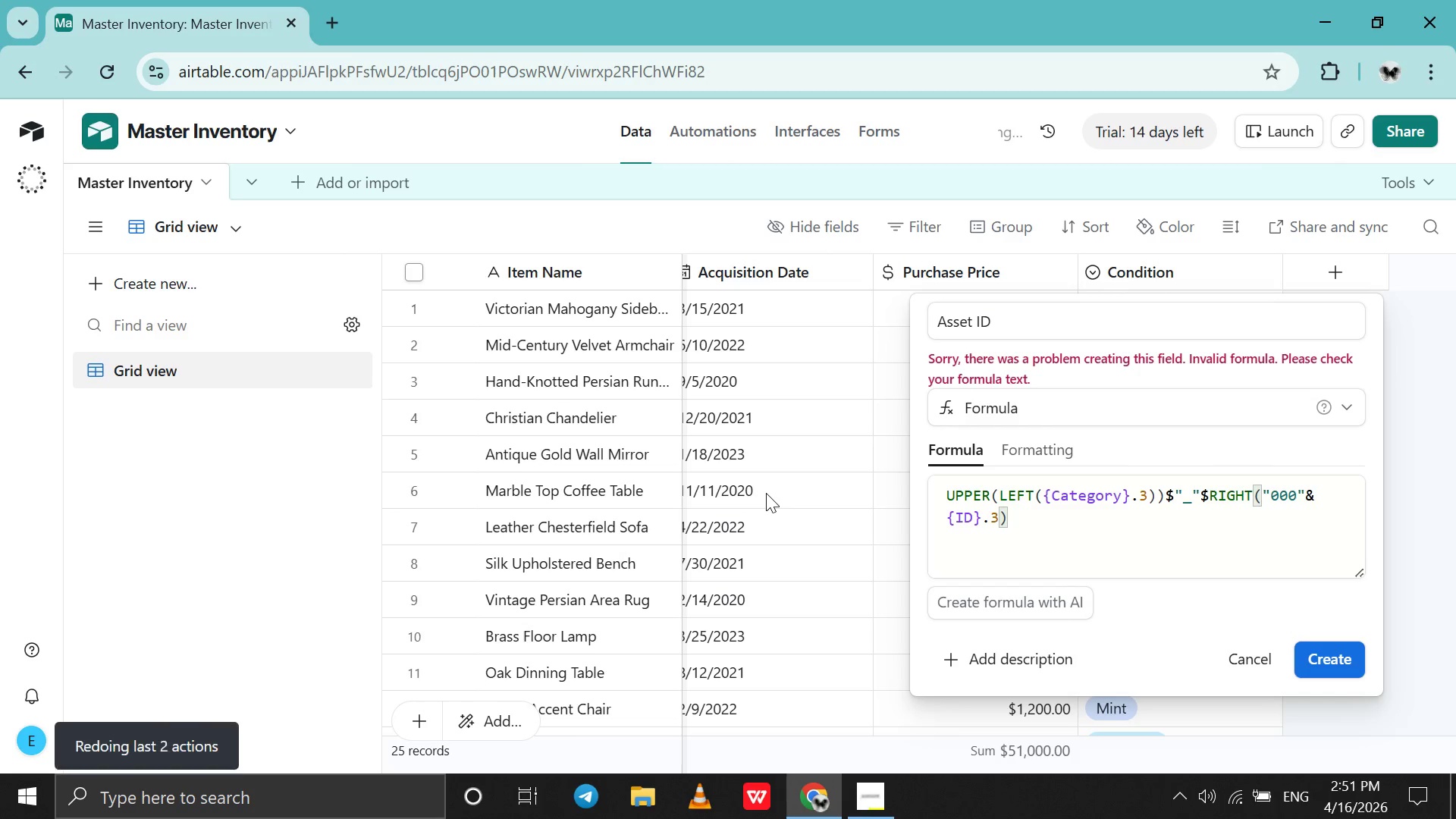 
key(Control+Y)
 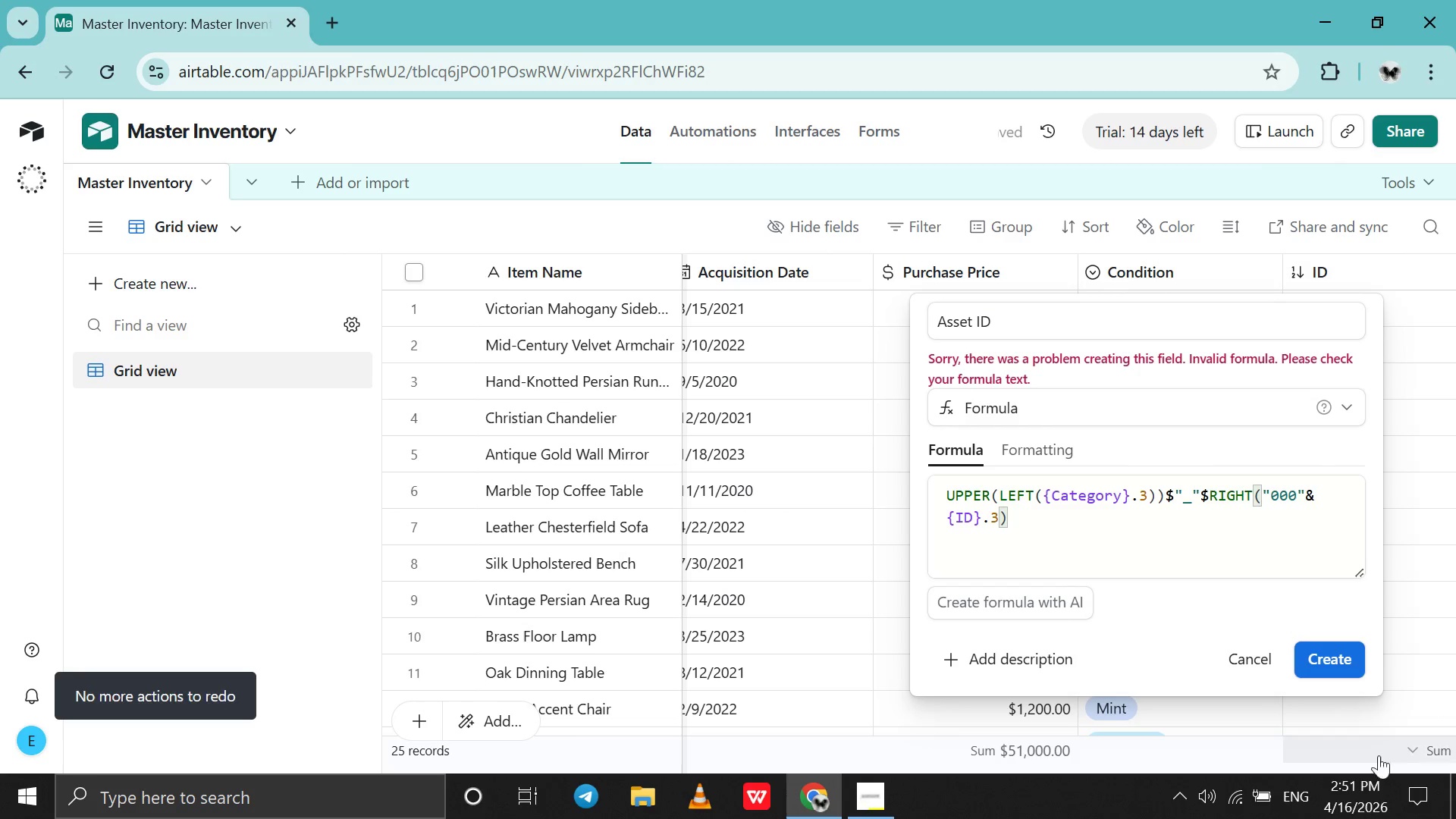 
wait(5.22)
 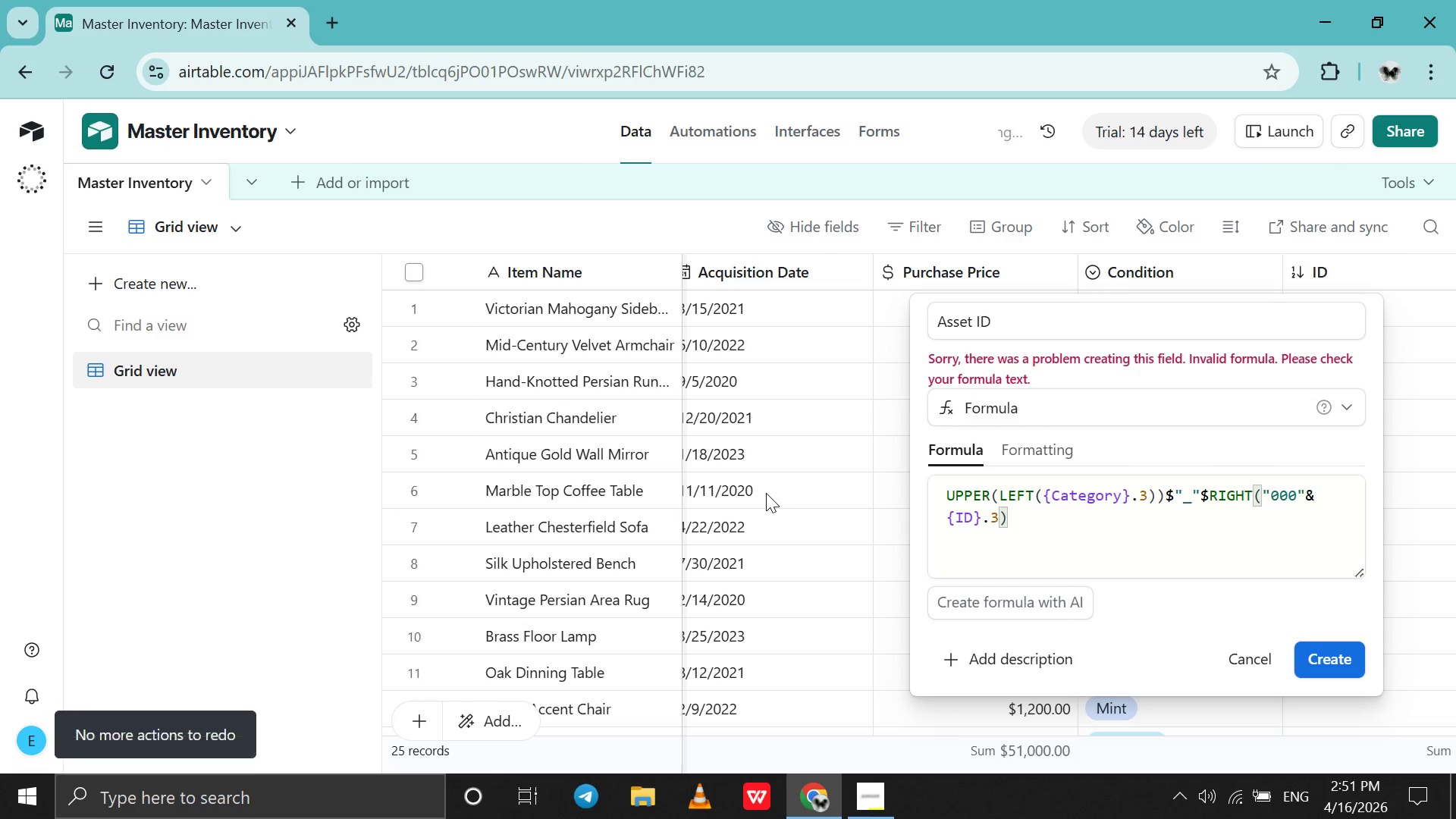 
left_click_drag(start_coordinate=[1395, 616], to_coordinate=[1421, 605])
 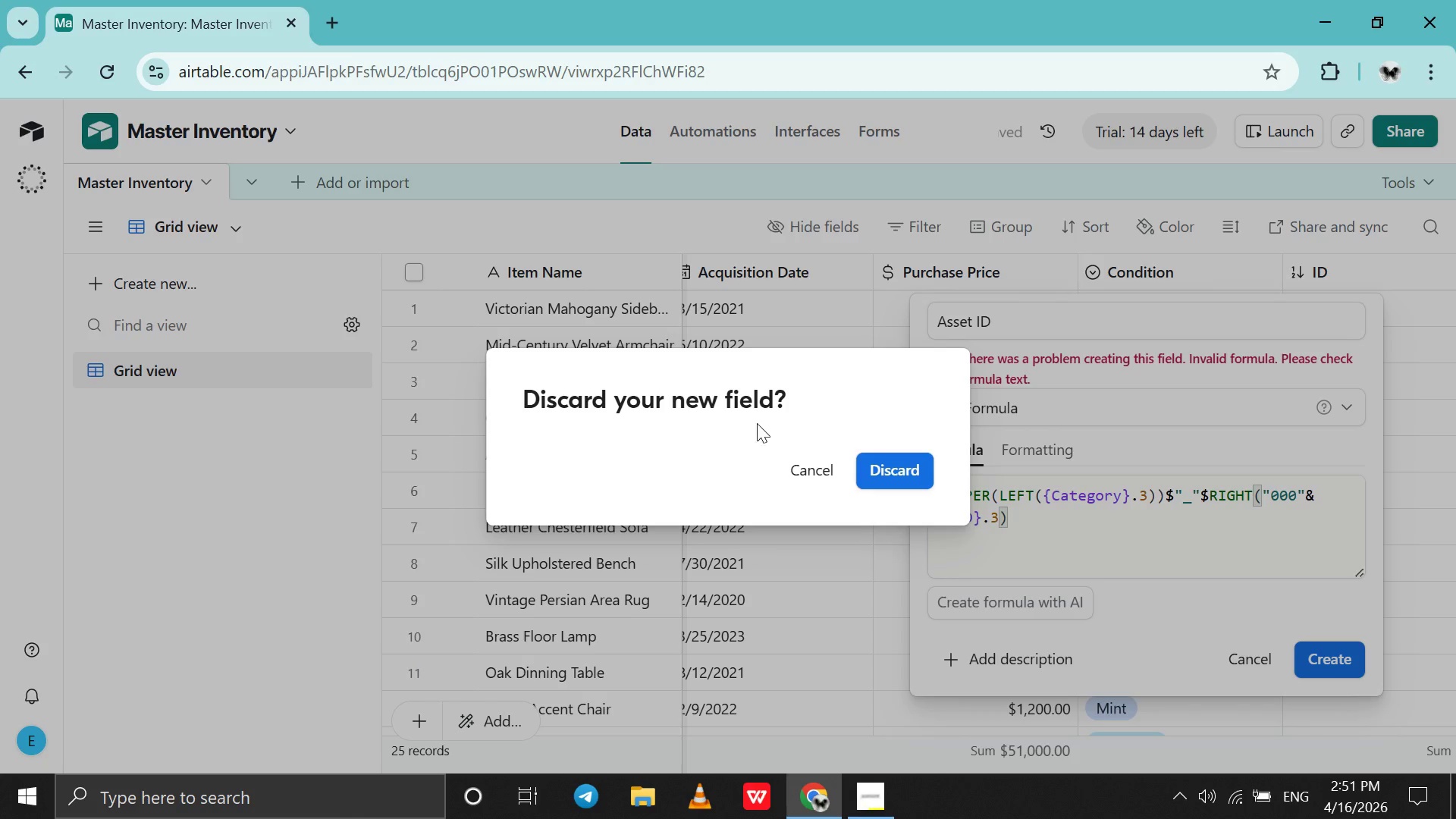 
left_click([824, 471])
 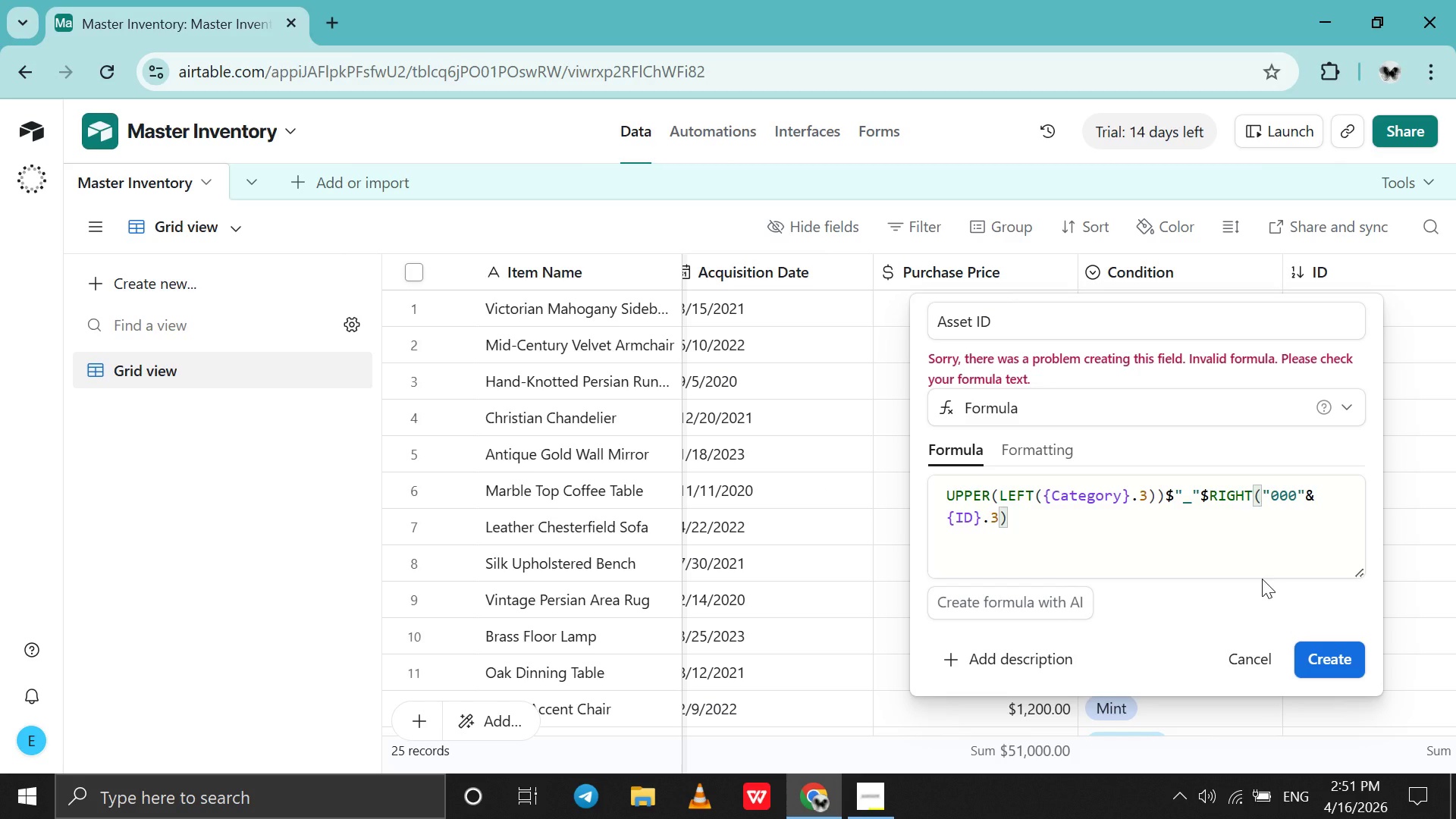 
wait(36.88)
 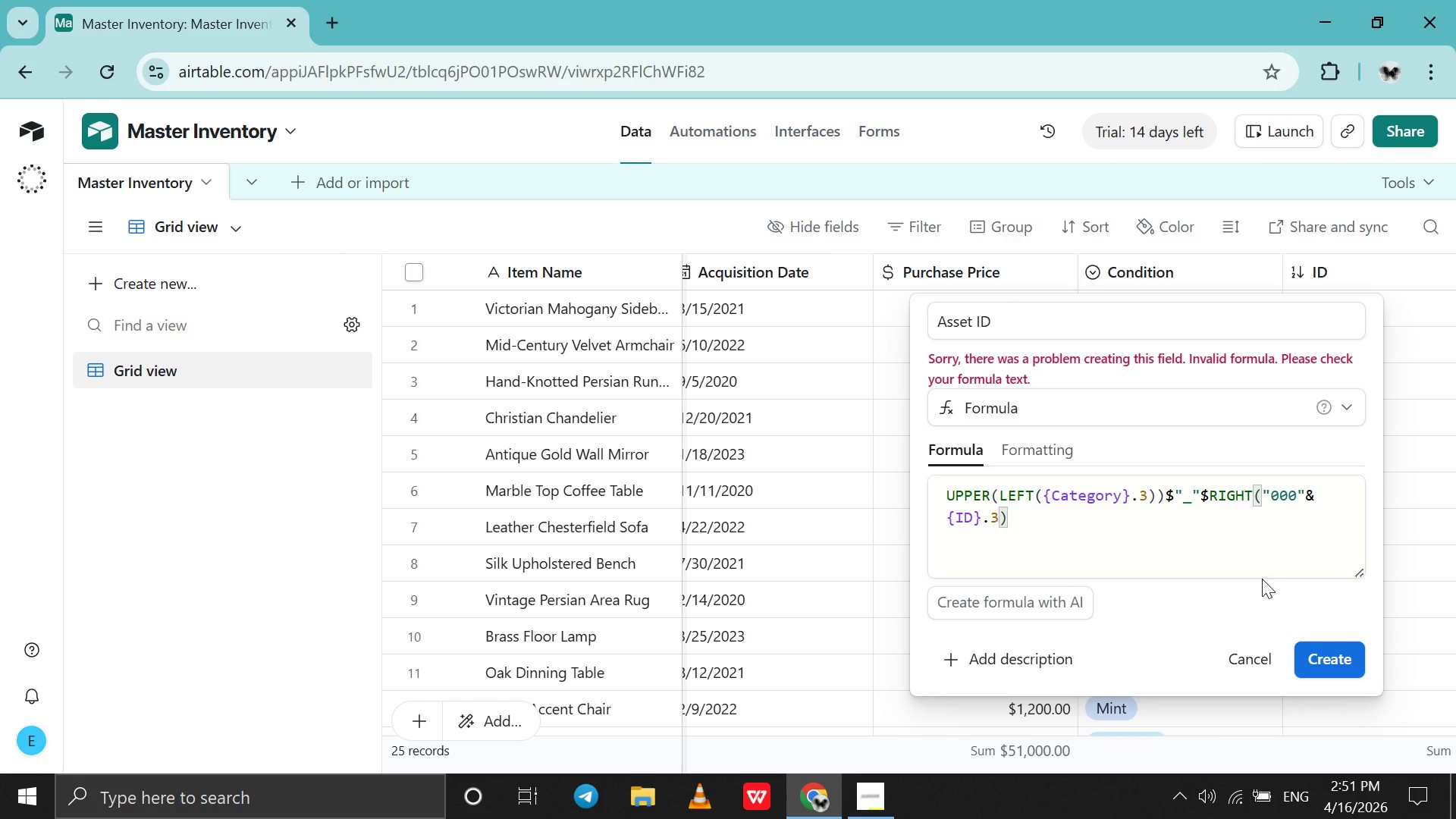 
scroll: coordinate [1262, 579], scroll_direction: up, amount: 1.0
 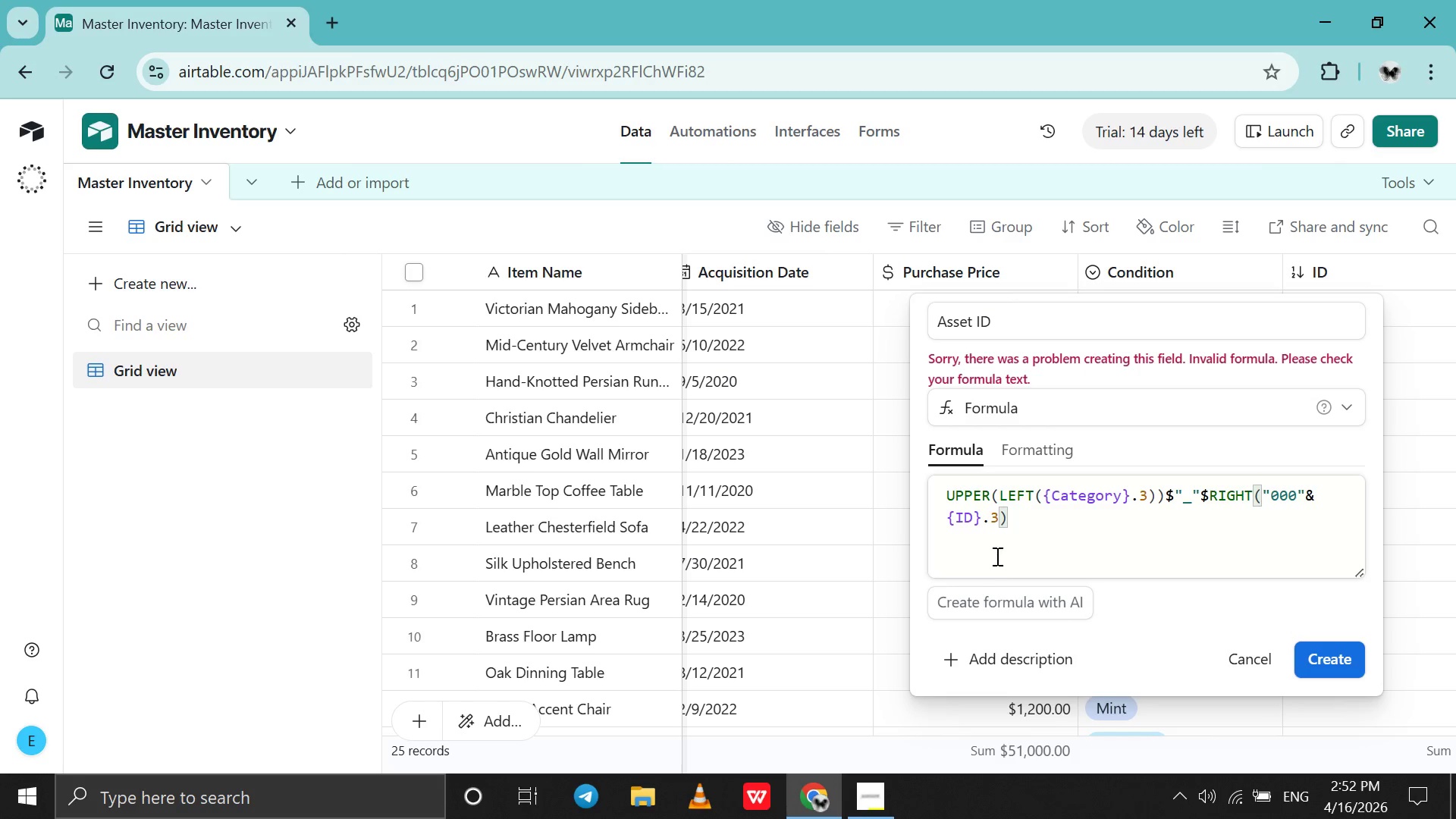 
left_click([996, 527])
 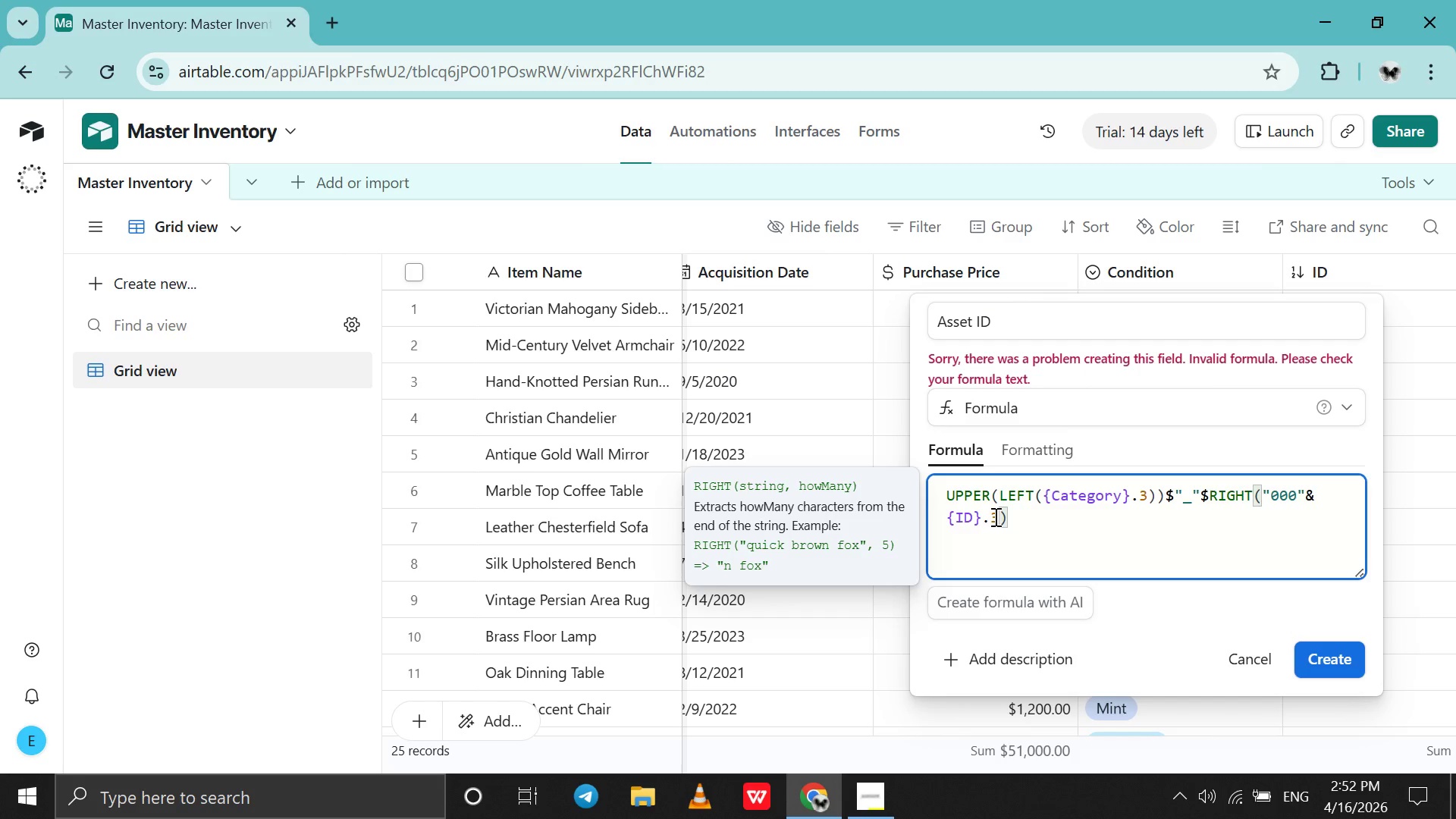 
left_click([994, 516])
 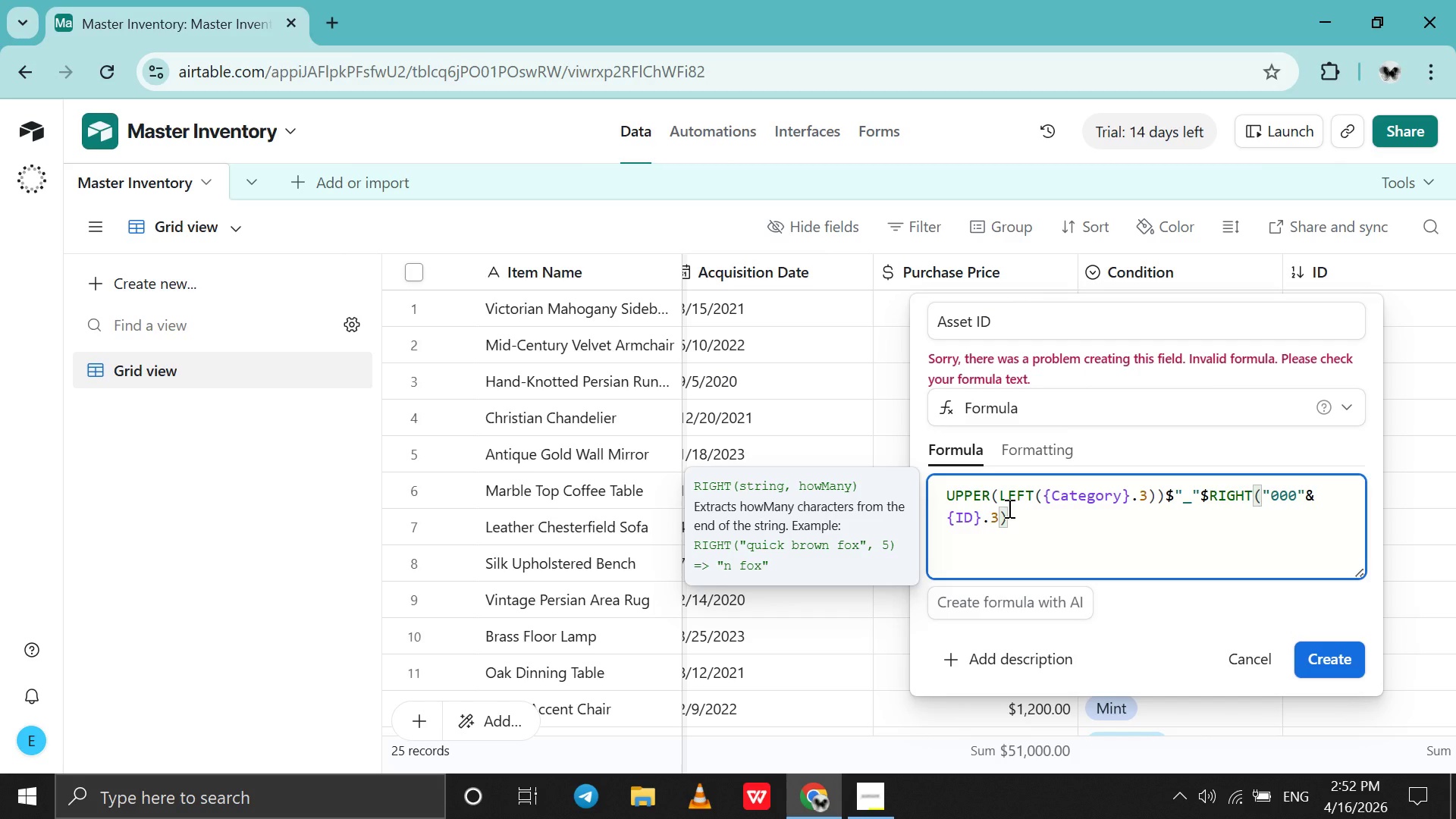 
key(Backspace)
 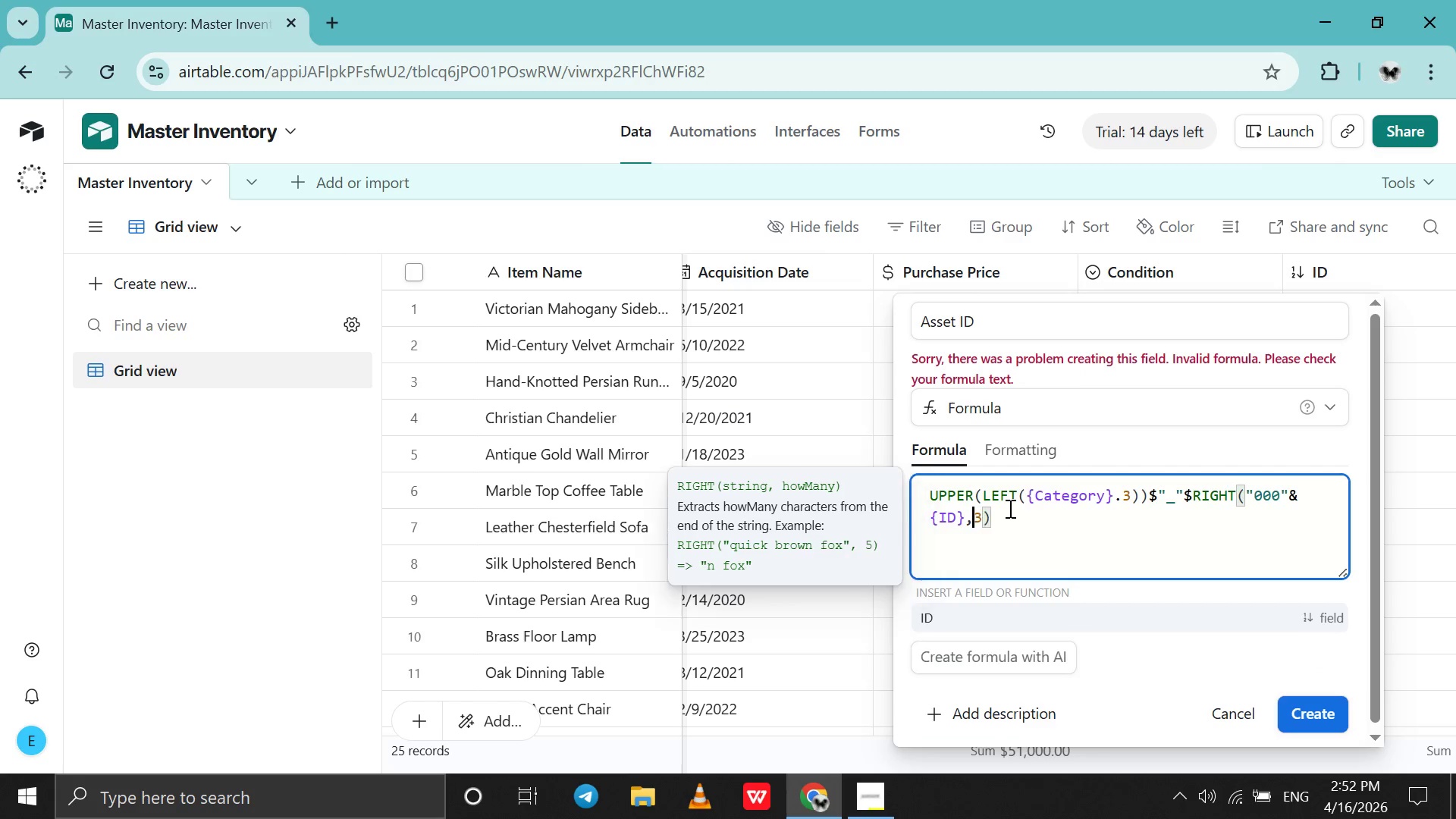 
key(Comma)
 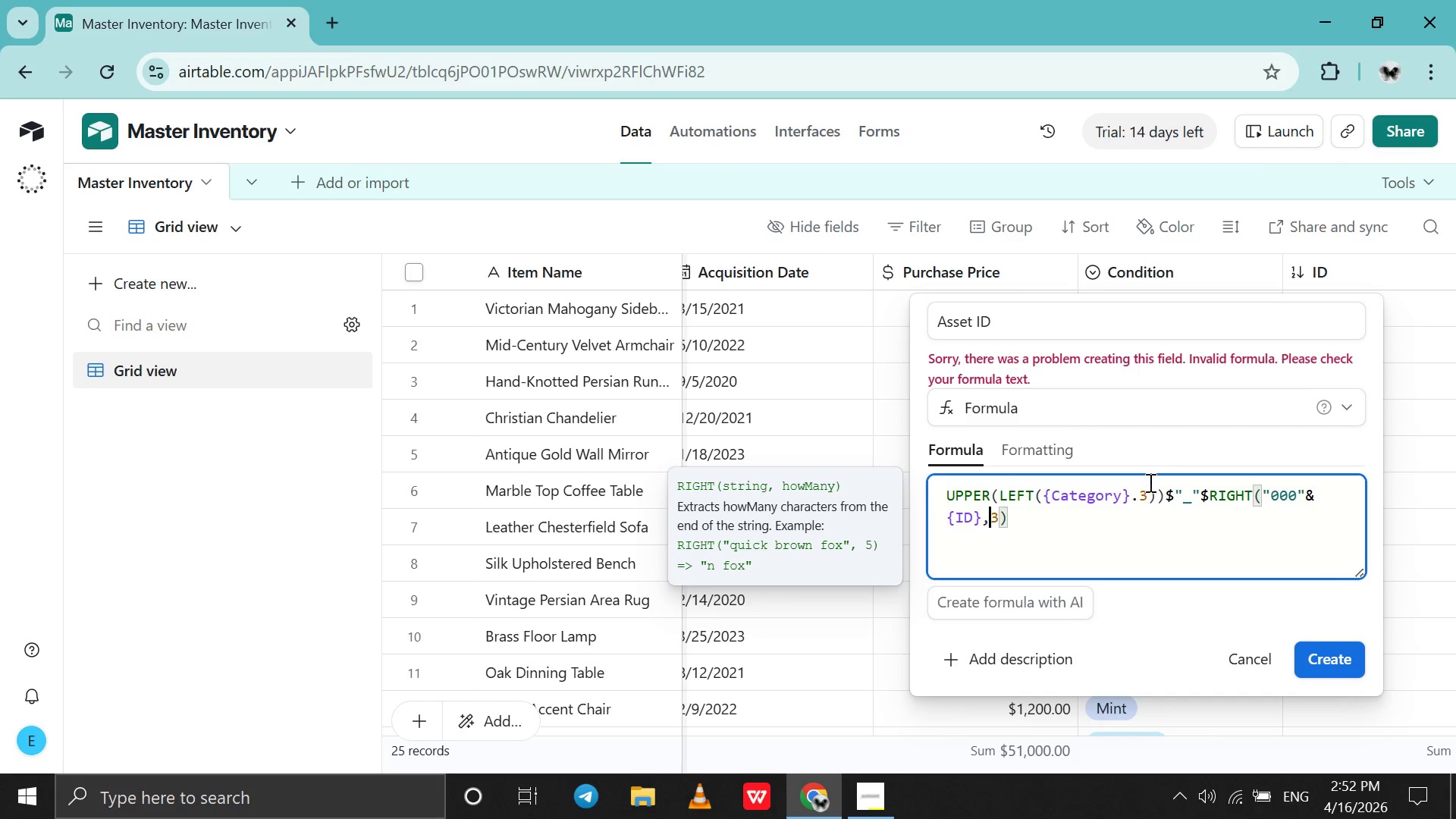 
left_click([1140, 502])
 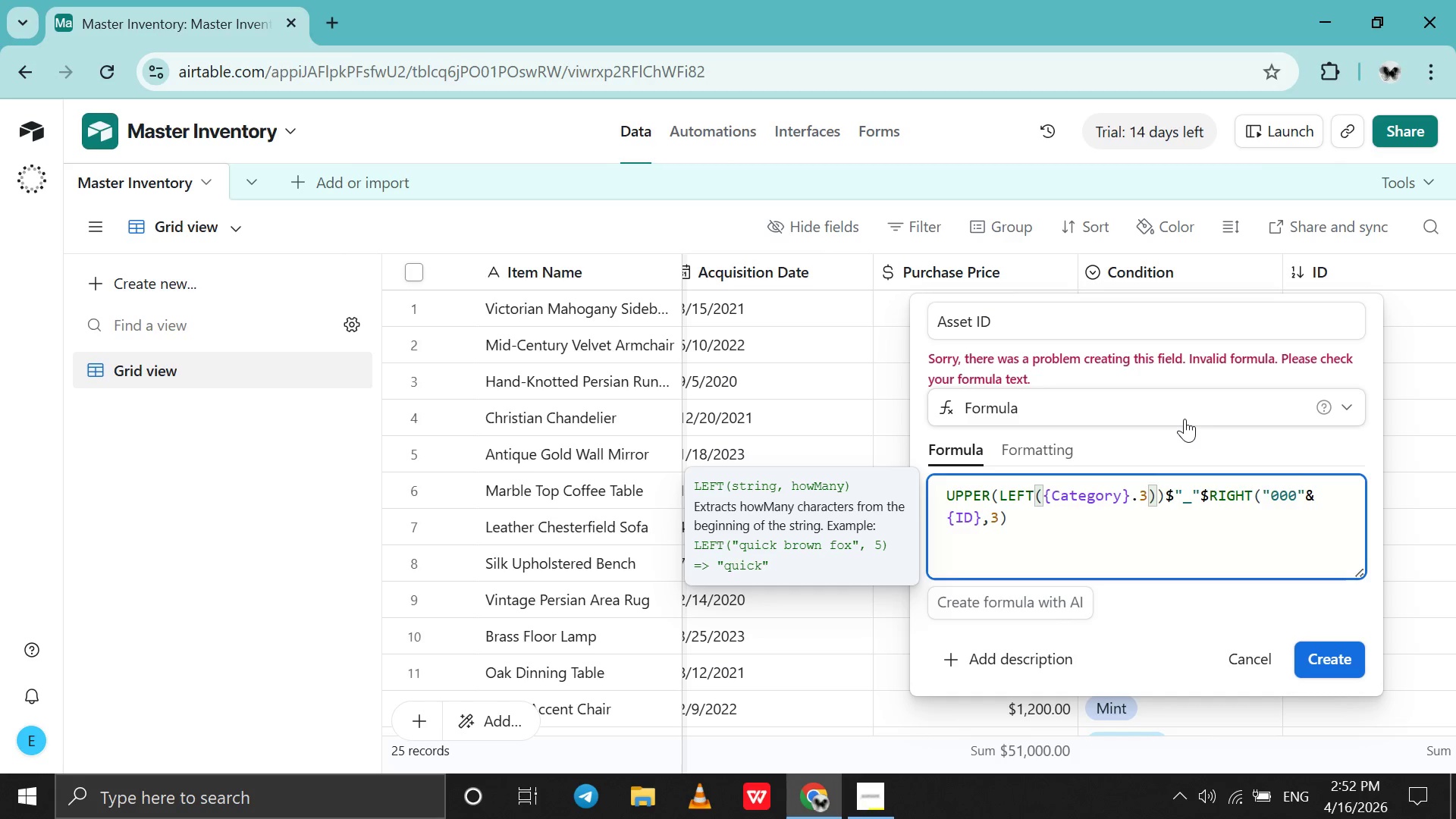 
key(Backspace)
 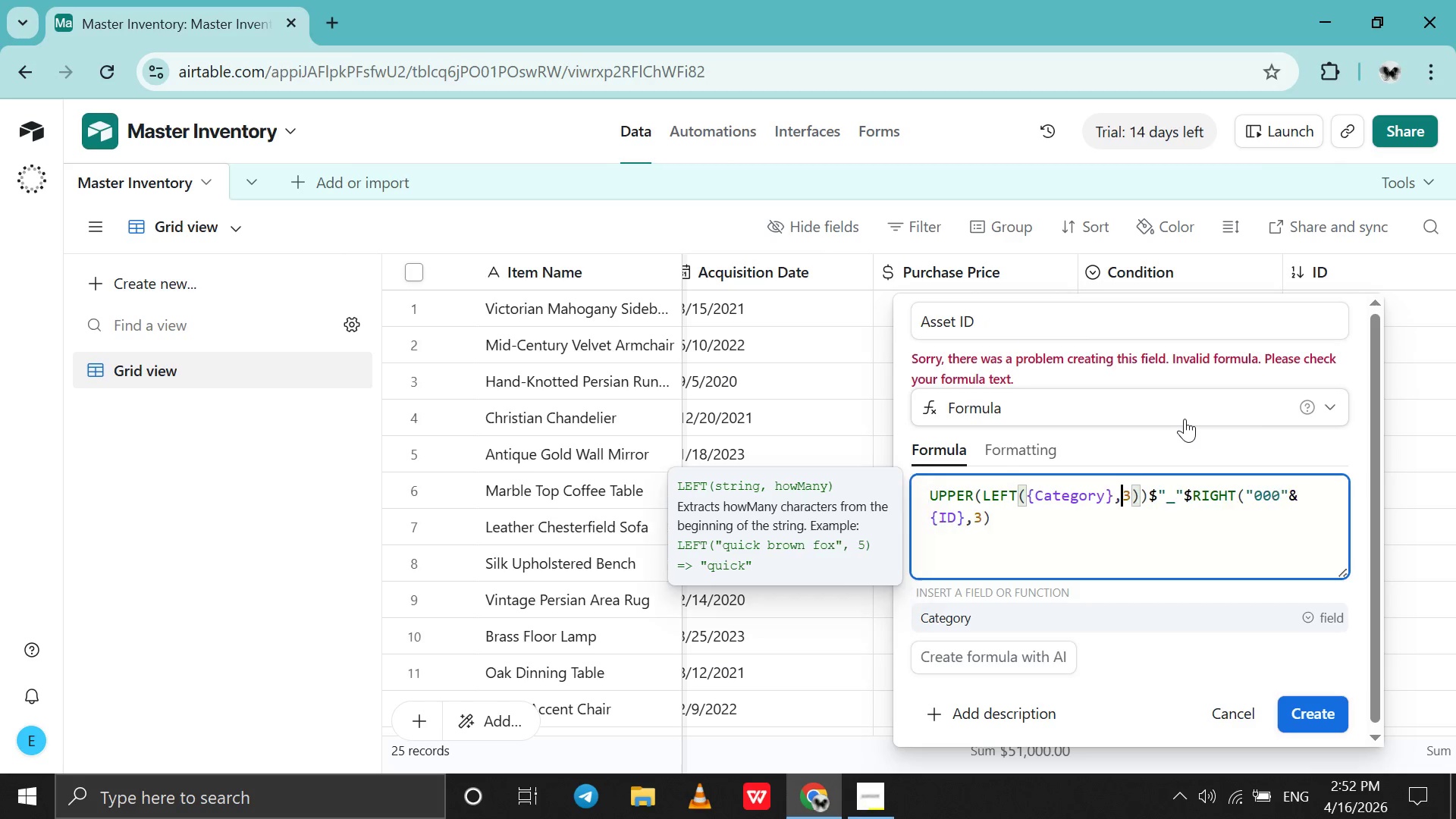 
key(Comma)
 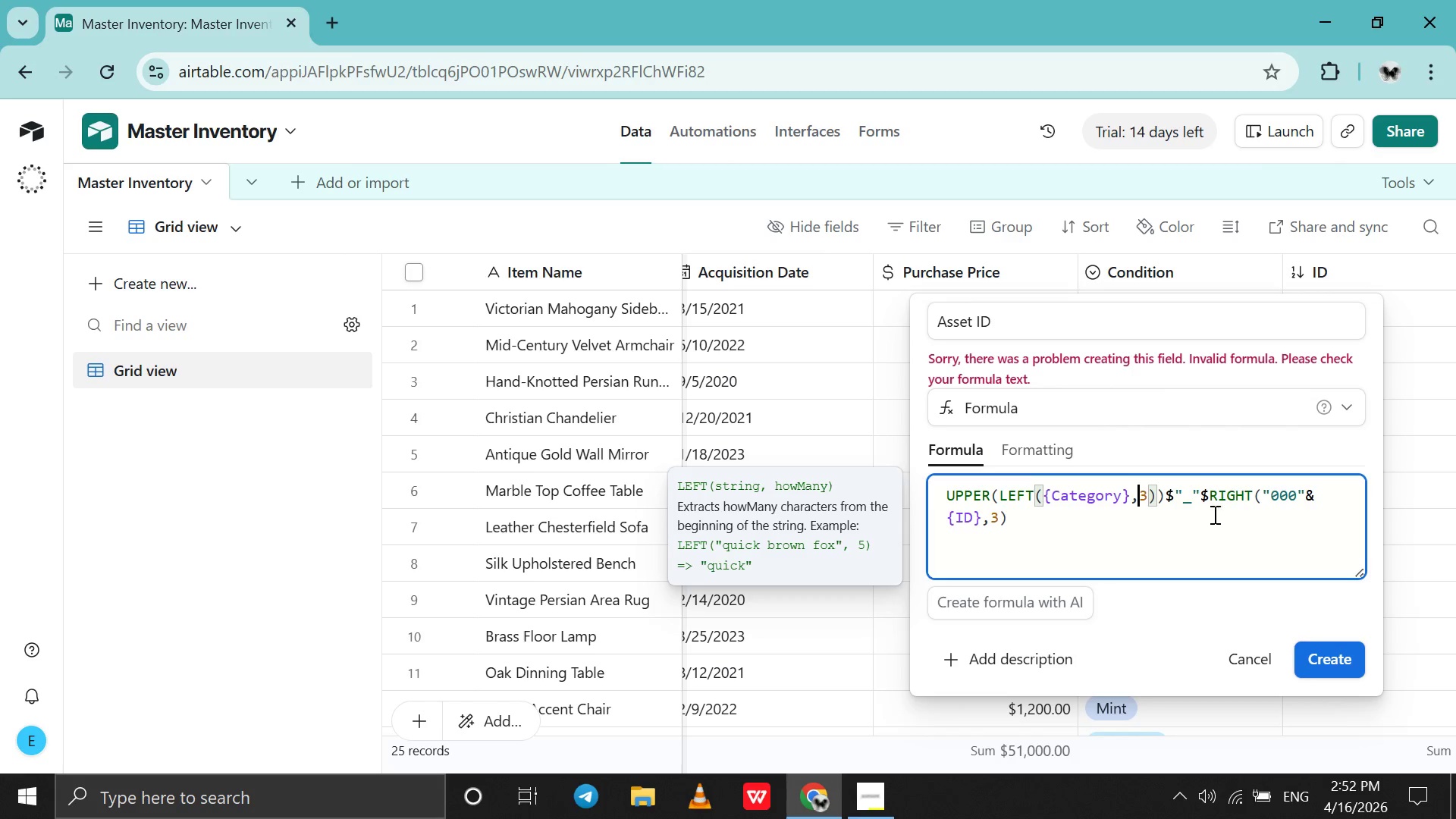 
wait(6.73)
 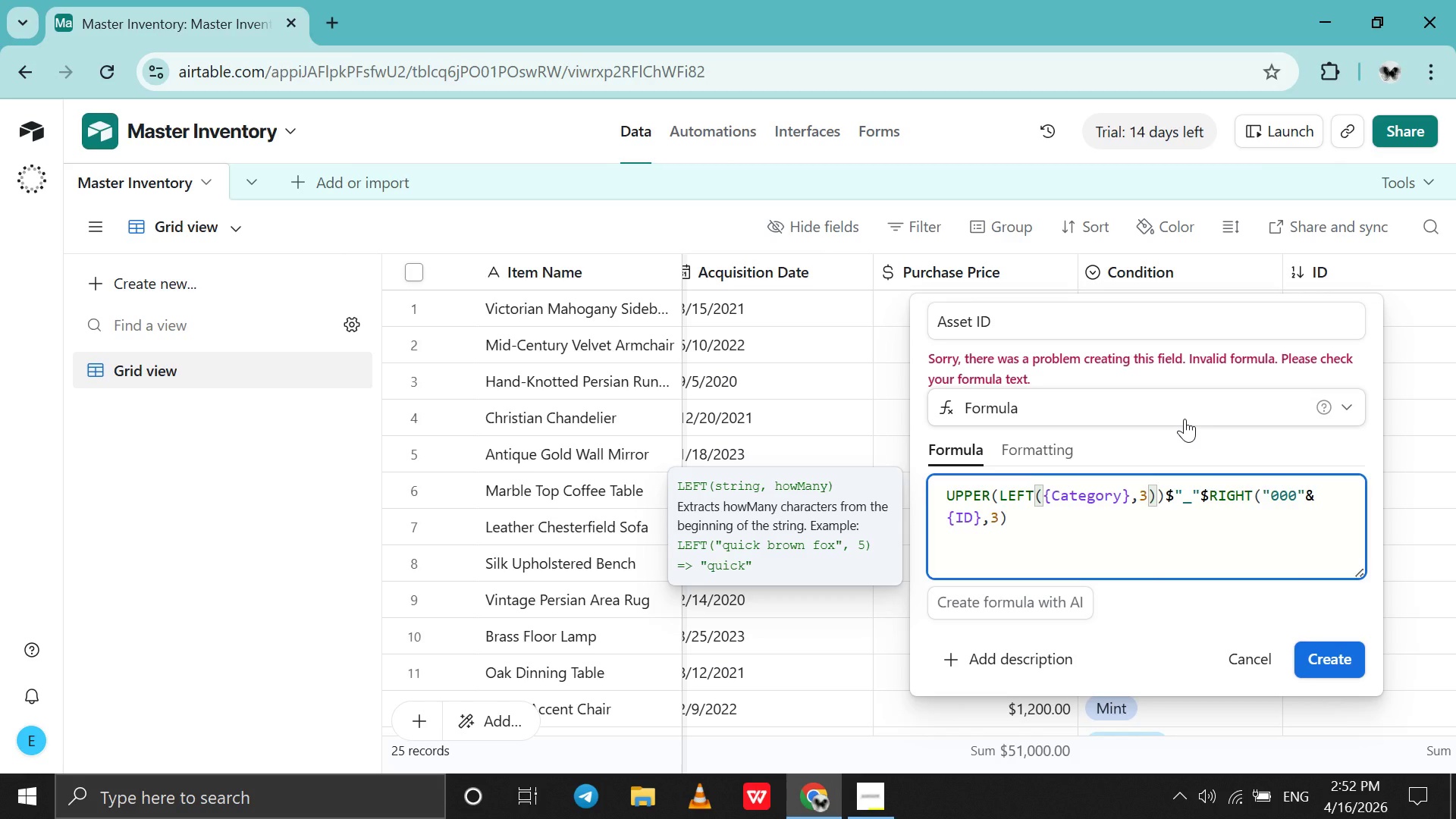 
left_click([1167, 496])
 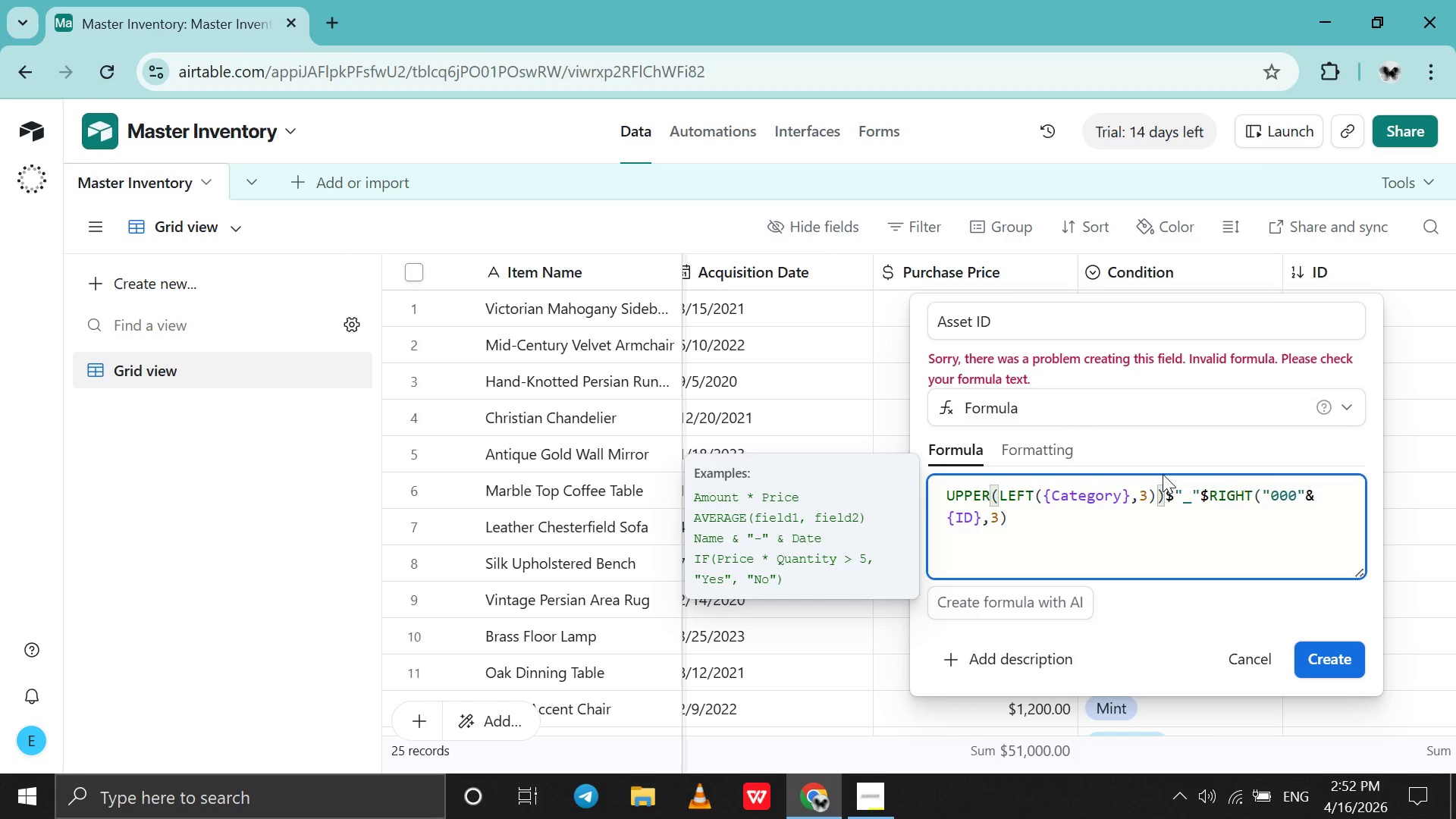 
key(Space)
 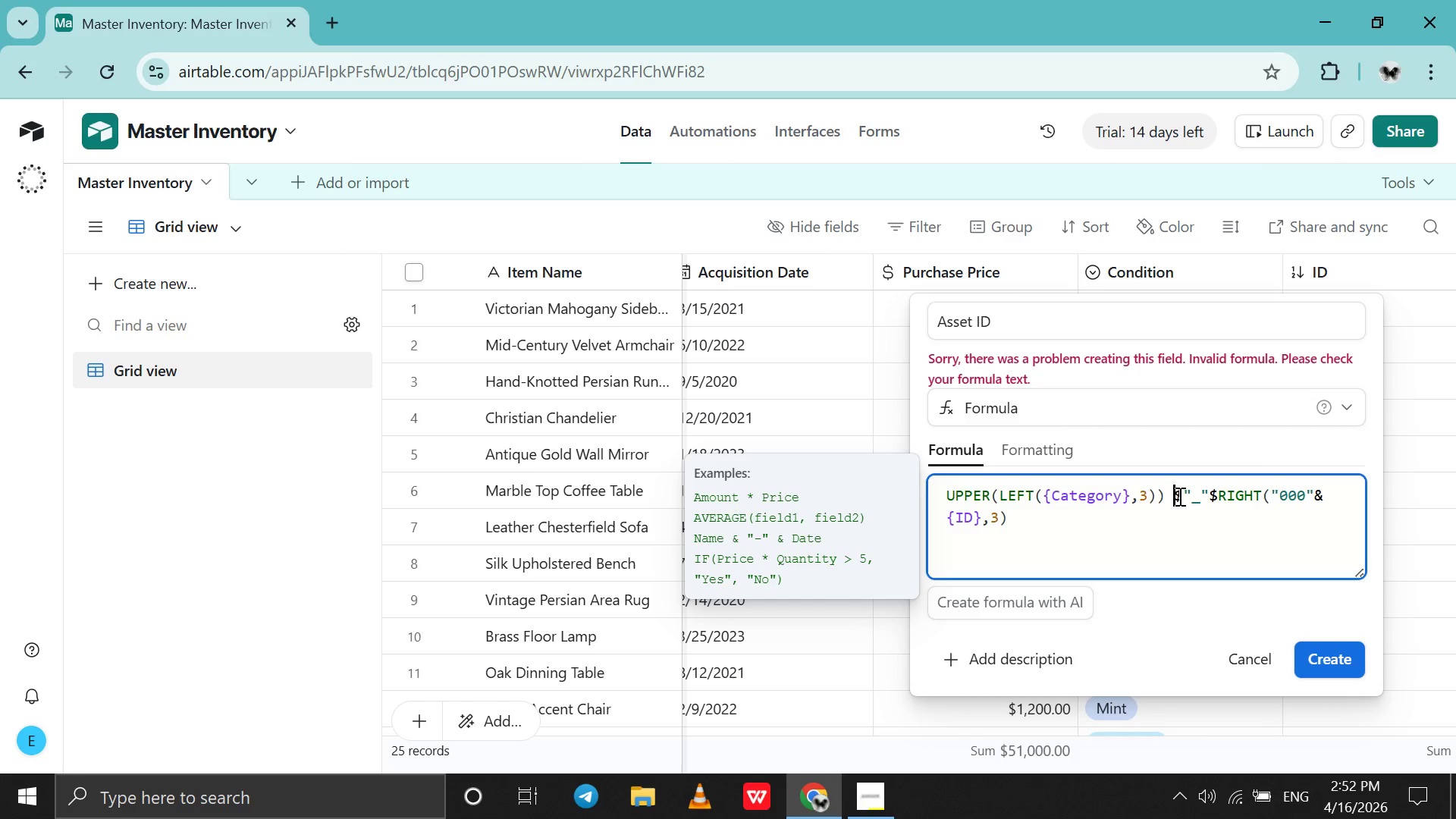 
left_click([1180, 496])
 